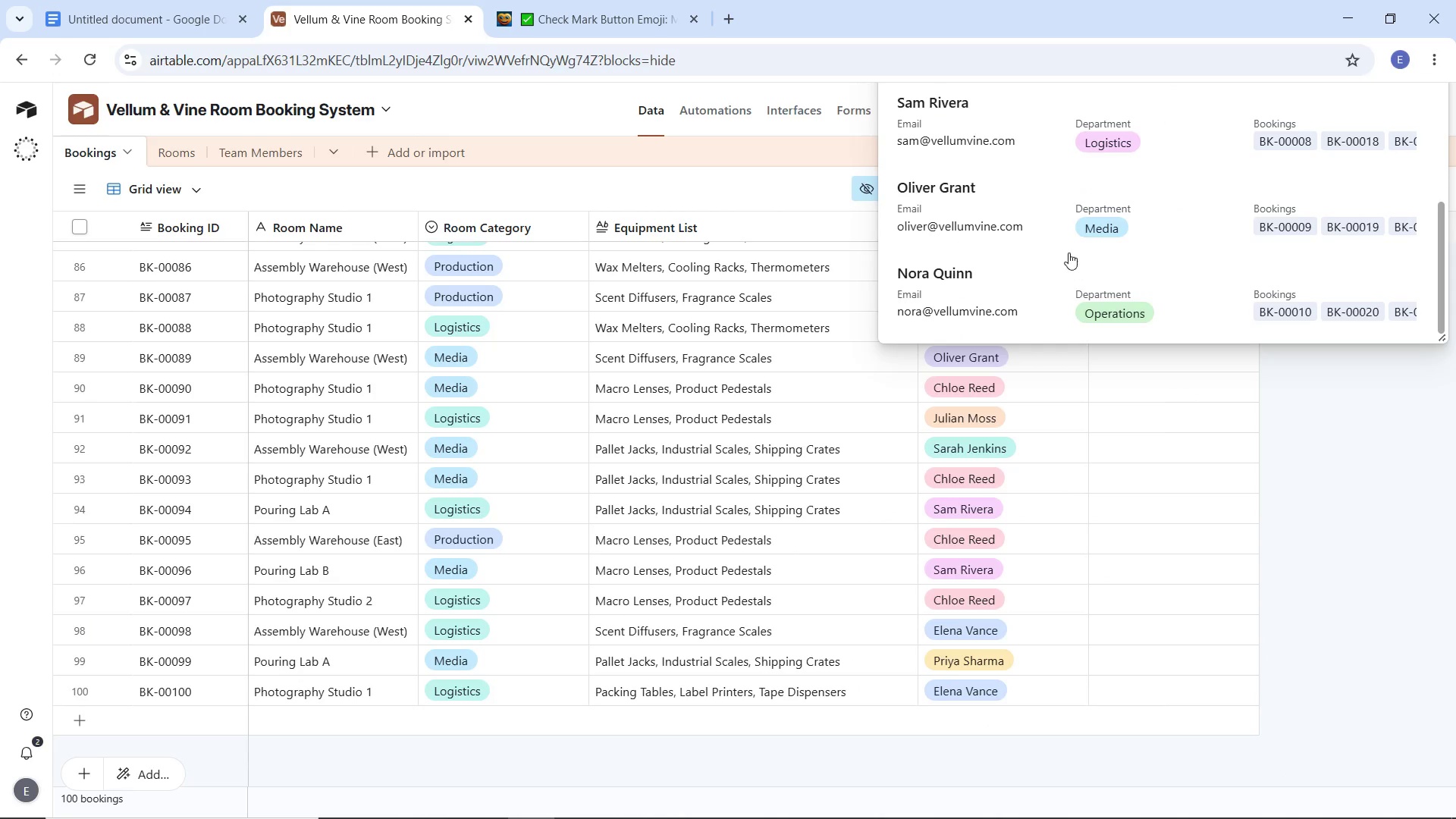 
left_click([987, 294])
 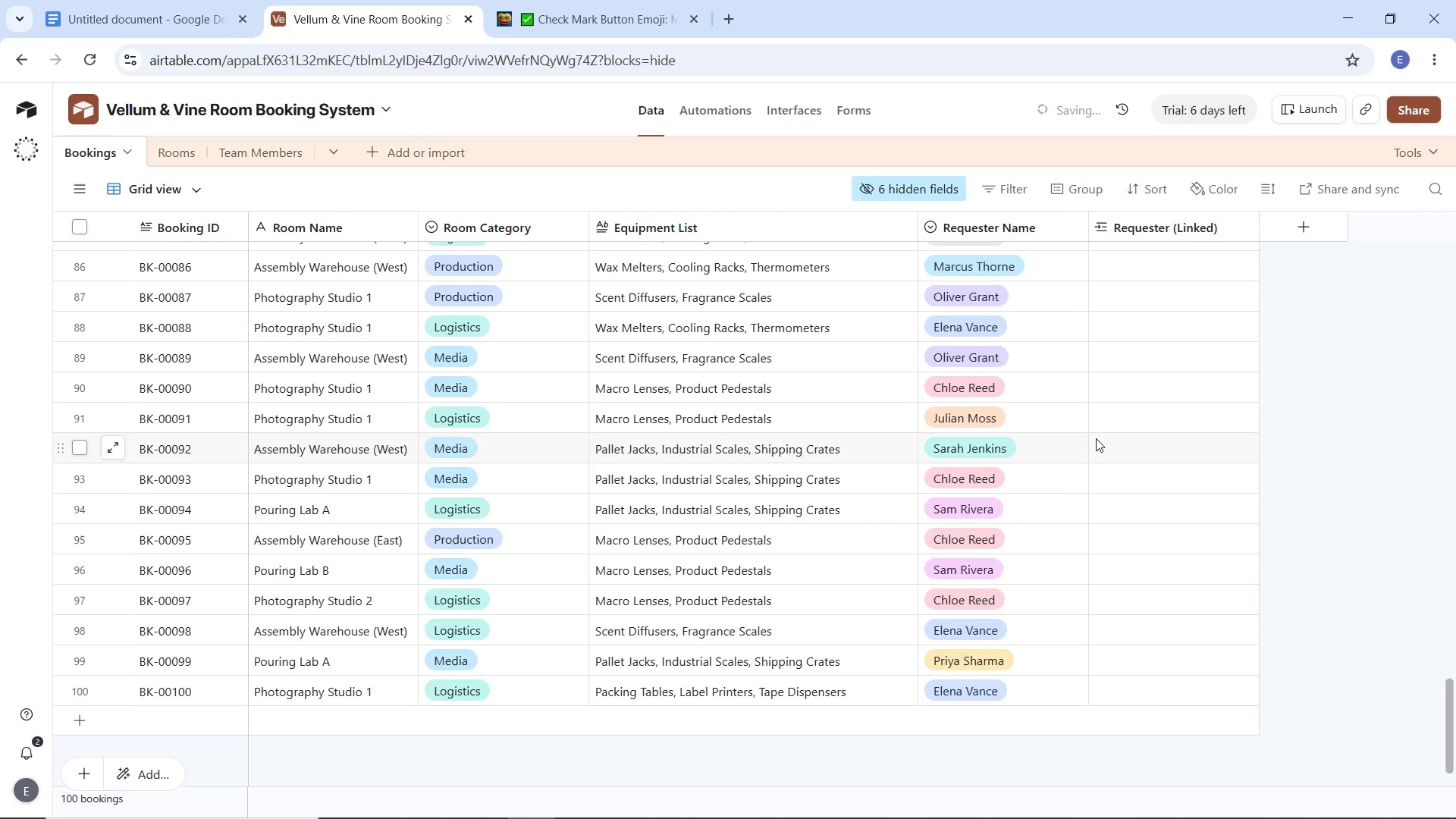 
scroll: coordinate [1112, 400], scroll_direction: up, amount: 6.0
 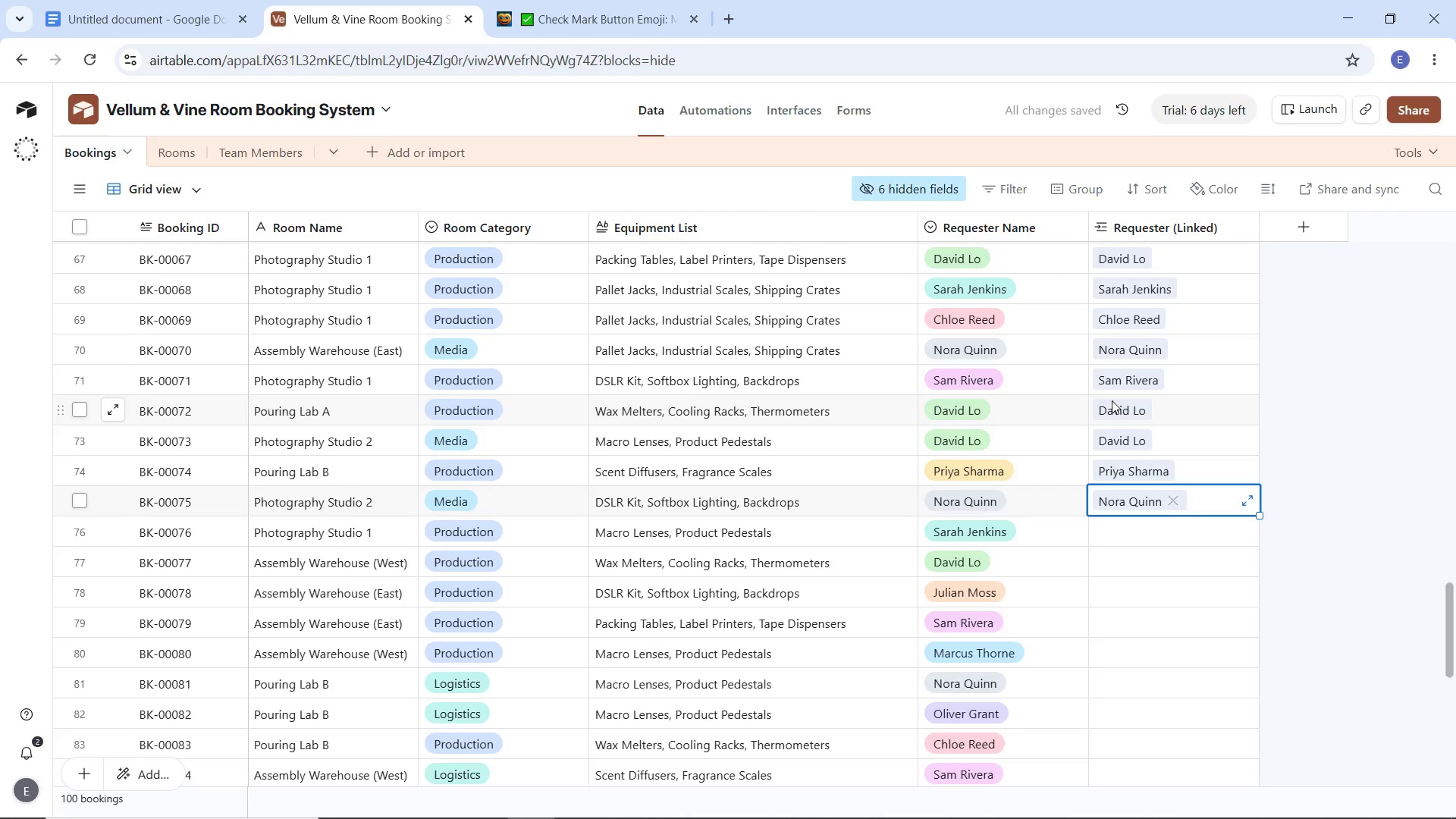 
scroll: coordinate [1156, 577], scroll_direction: down, amount: 12.0
 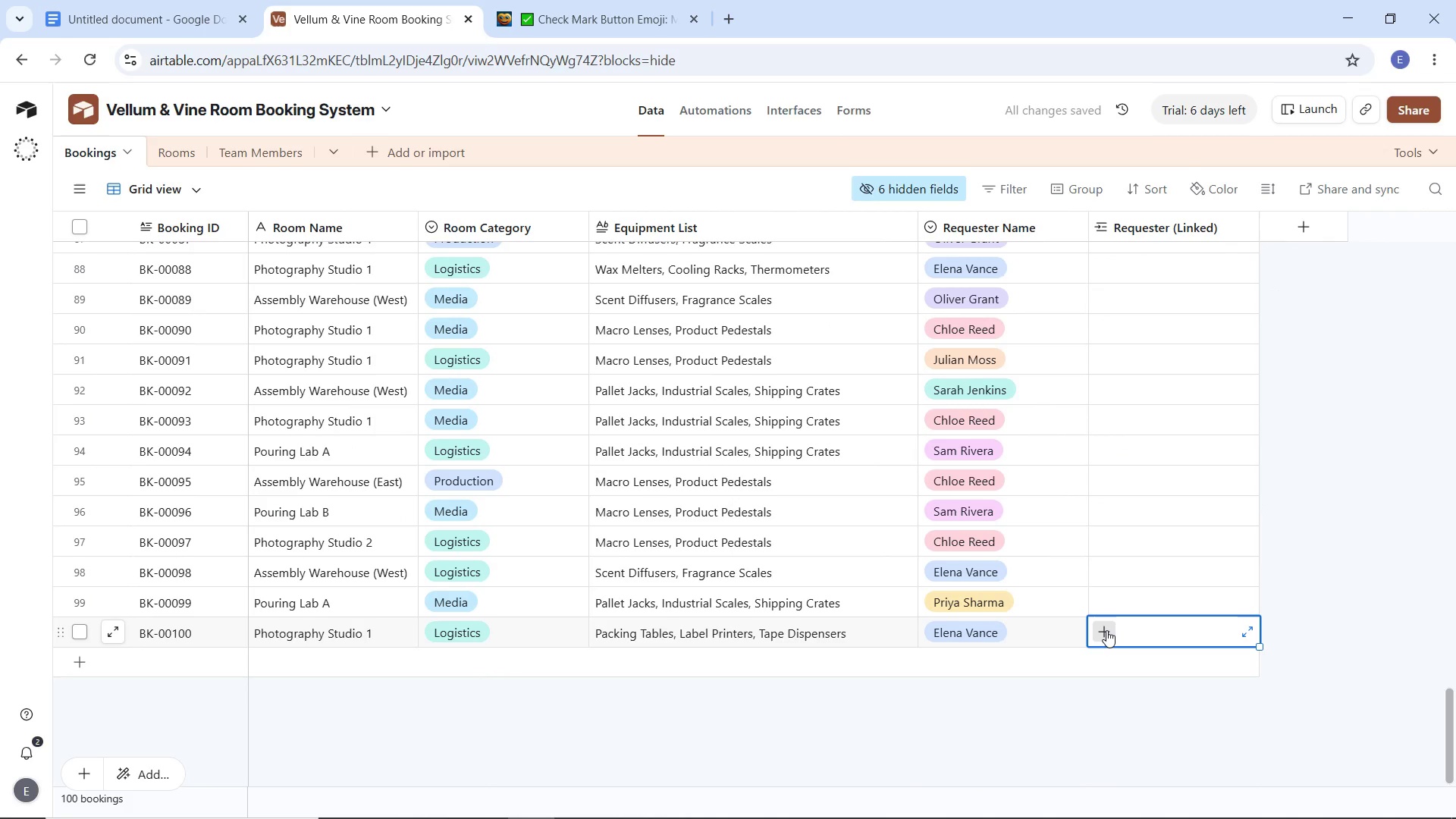 
double_click([1106, 630])
 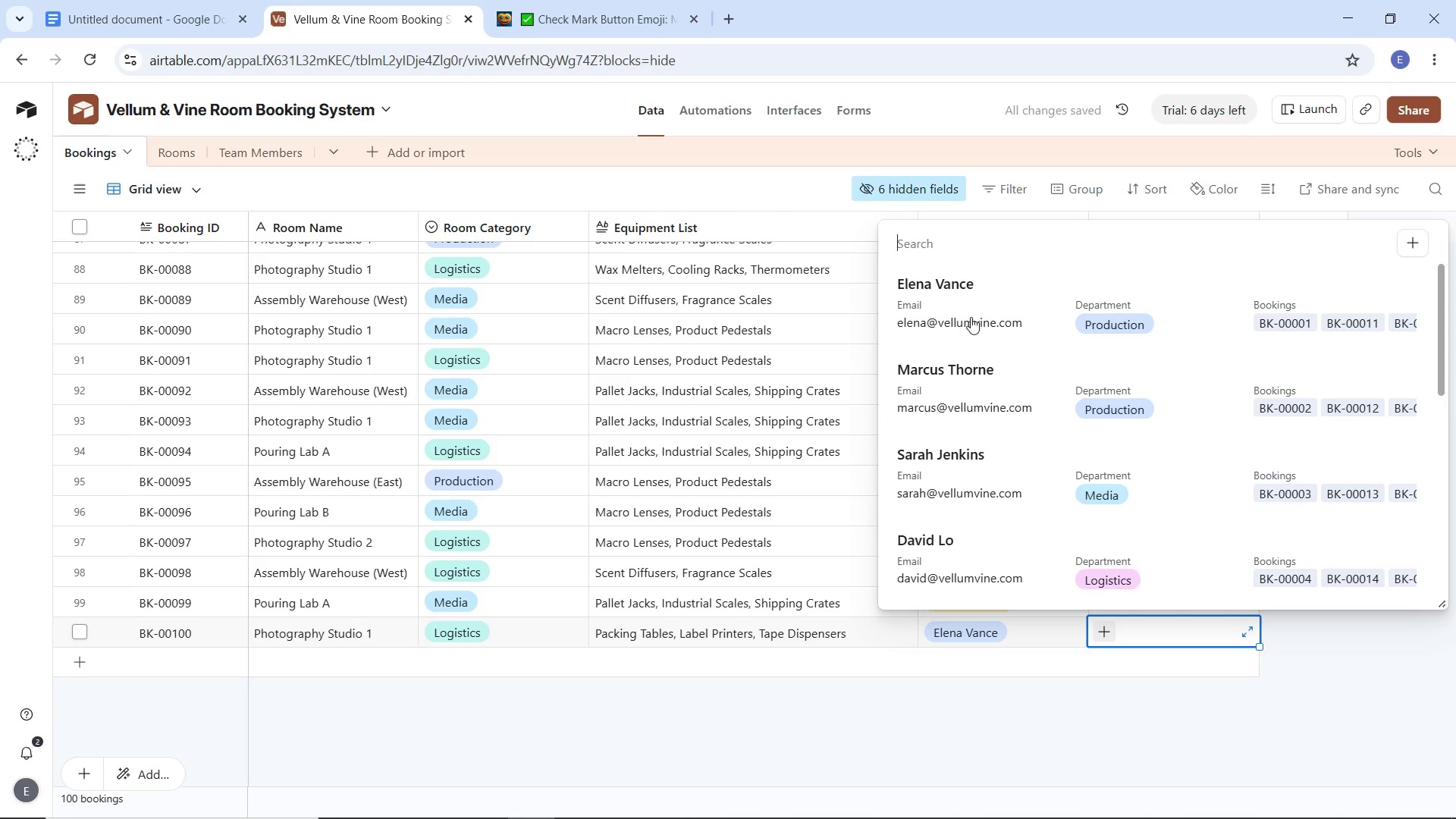 
left_click([954, 283])
 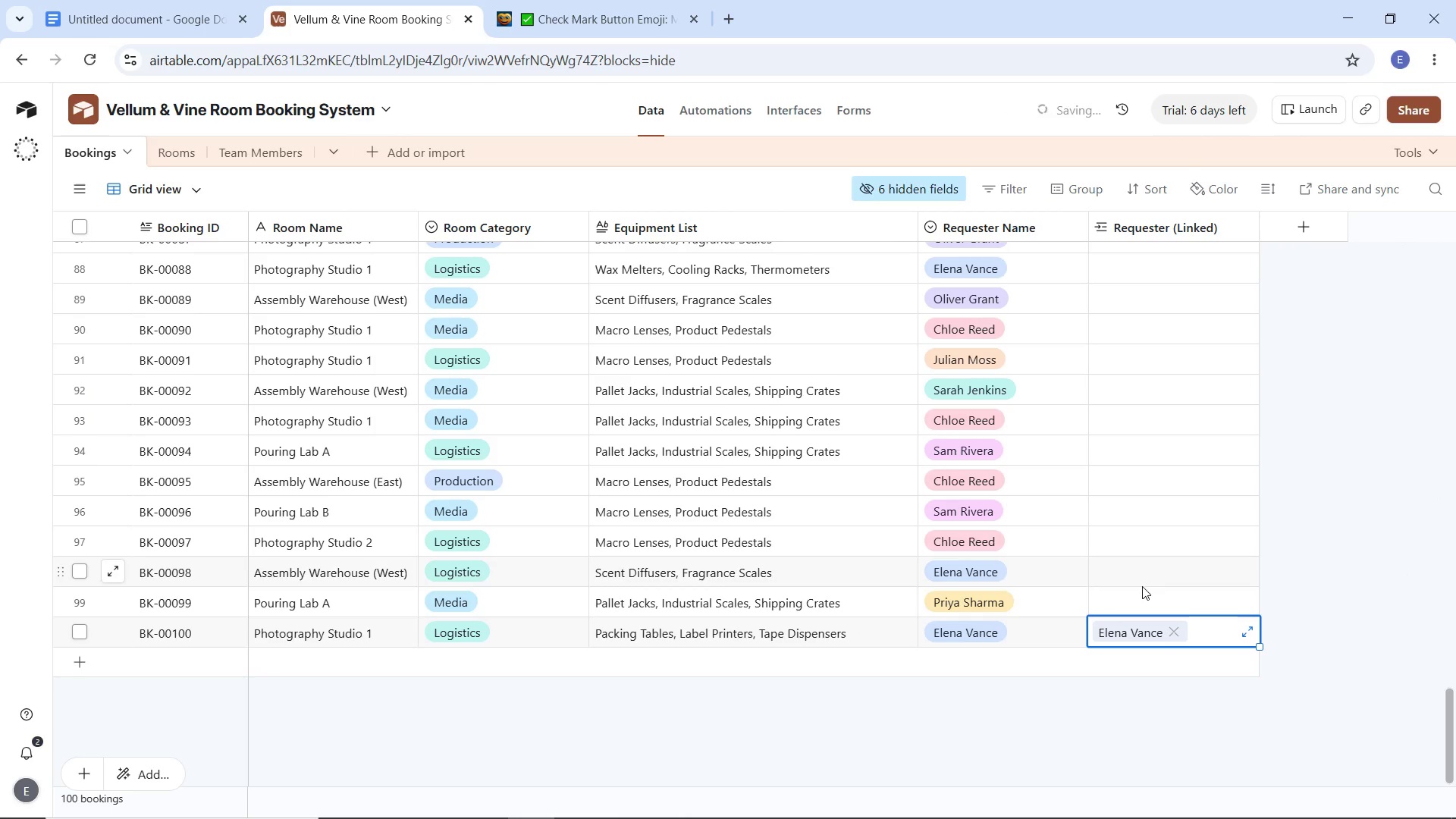 
left_click([1142, 595])
 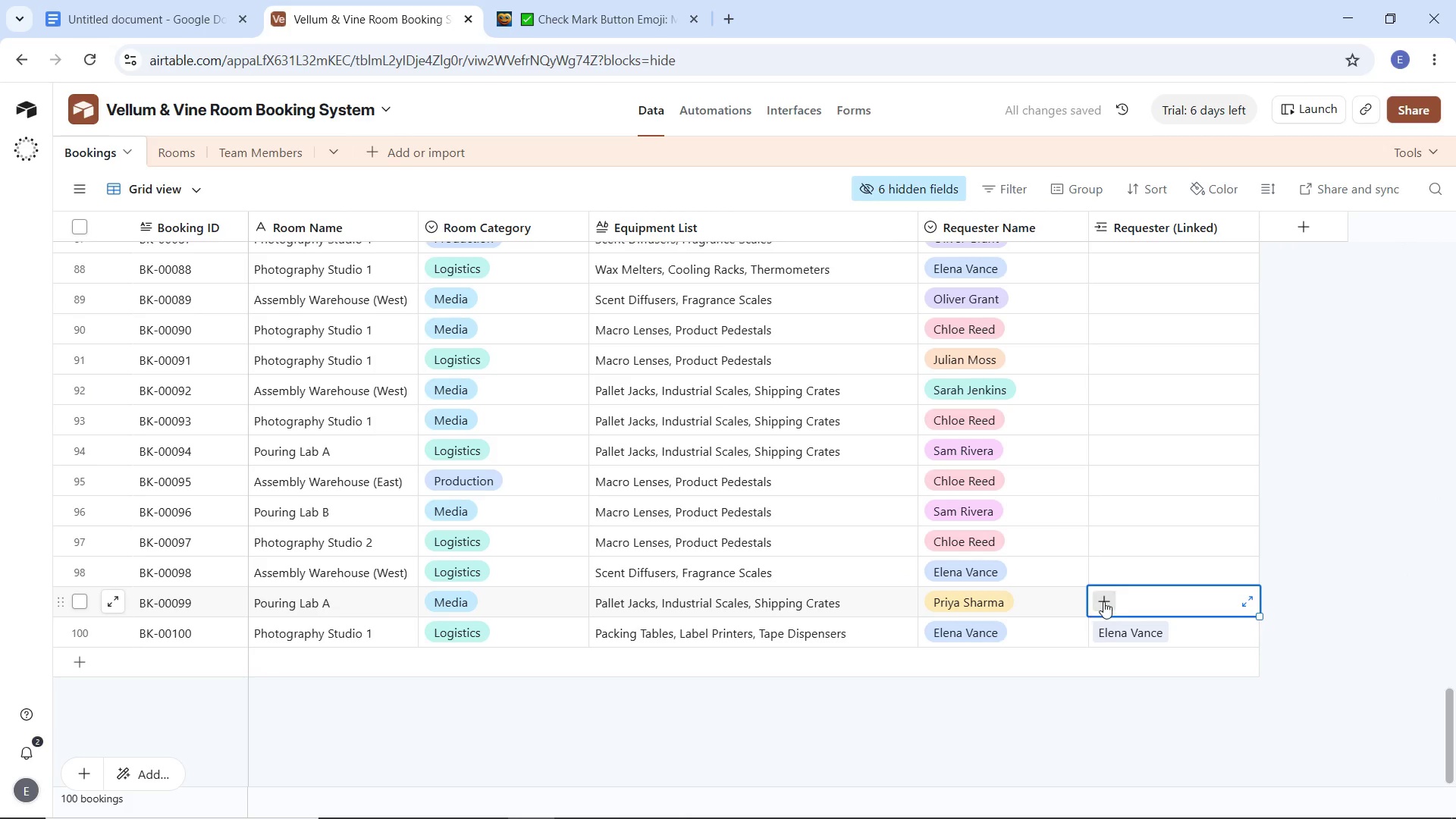 
left_click([1103, 601])
 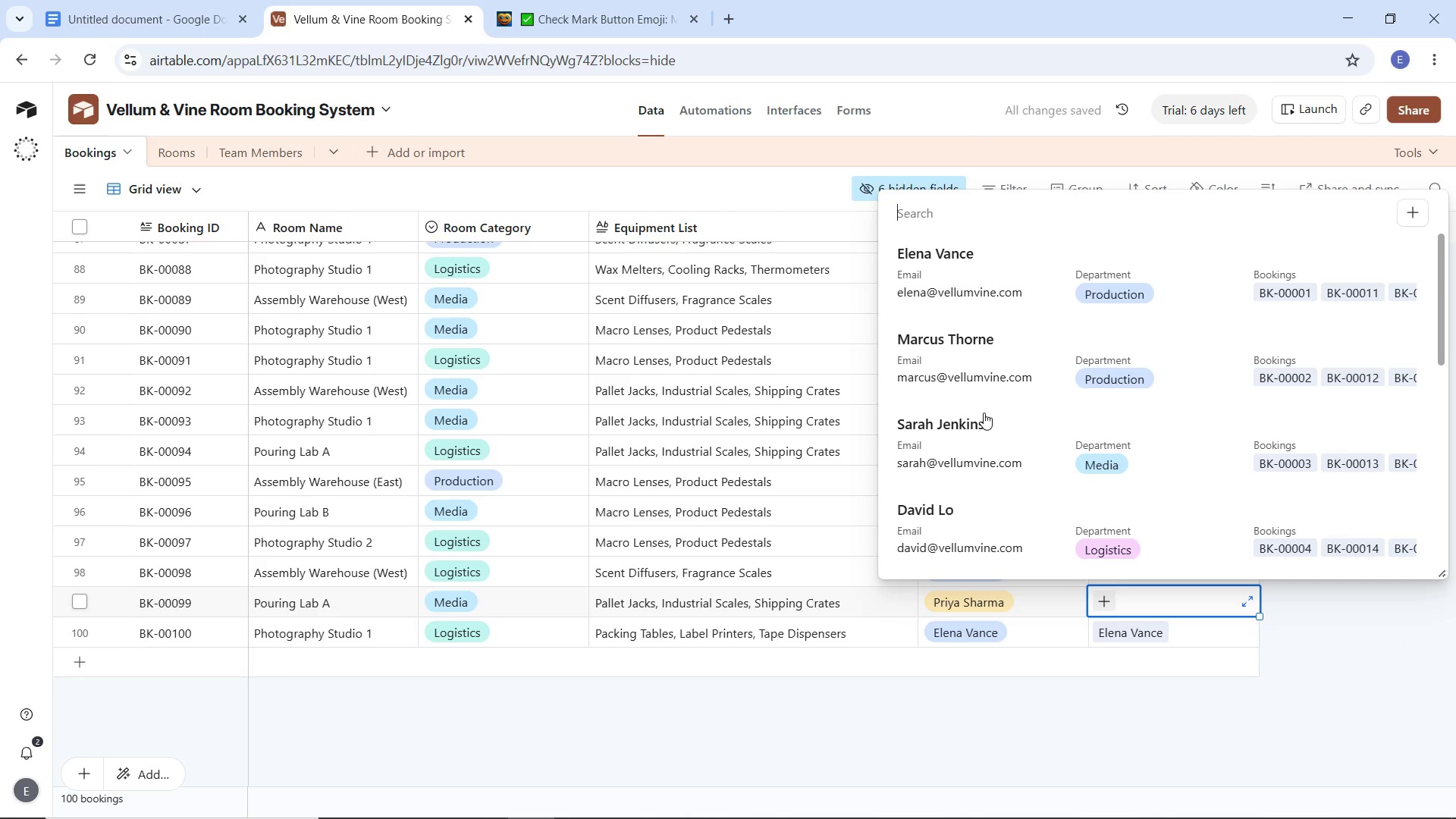 
scroll: coordinate [973, 384], scroll_direction: down, amount: 2.0
 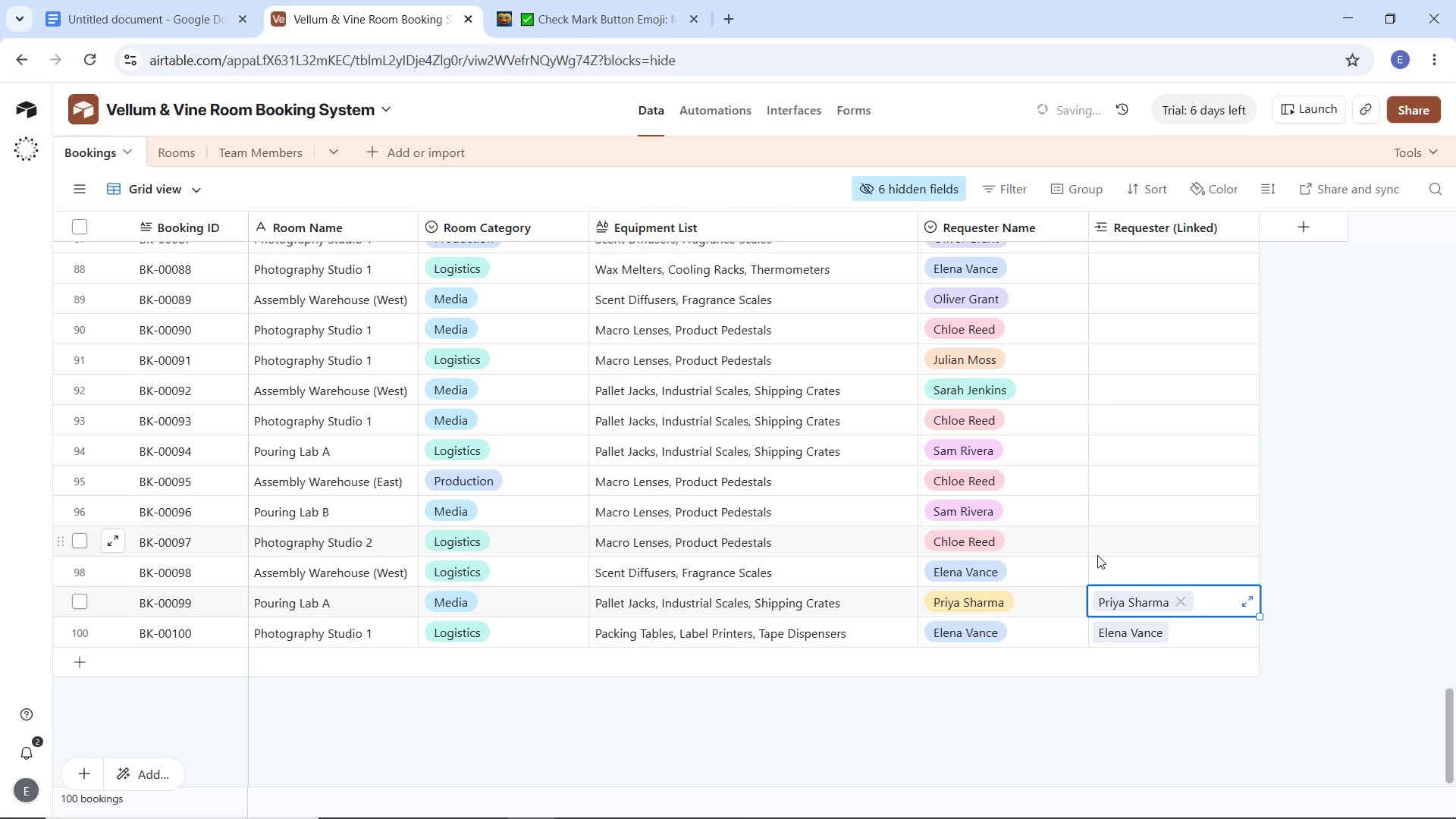 
left_click([1120, 573])
 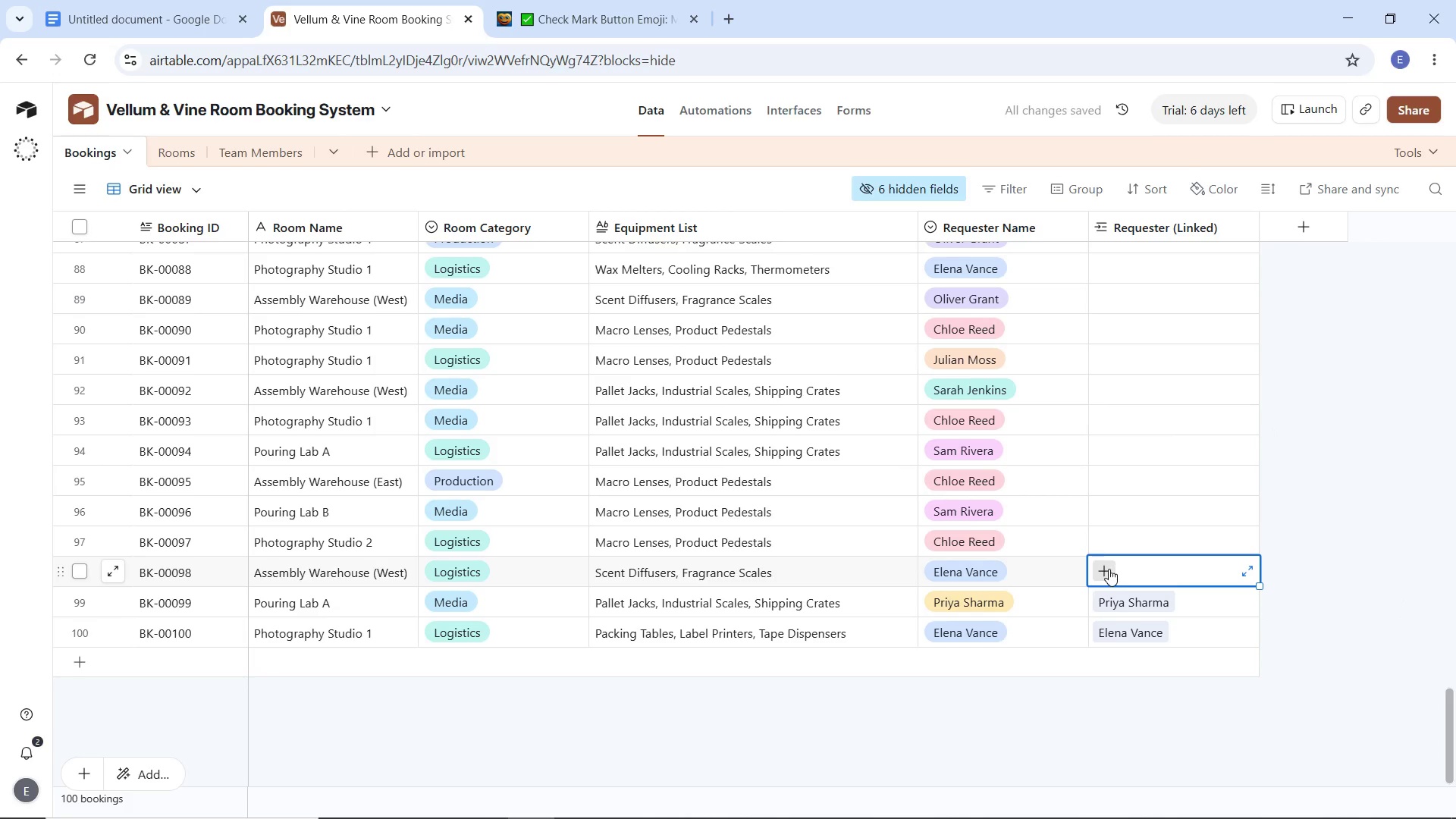 
left_click([1108, 569])
 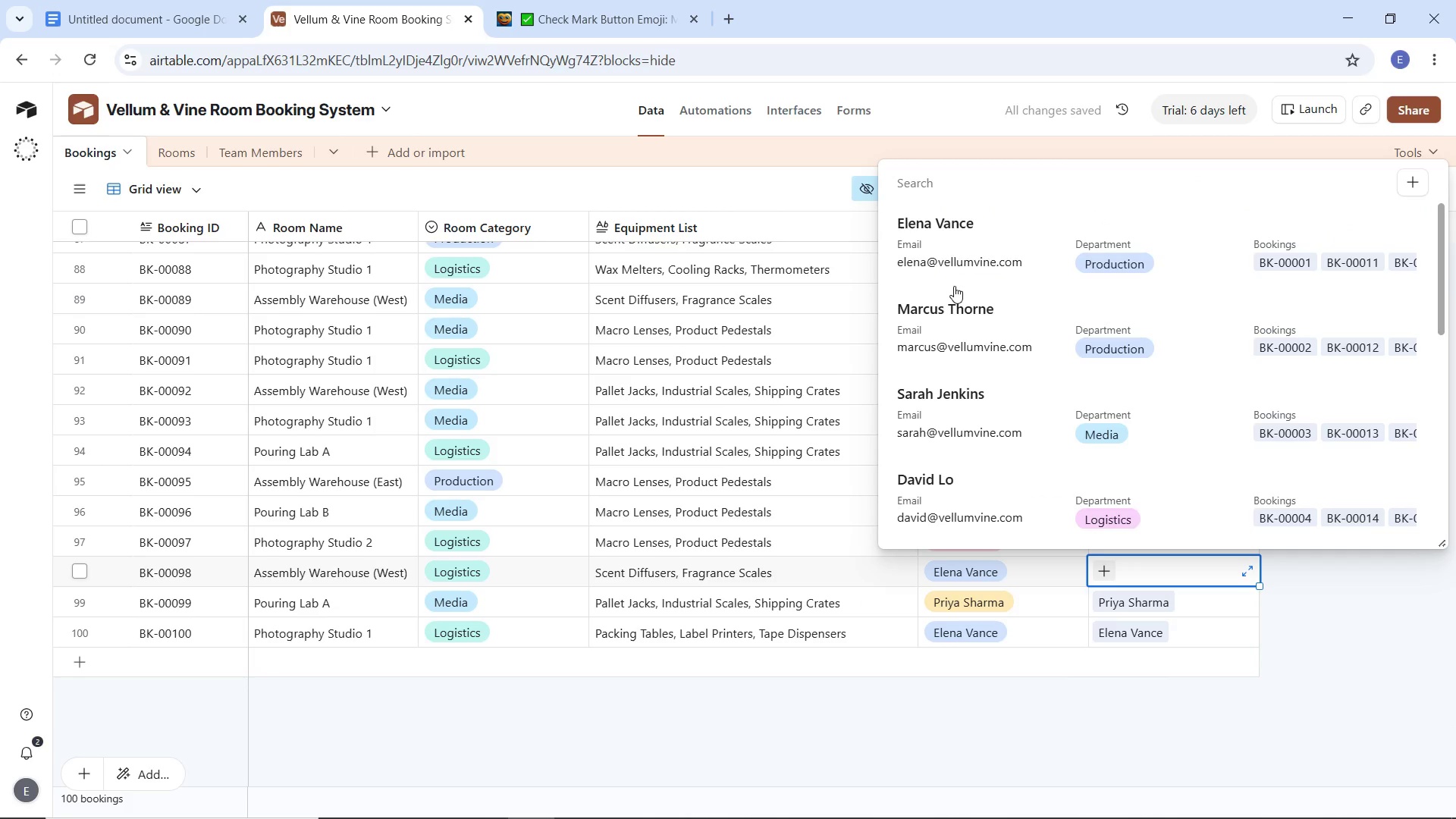 
left_click([977, 226])
 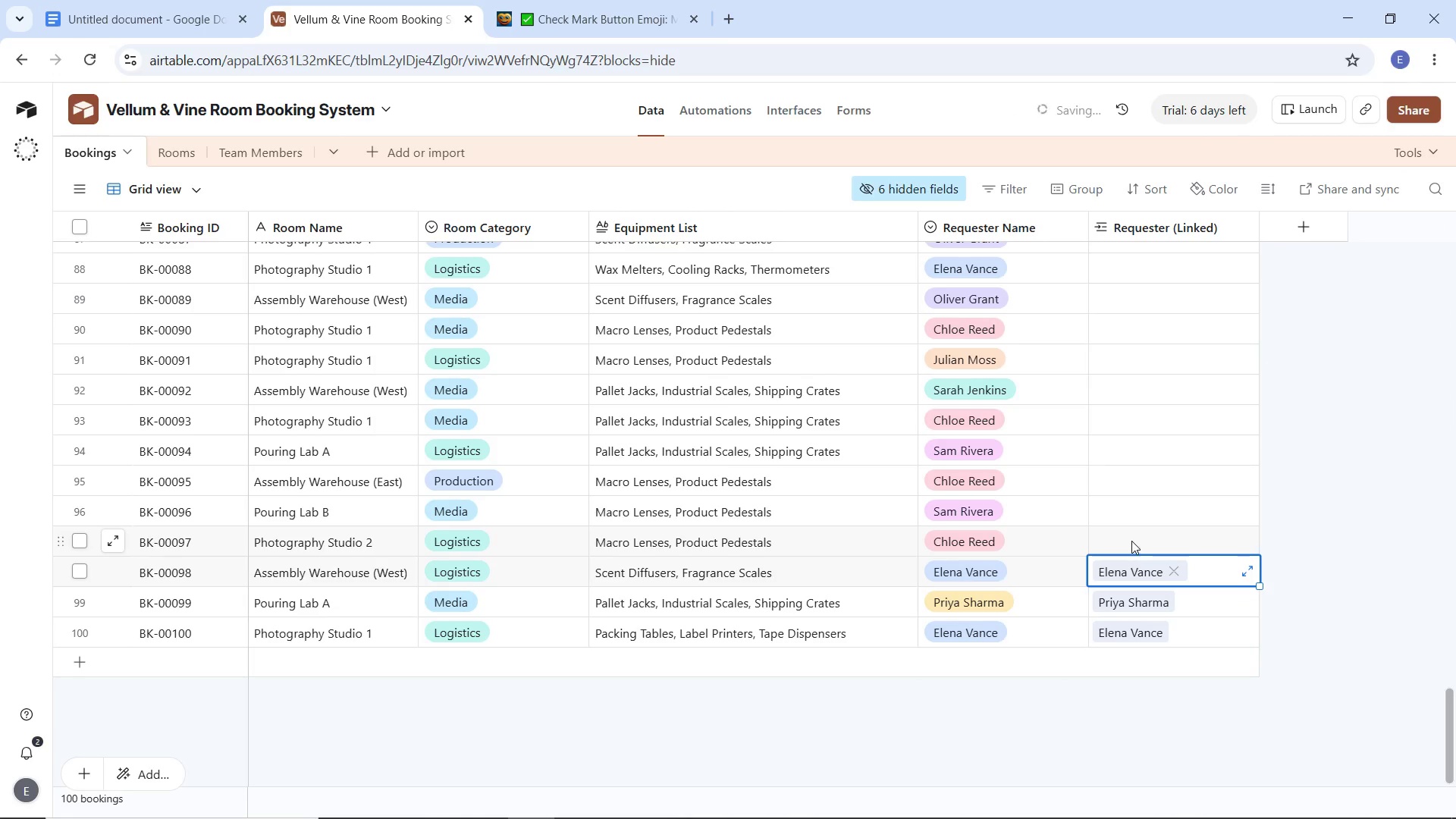 
left_click([1131, 541])
 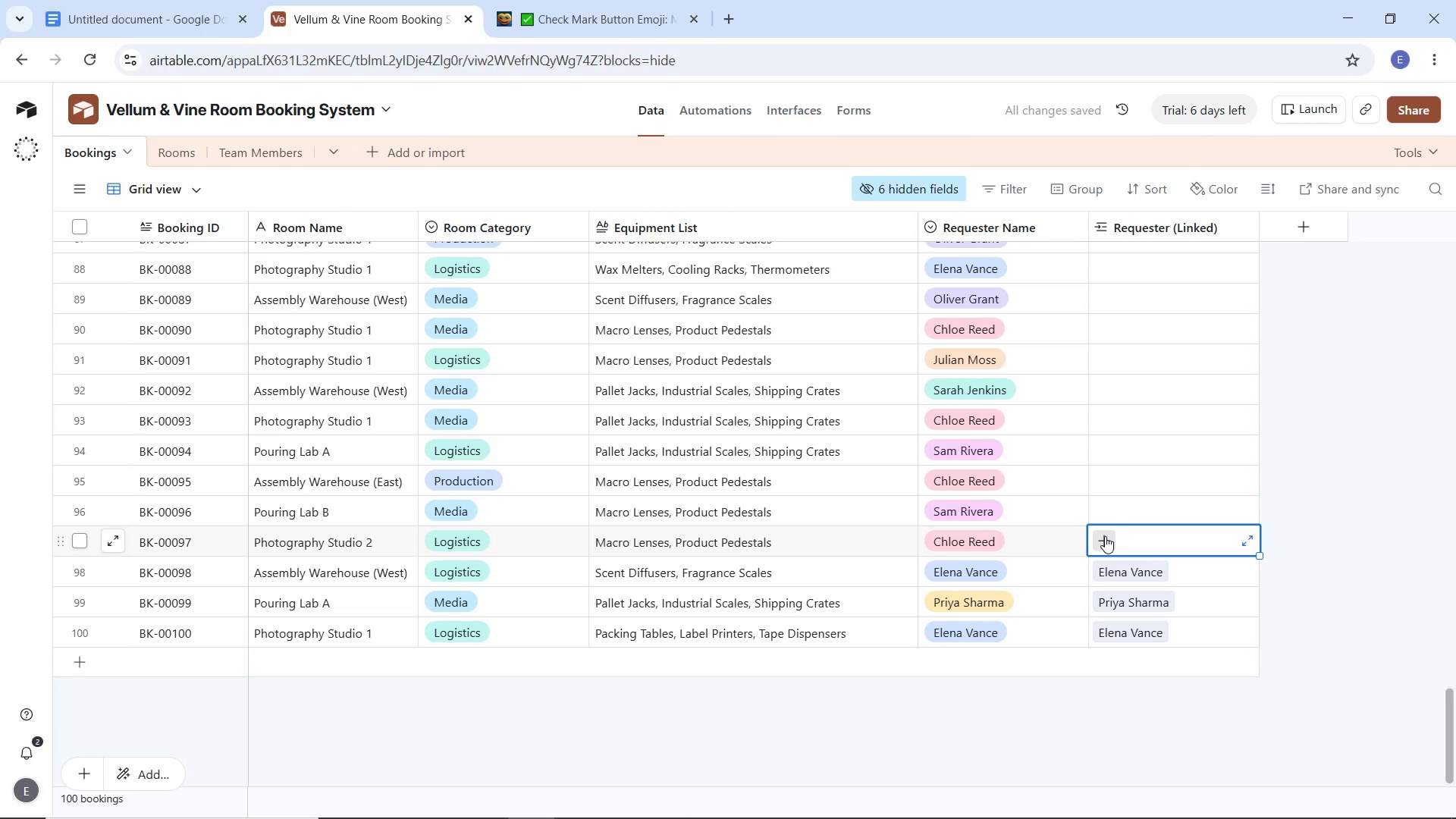 
left_click([1105, 536])
 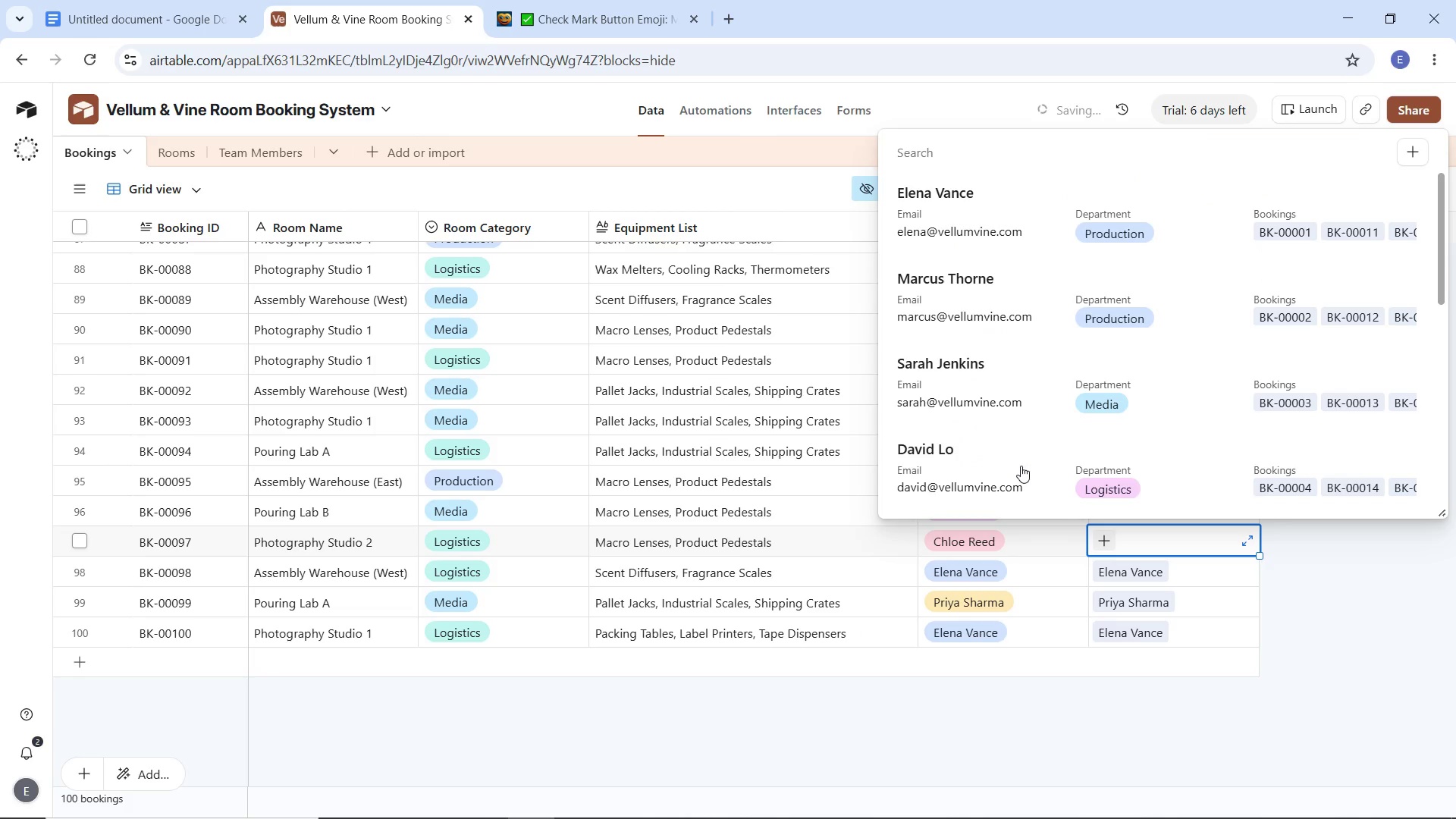 
scroll: coordinate [1008, 453], scroll_direction: down, amount: 4.0
 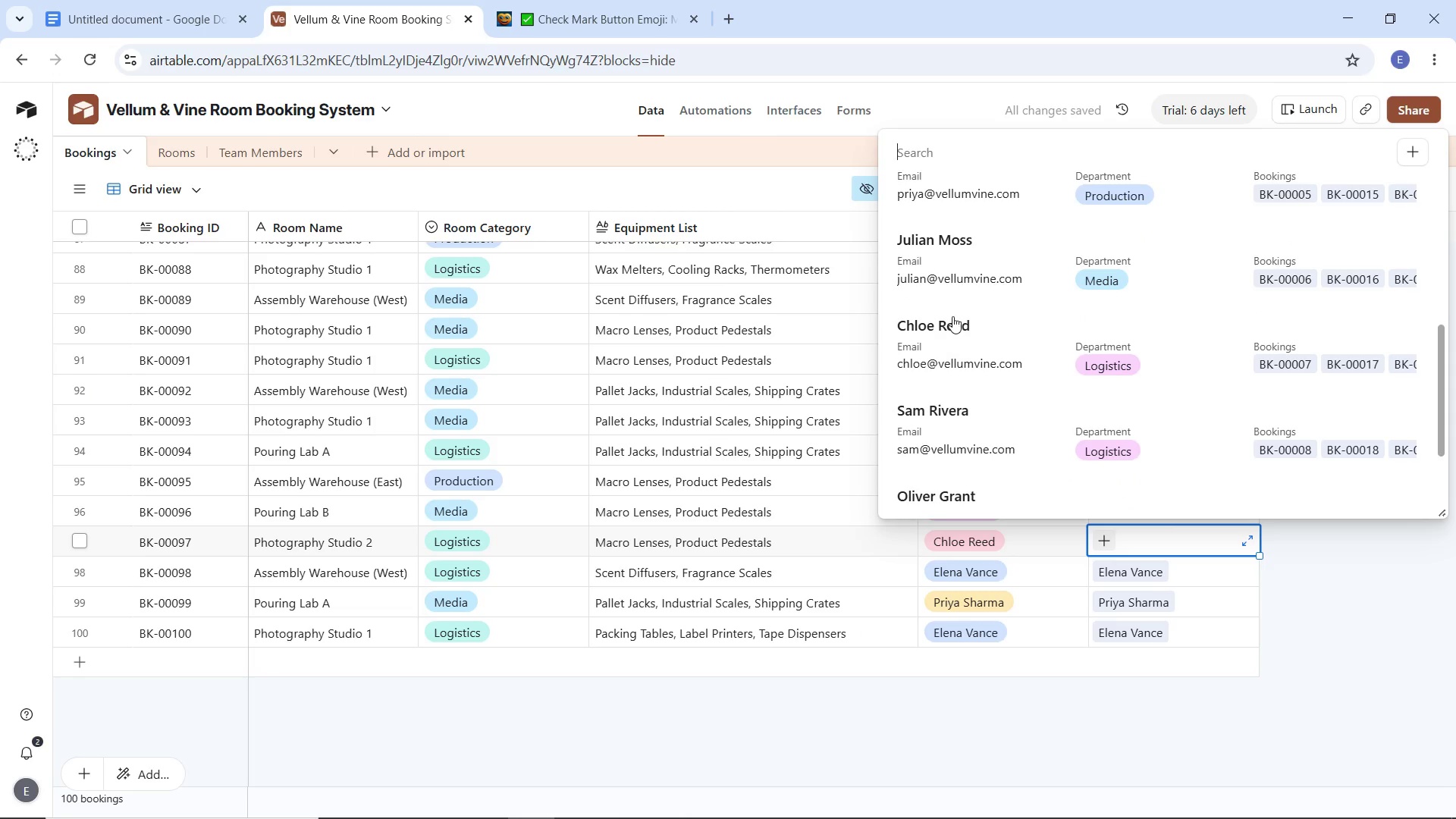 
left_click([952, 315])
 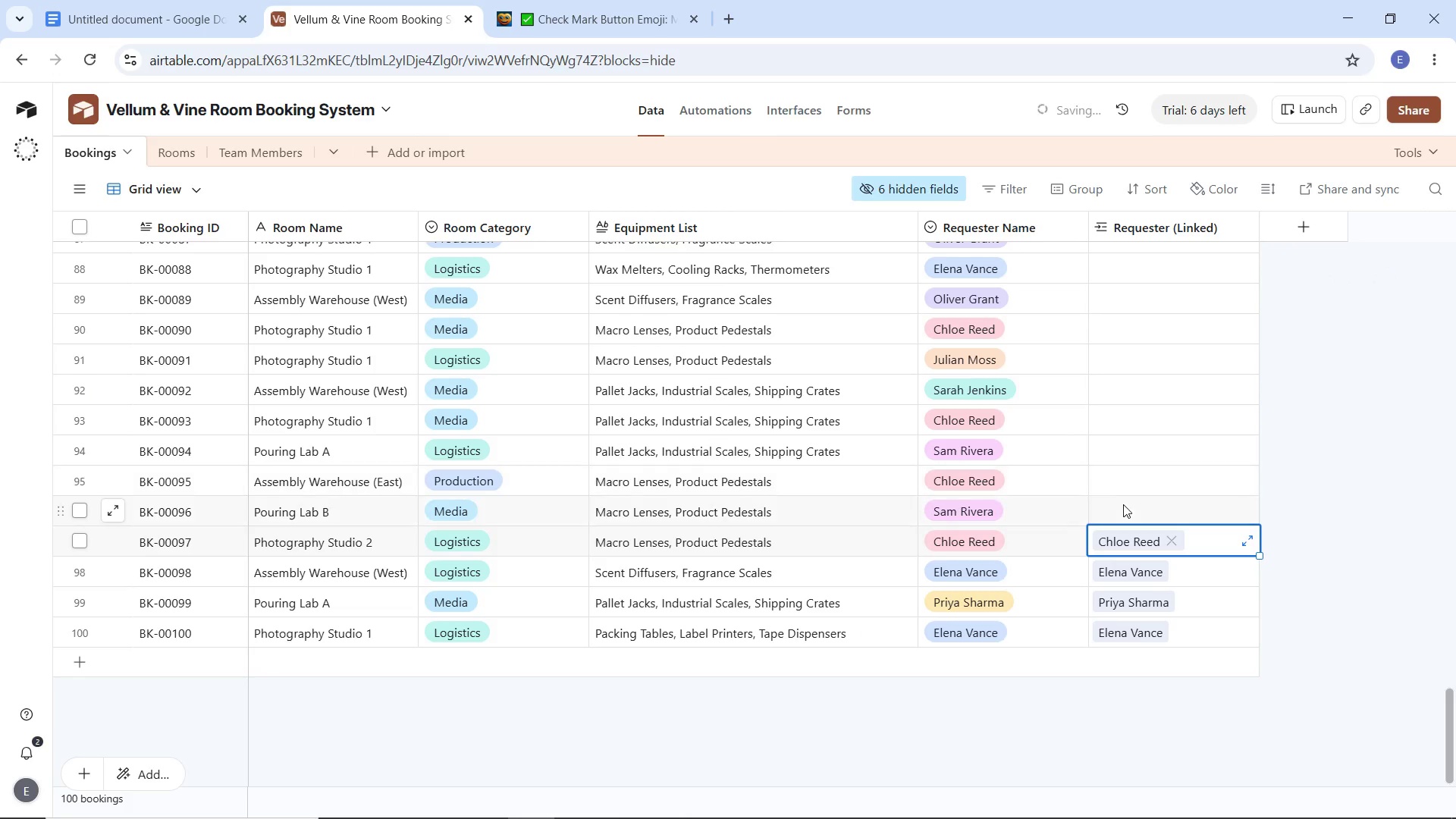 
left_click([1125, 507])
 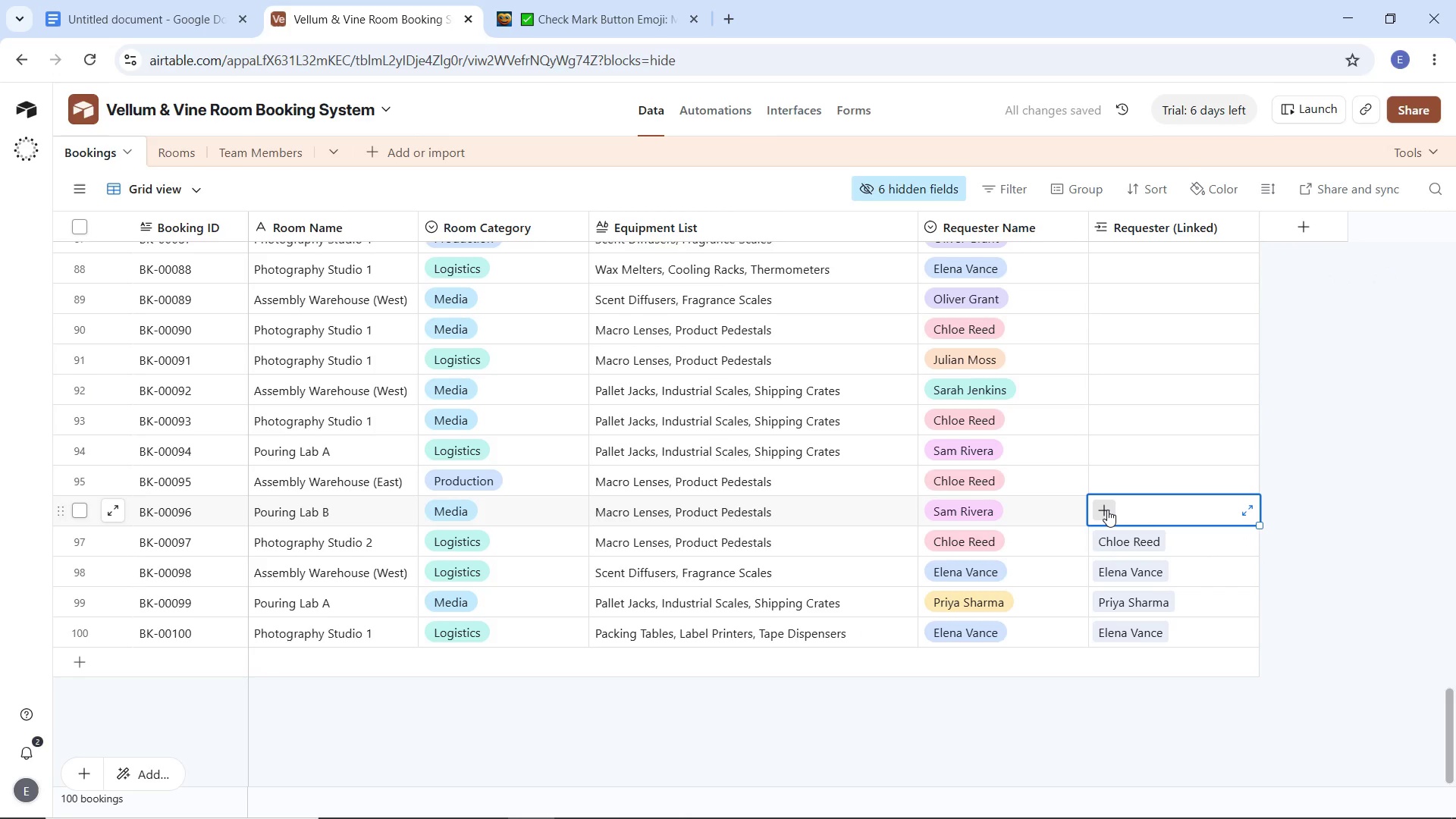 
left_click([1107, 510])
 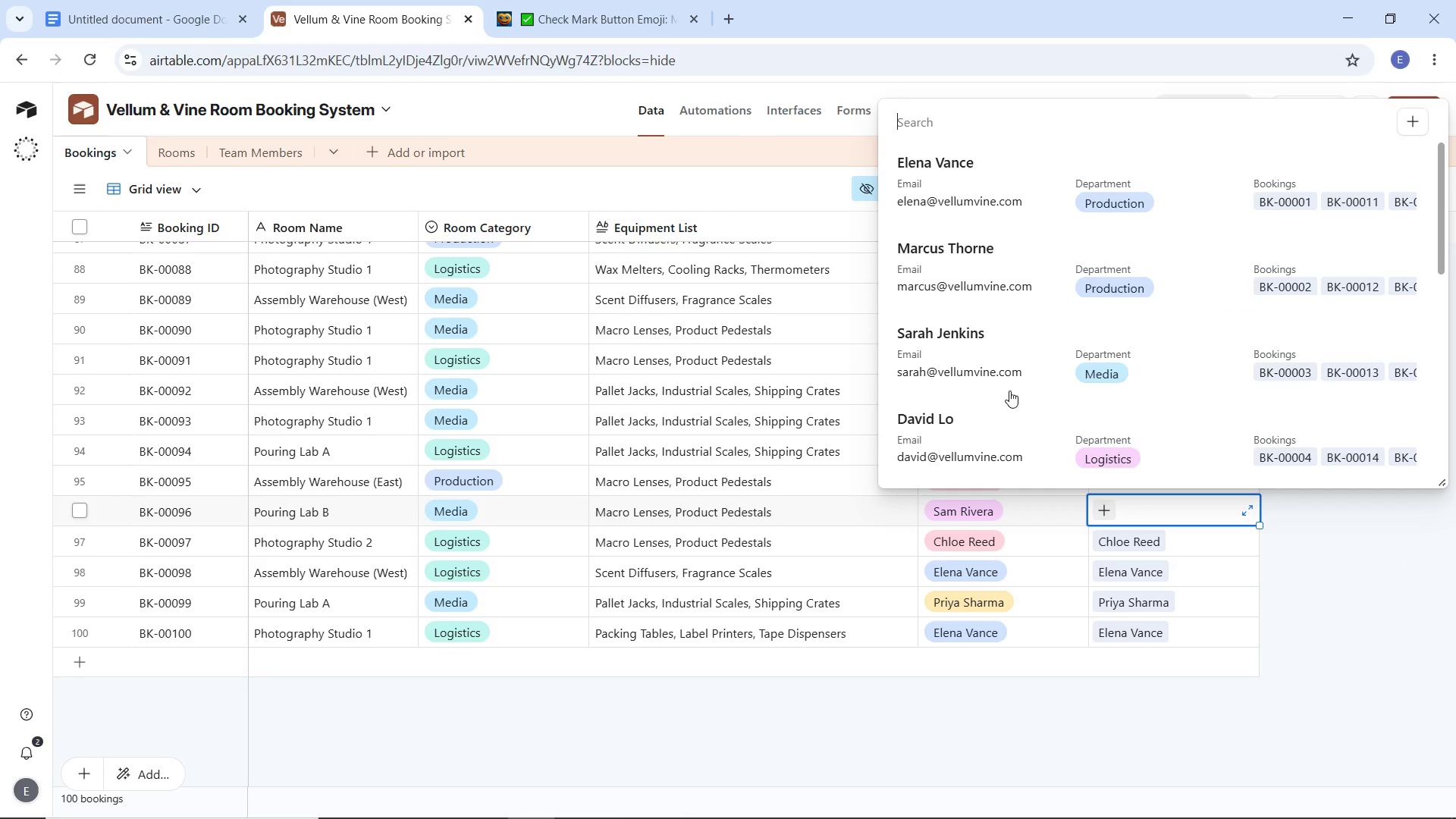 
scroll: coordinate [977, 375], scroll_direction: down, amount: 4.0
 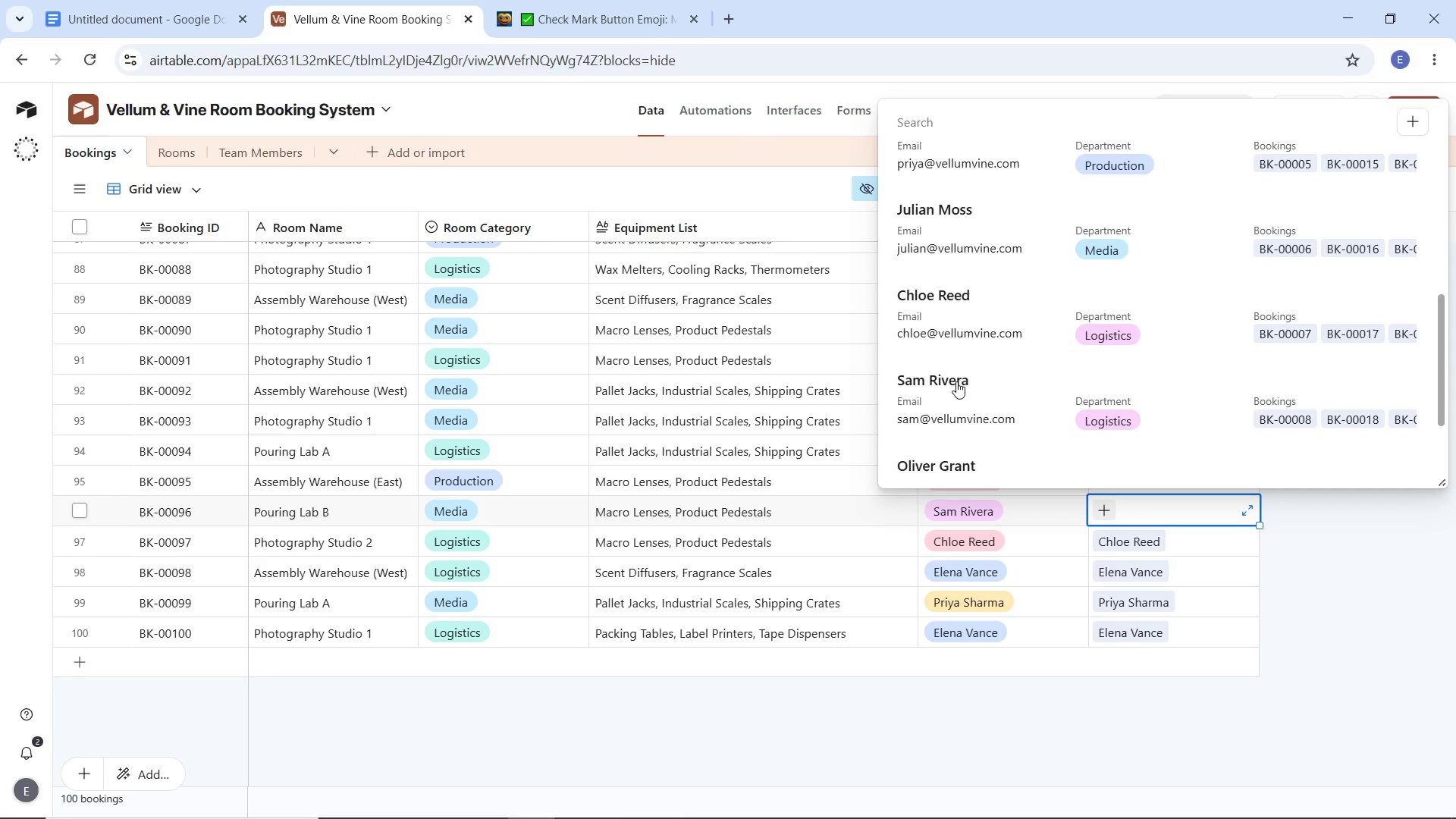 
left_click([956, 381])
 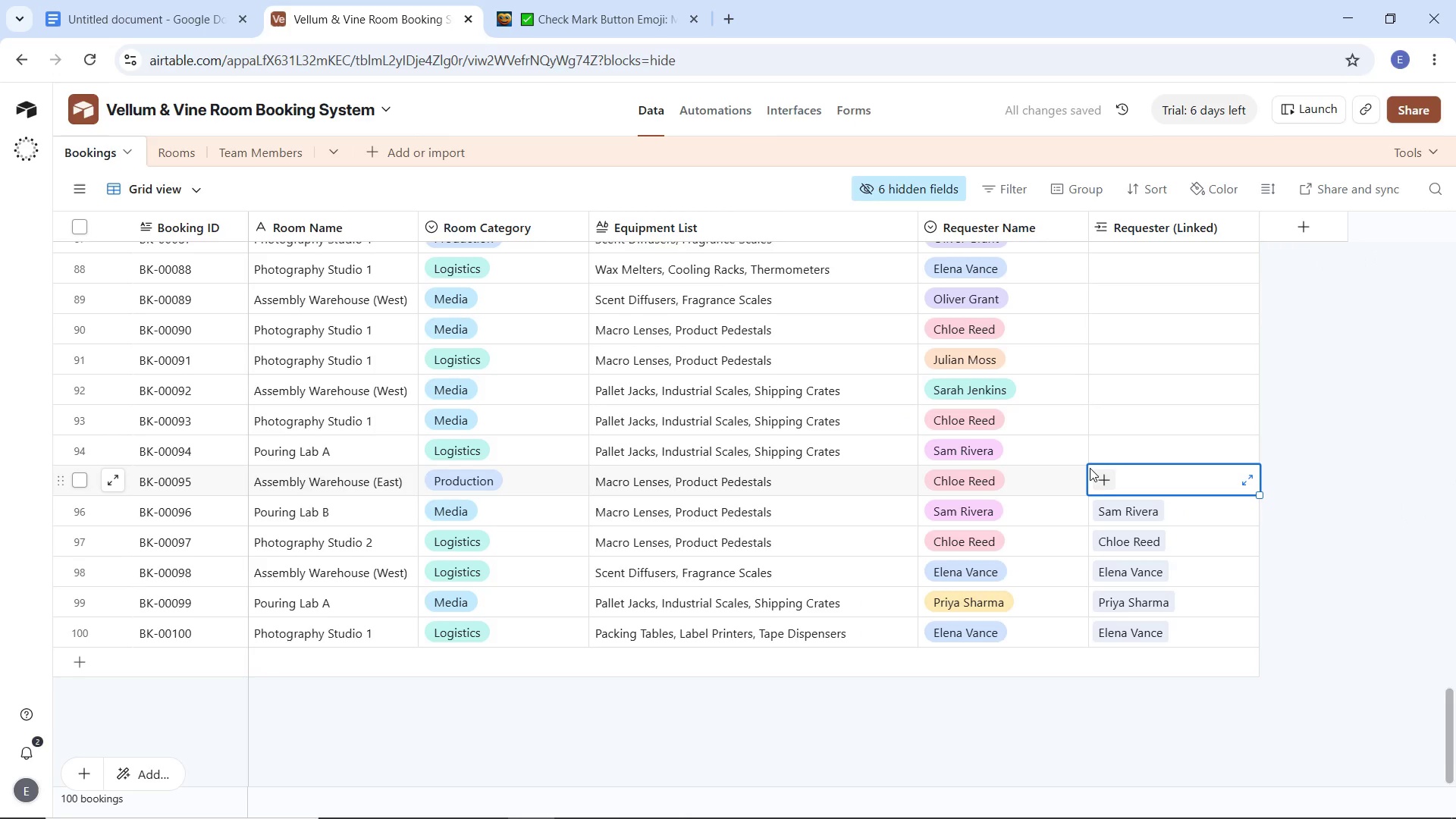 
left_click([1097, 476])
 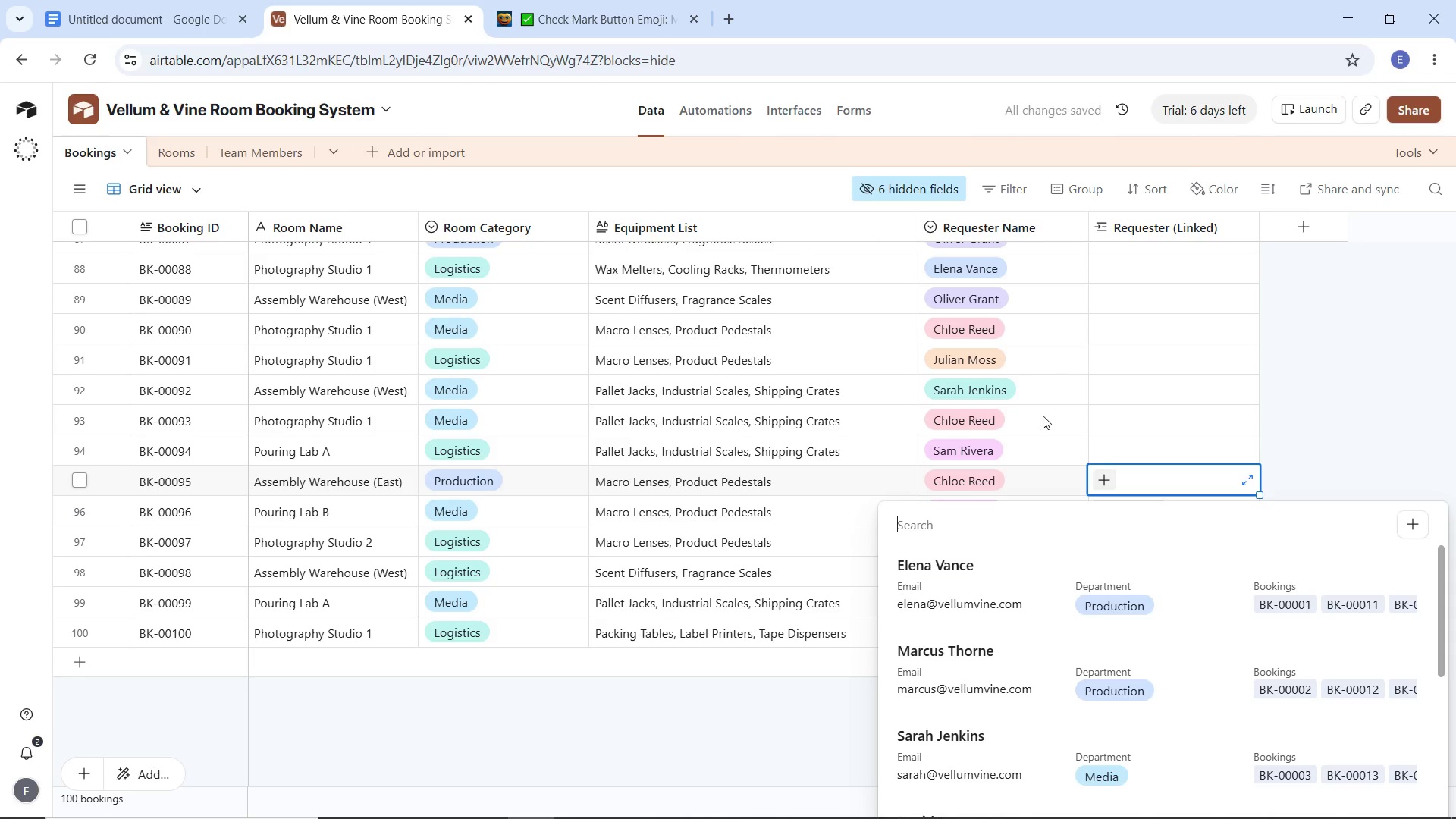 
scroll: coordinate [1059, 718], scroll_direction: down, amount: 6.0
 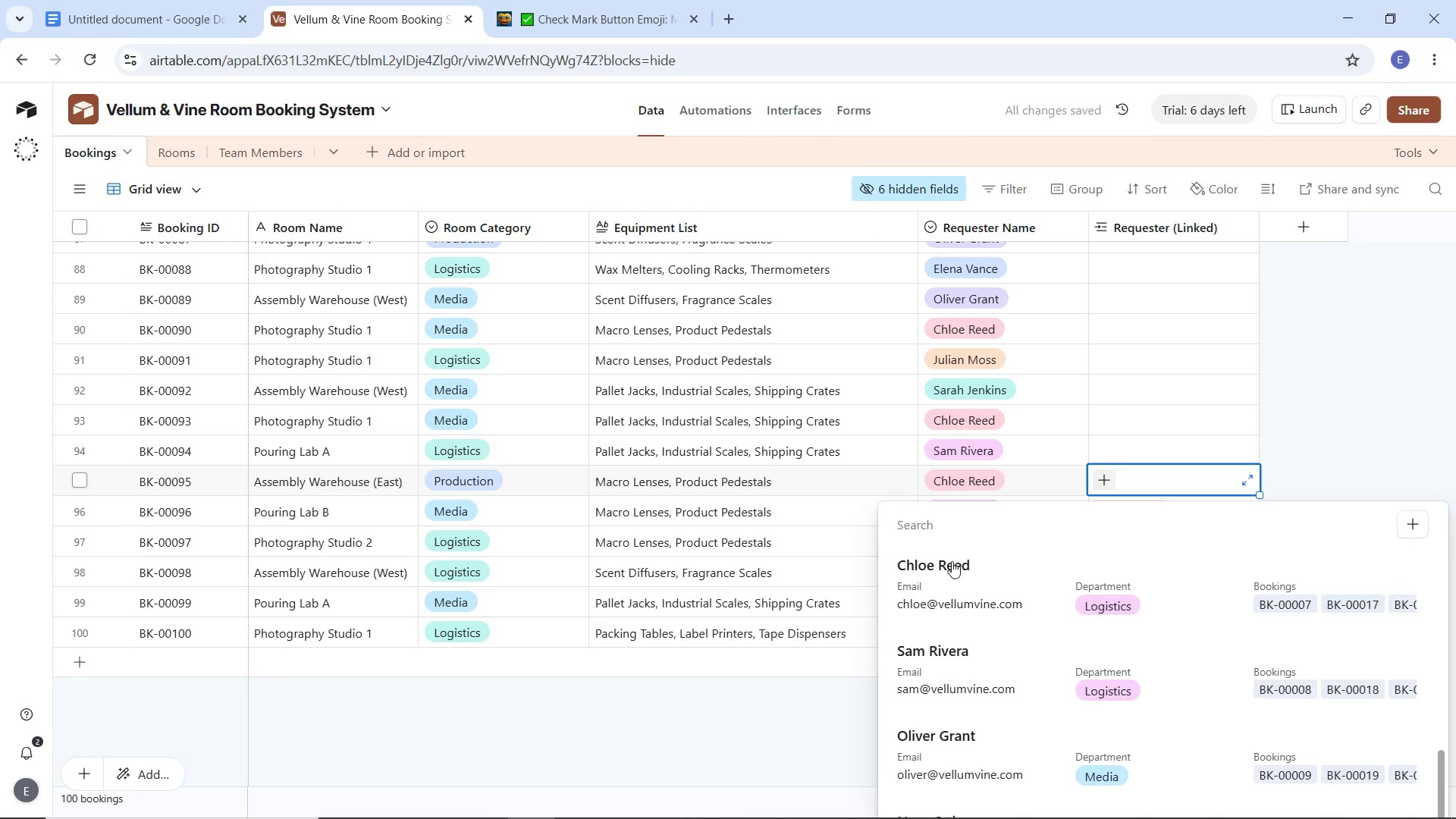 
left_click([952, 561])
 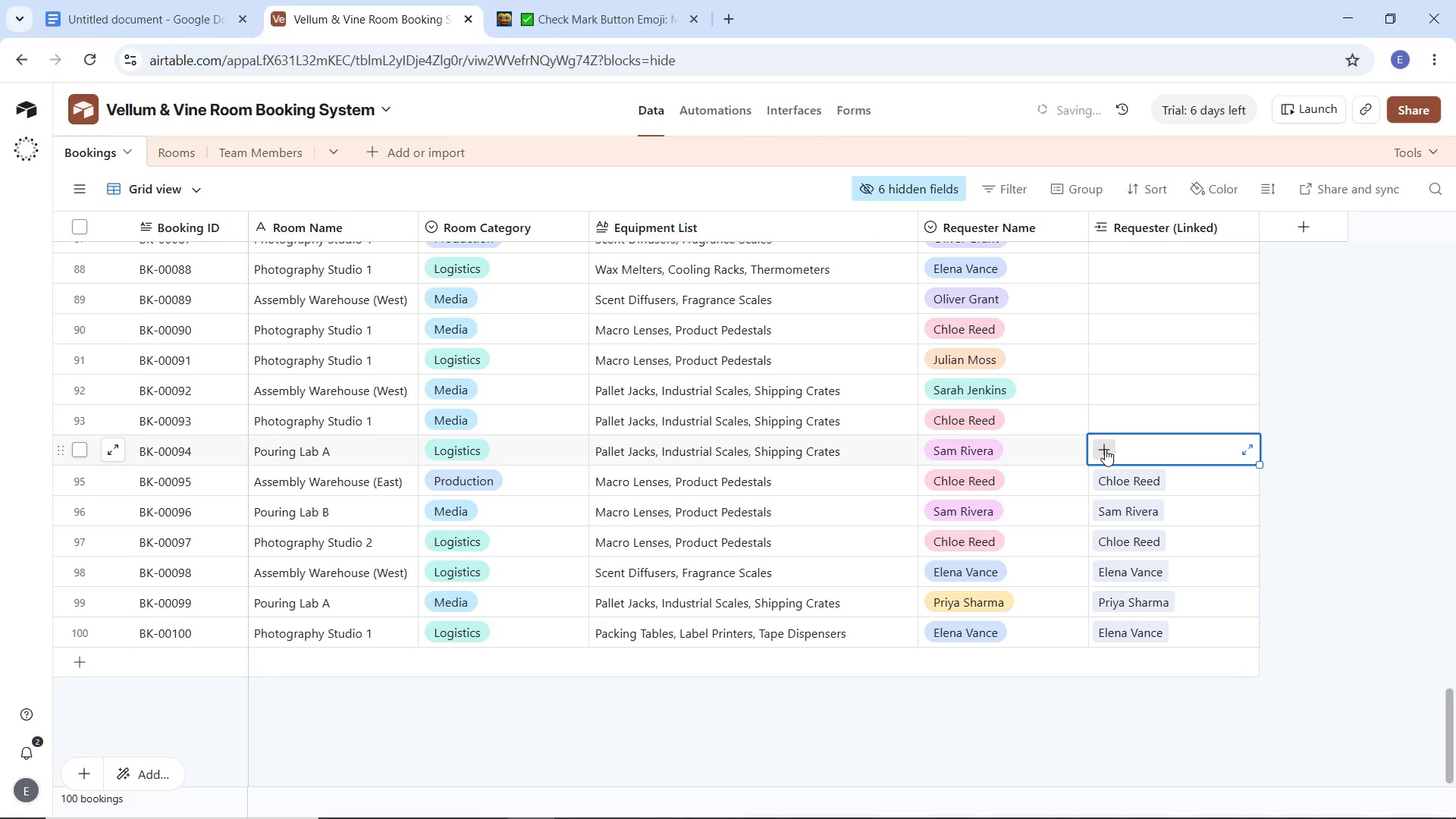 
double_click([1103, 449])
 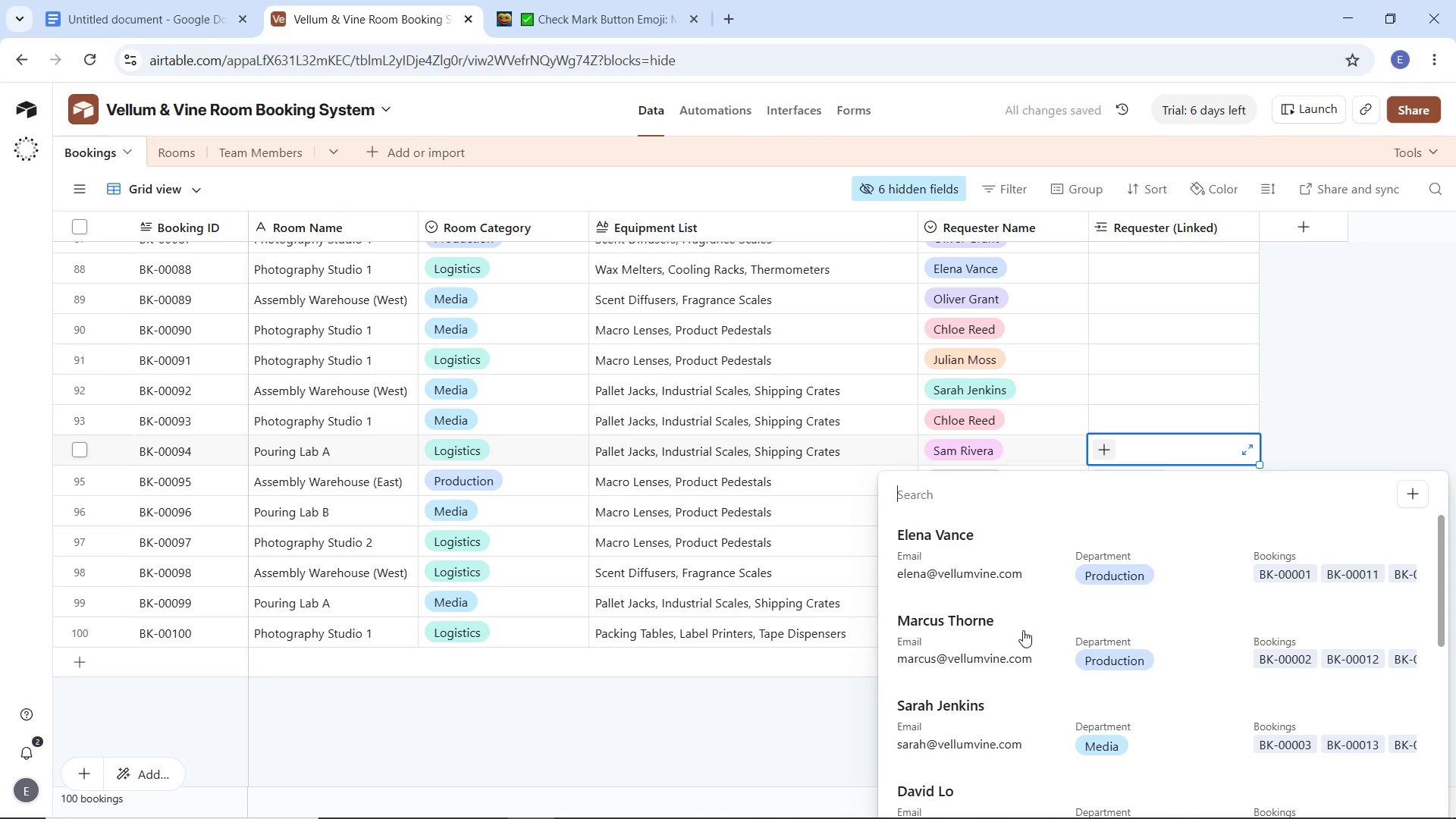 
scroll: coordinate [1008, 650], scroll_direction: down, amount: 5.0
 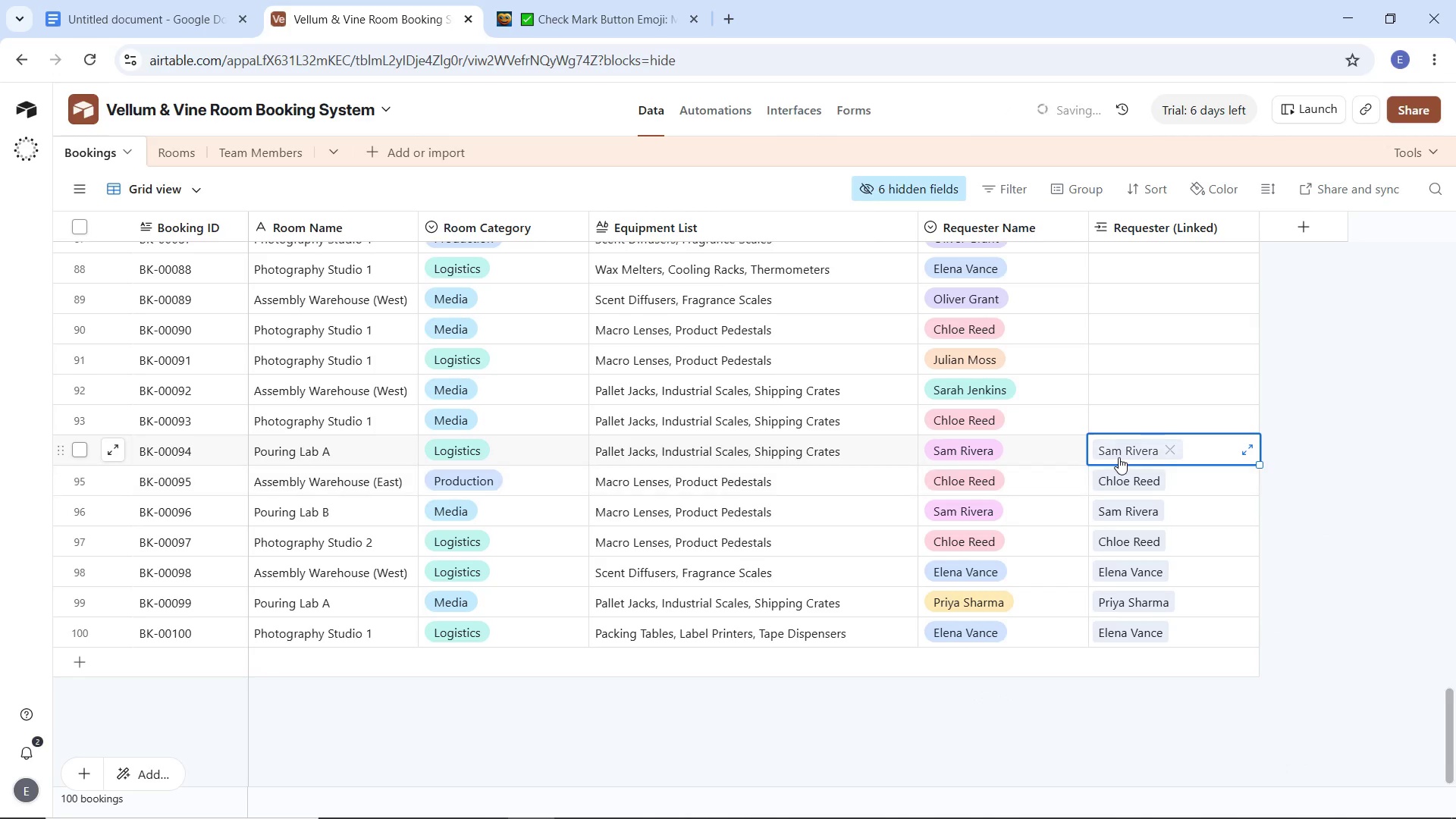 
left_click([1125, 419])
 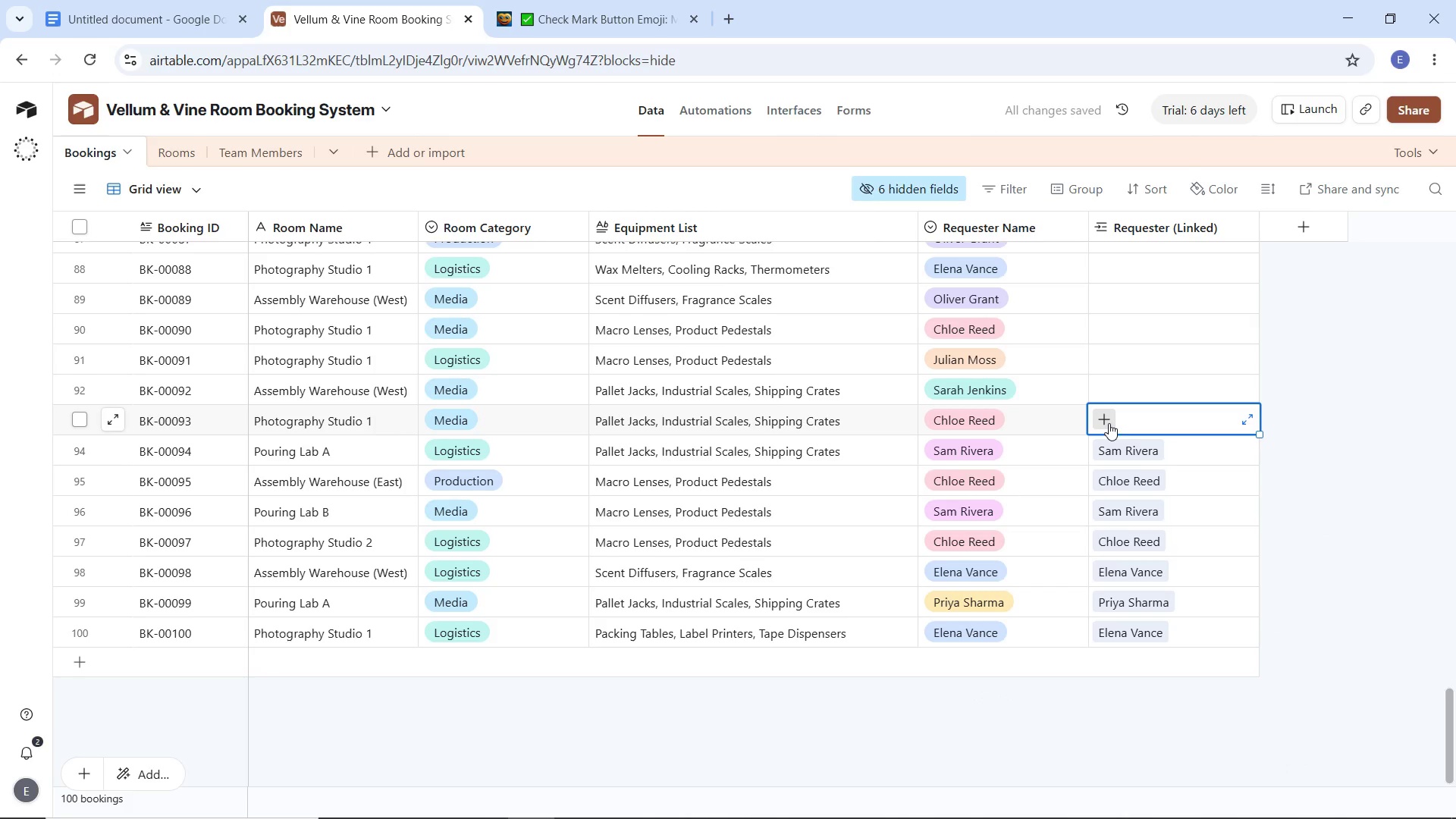 
left_click([1109, 423])
 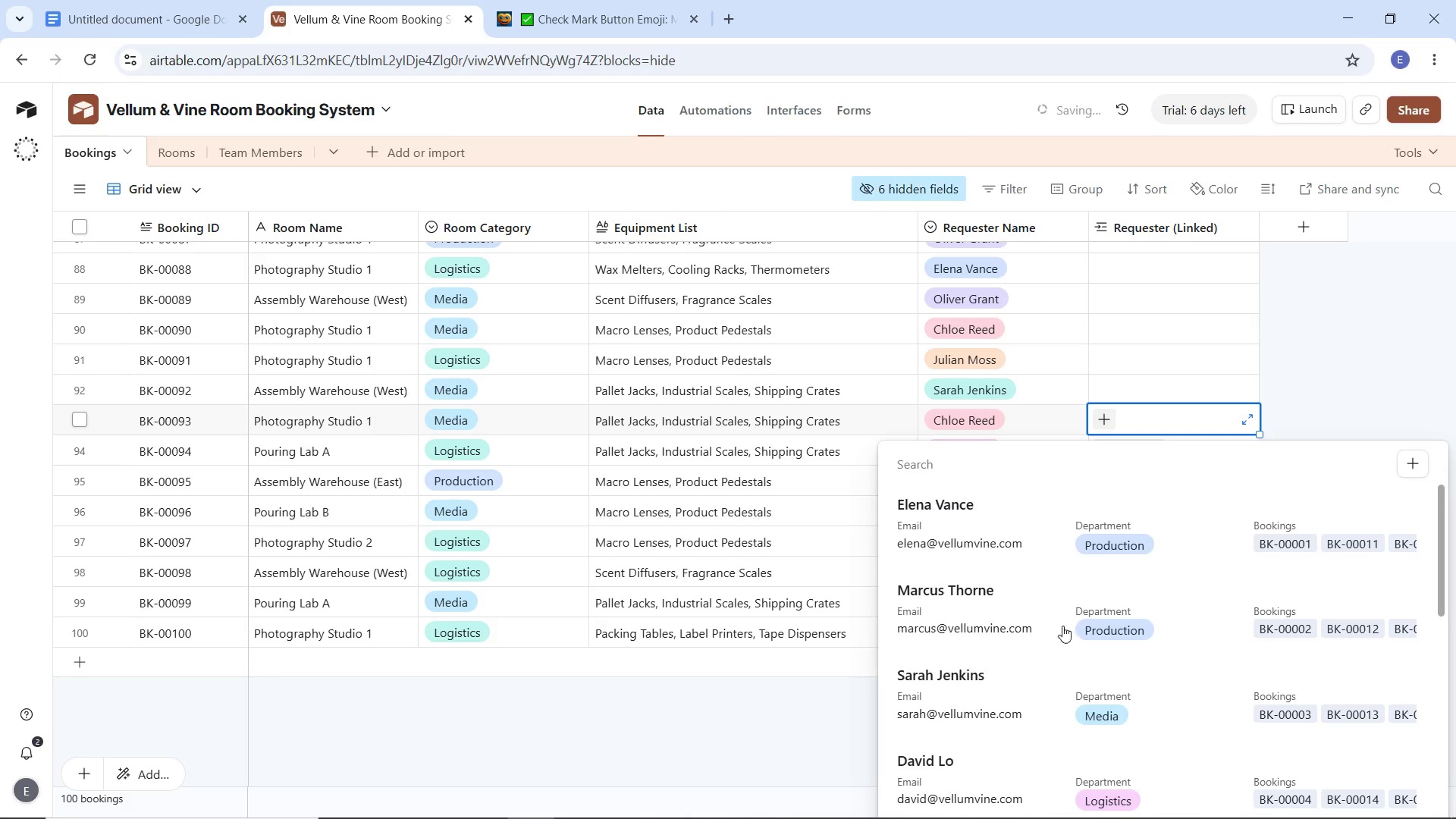 
scroll: coordinate [1056, 656], scroll_direction: down, amount: 5.0
 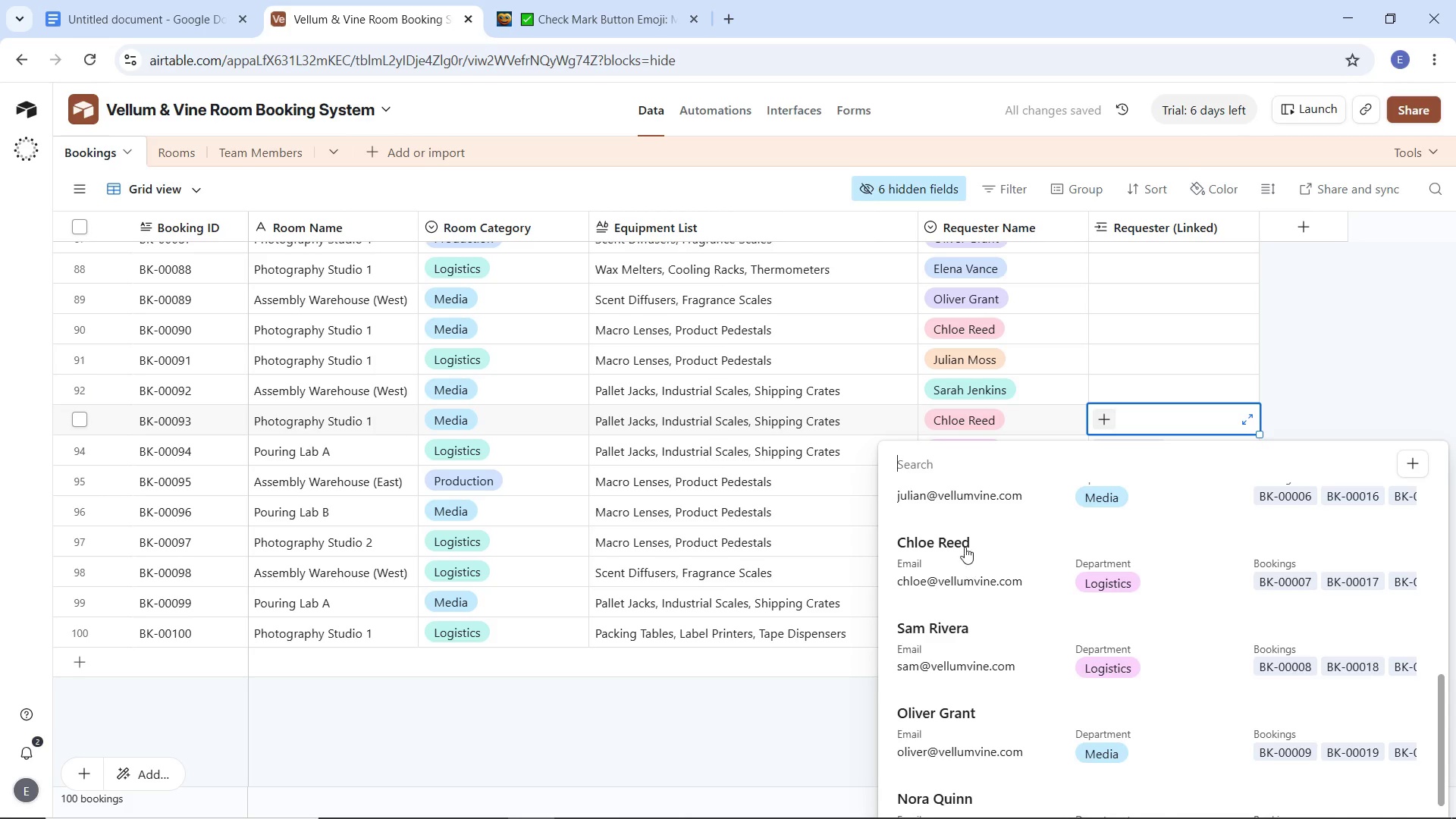 
left_click([961, 536])
 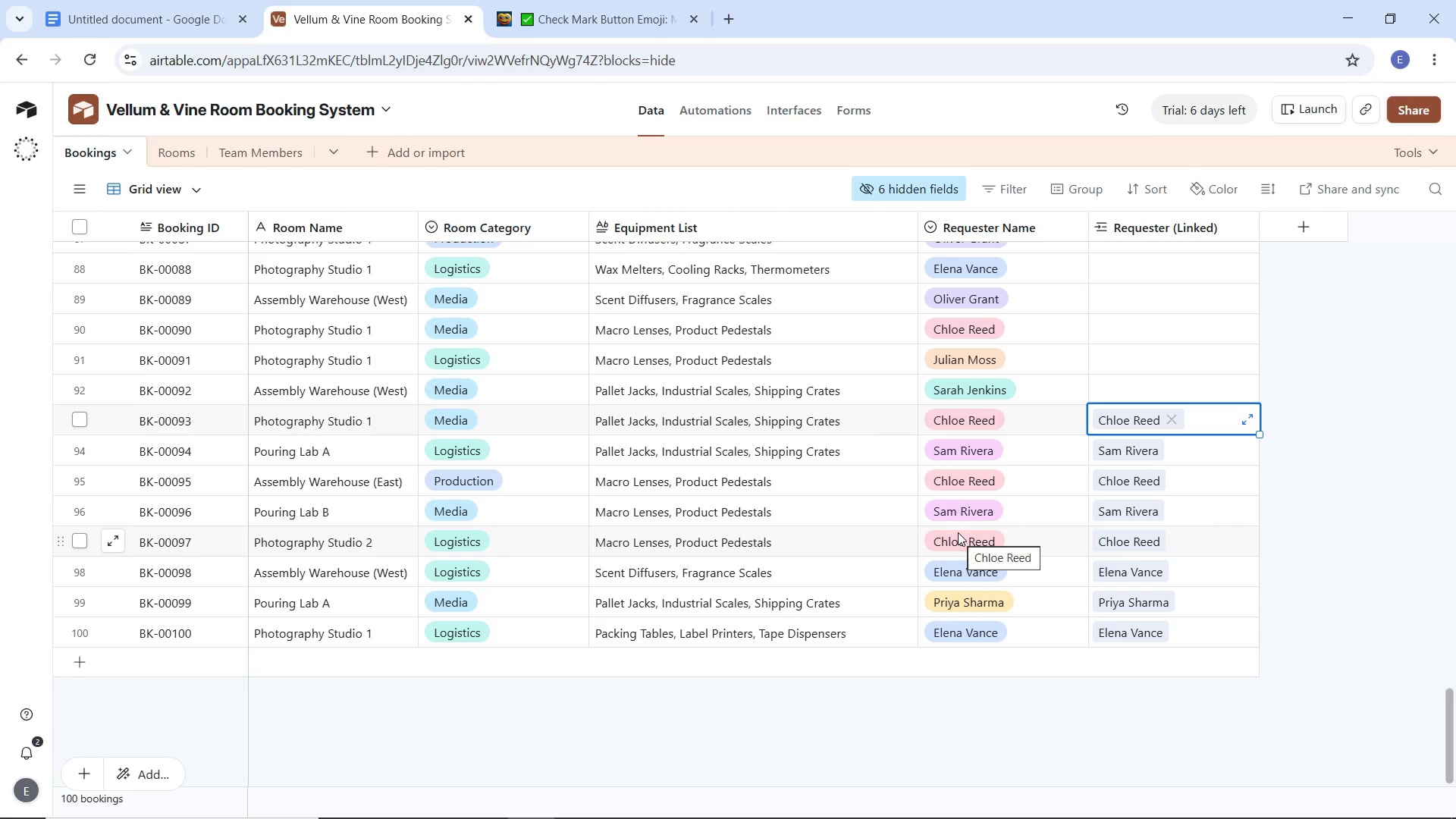 
wait(83.83)
 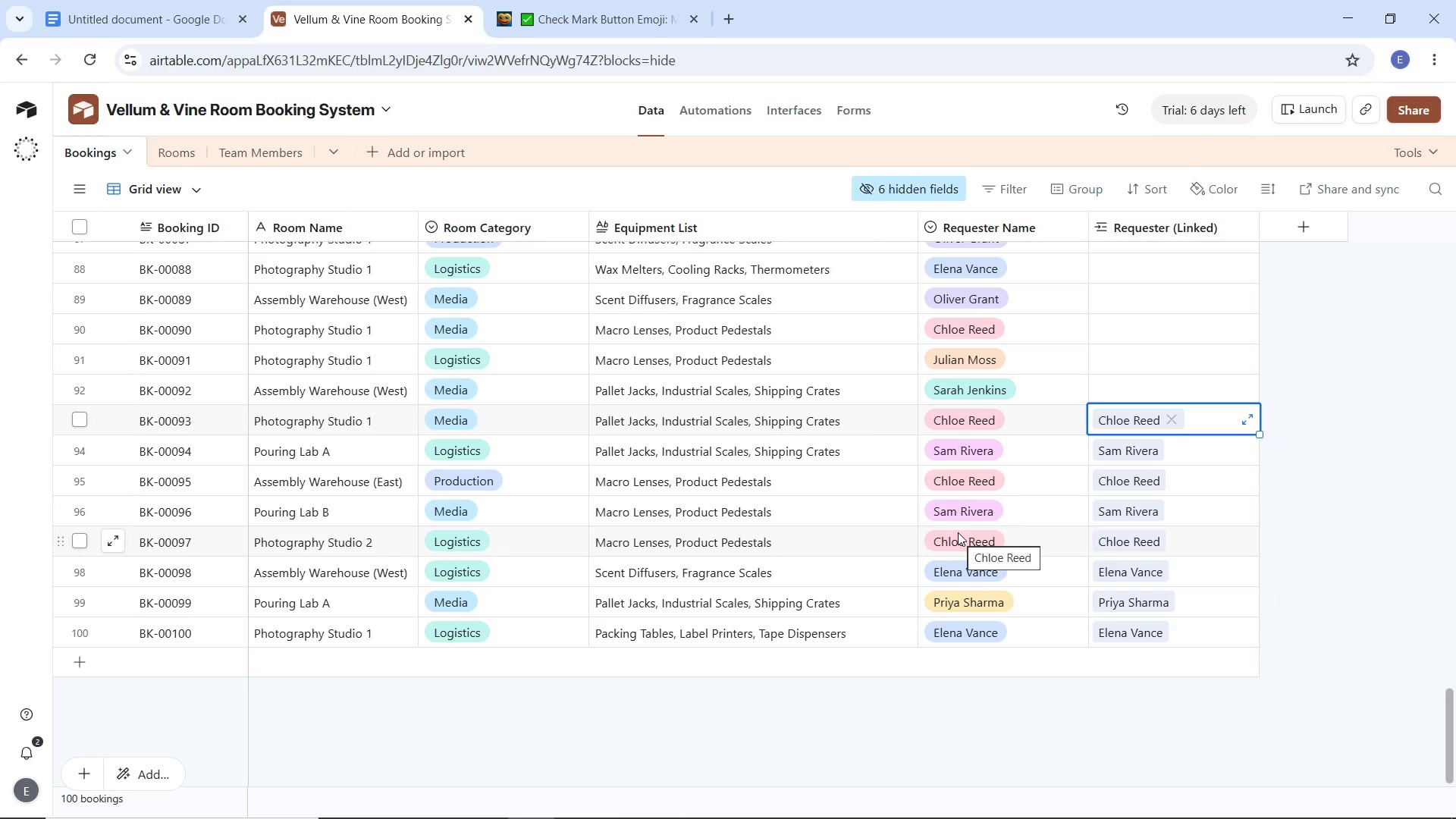 
double_click([1109, 392])
 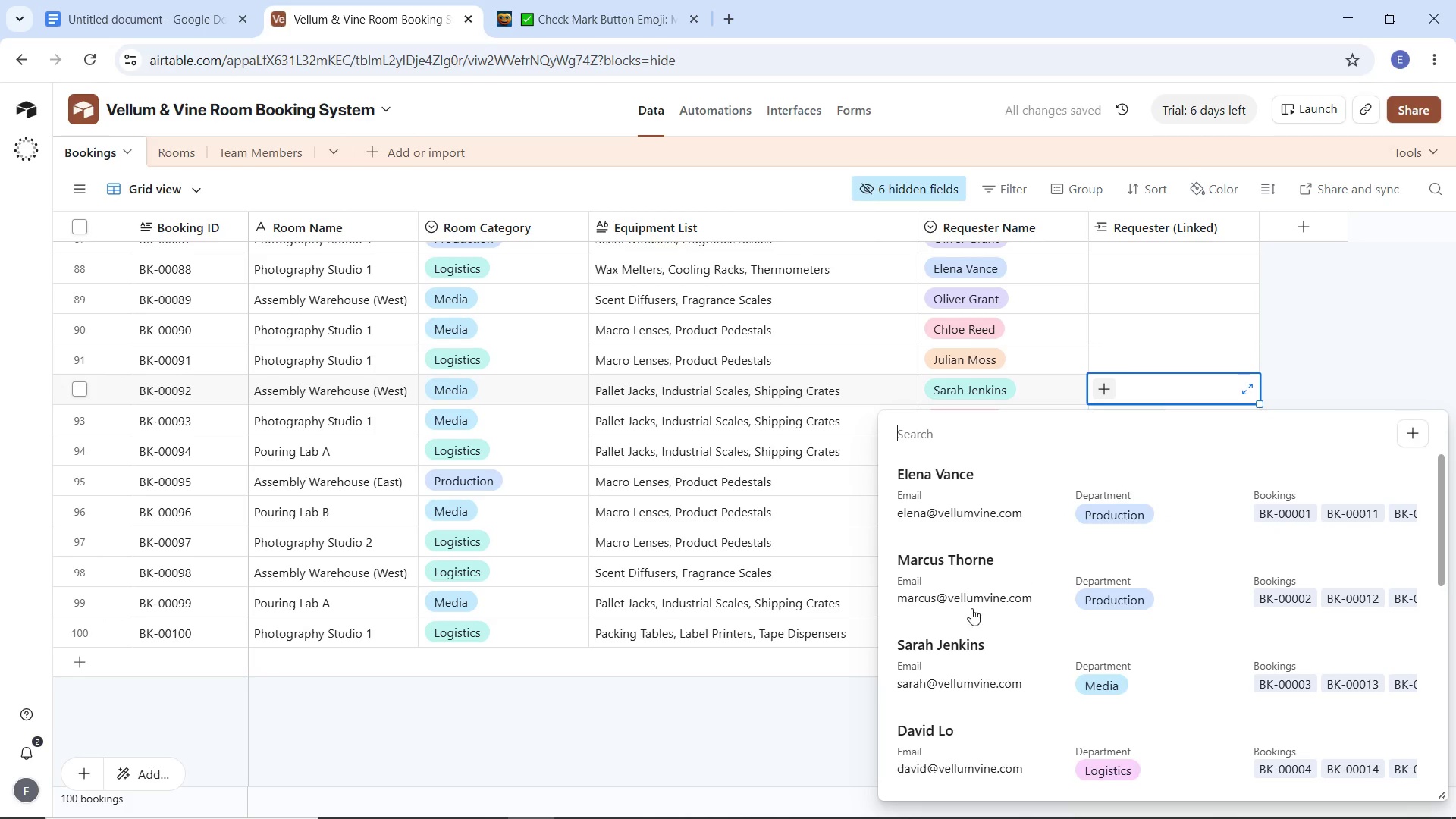 
left_click([931, 650])
 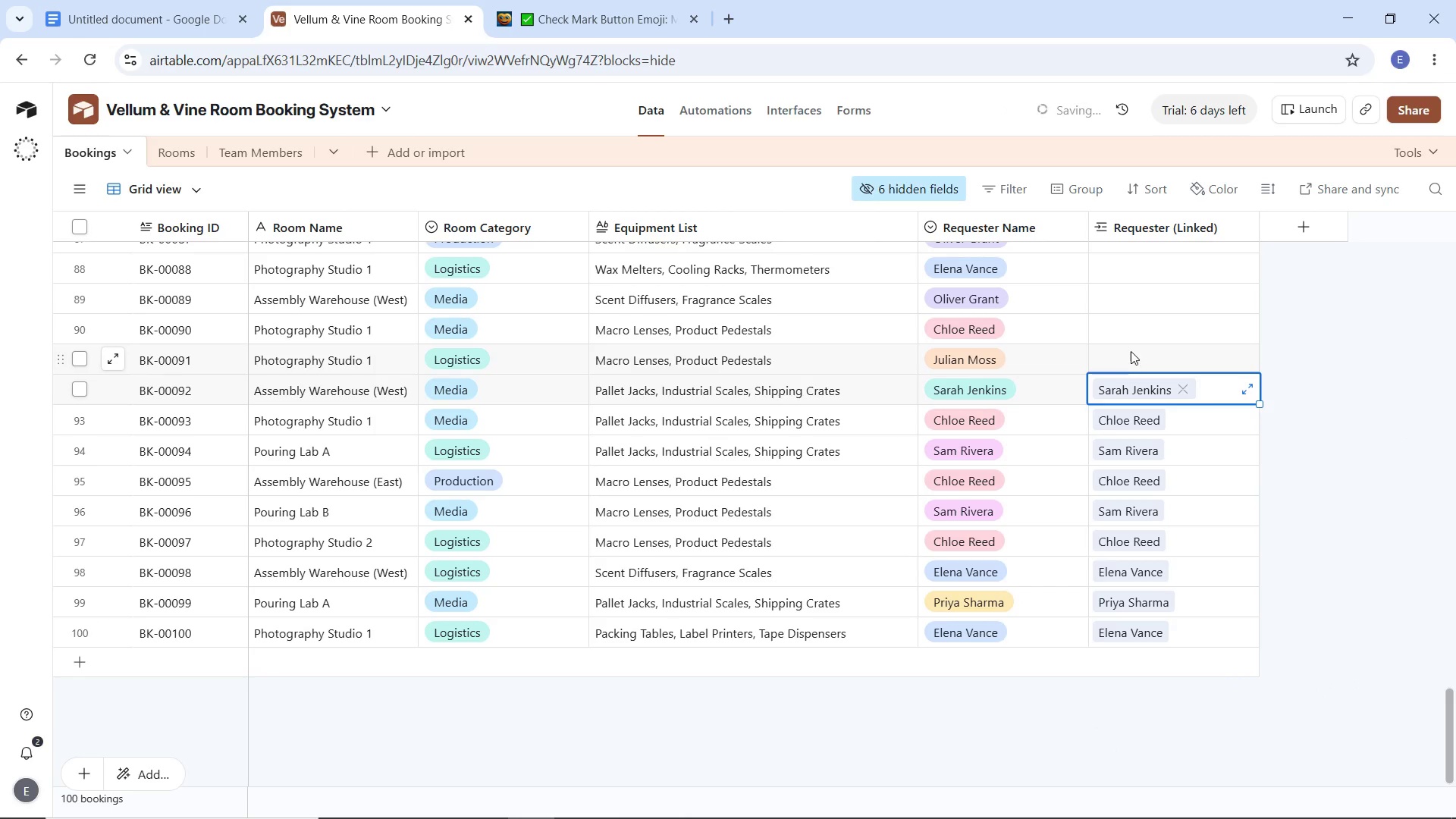 
left_click([1131, 351])
 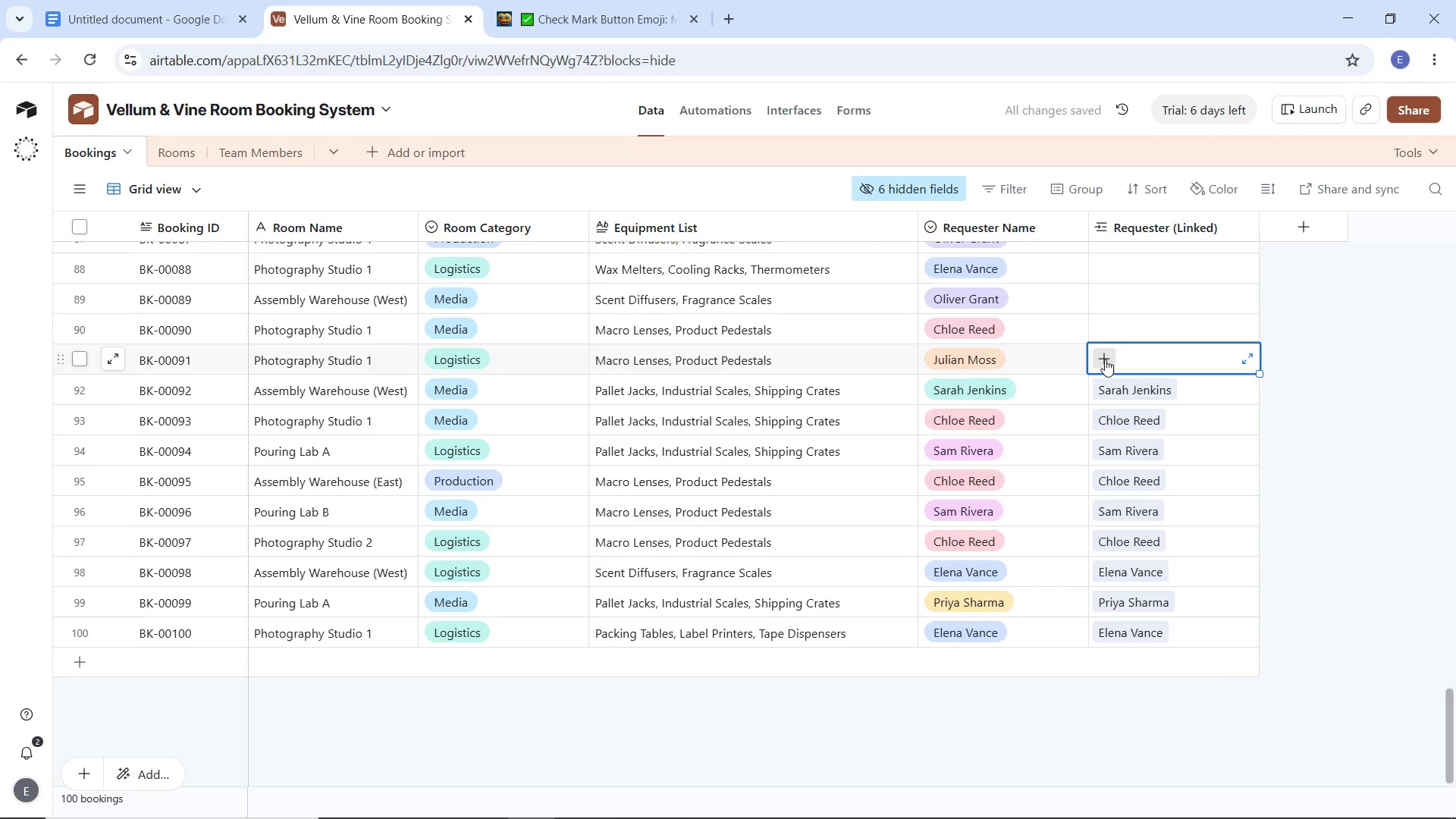 
left_click([1105, 359])
 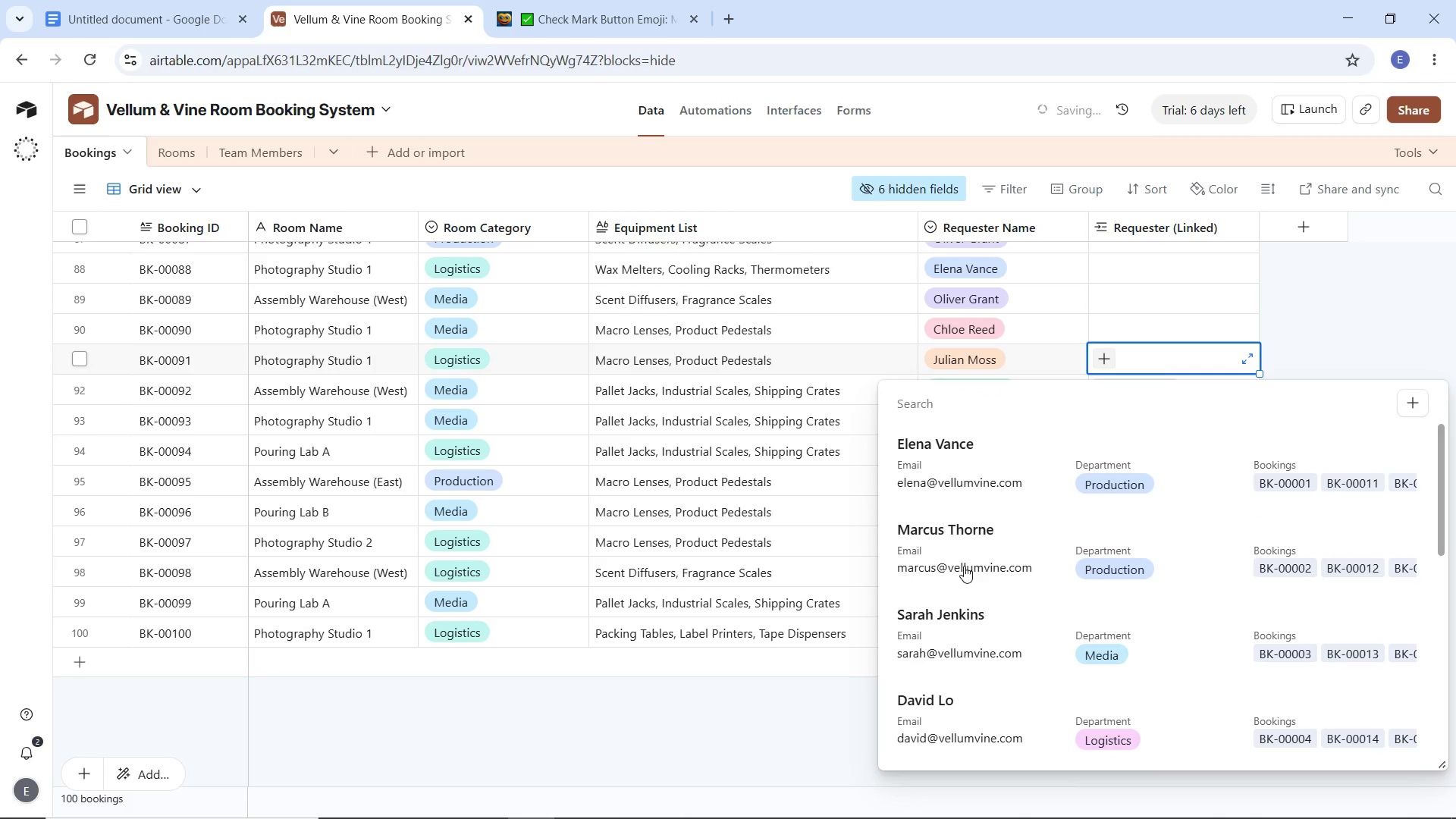 
scroll: coordinate [964, 634], scroll_direction: down, amount: 6.0
 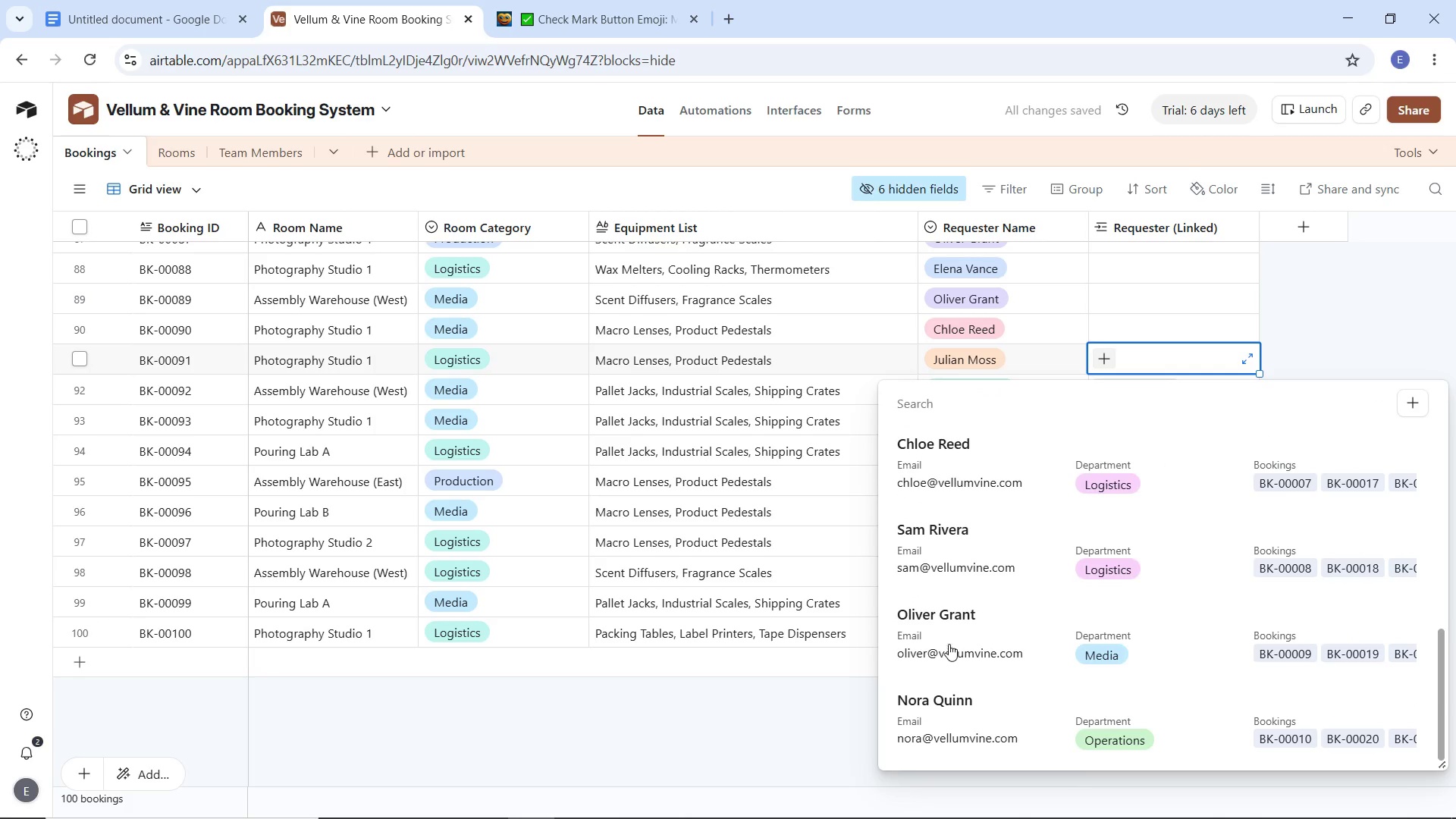 
scroll: coordinate [944, 636], scroll_direction: up, amount: 6.0
 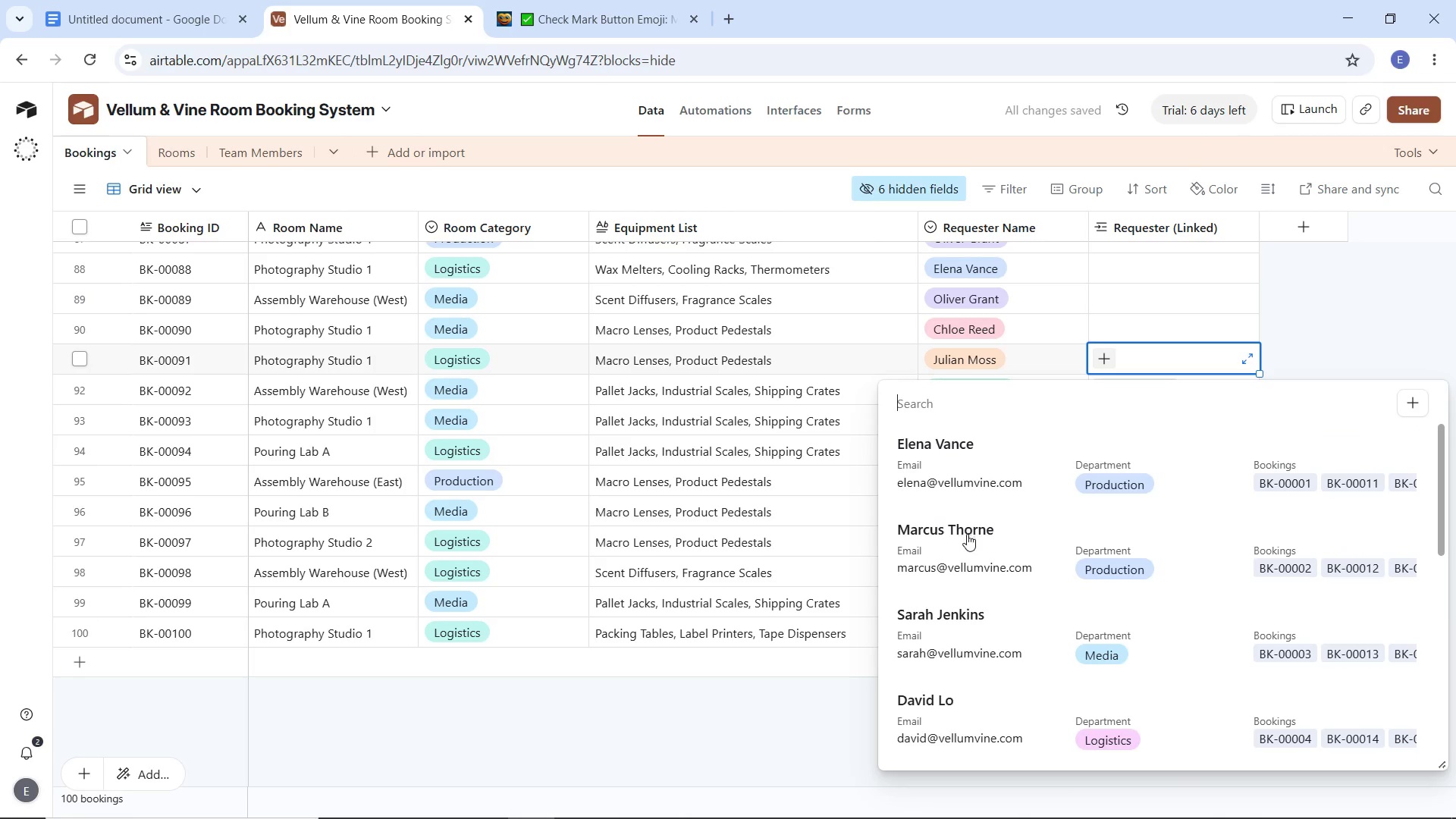 
scroll: coordinate [947, 595], scroll_direction: down, amount: 4.0
 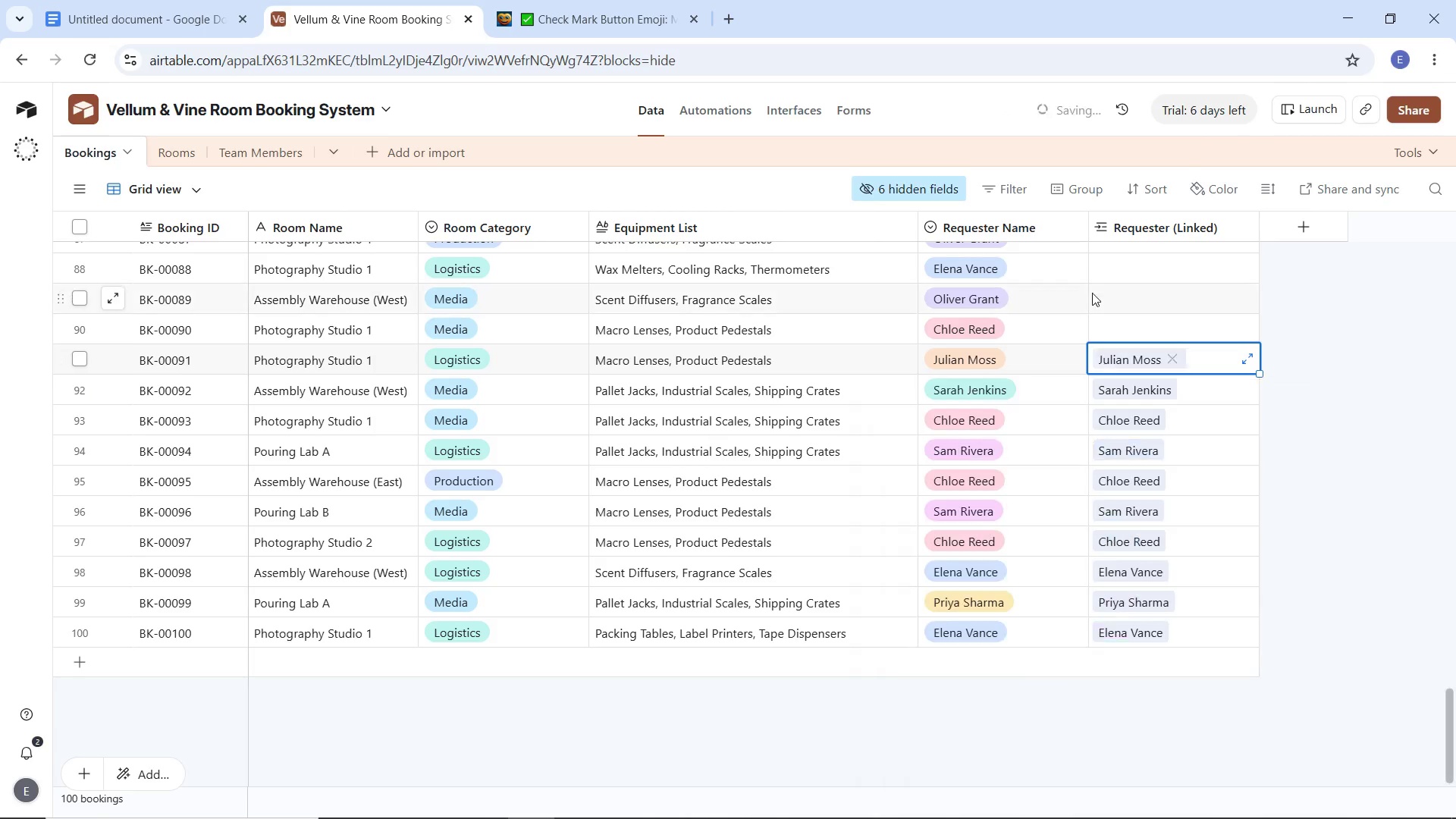 
left_click([1098, 268])
 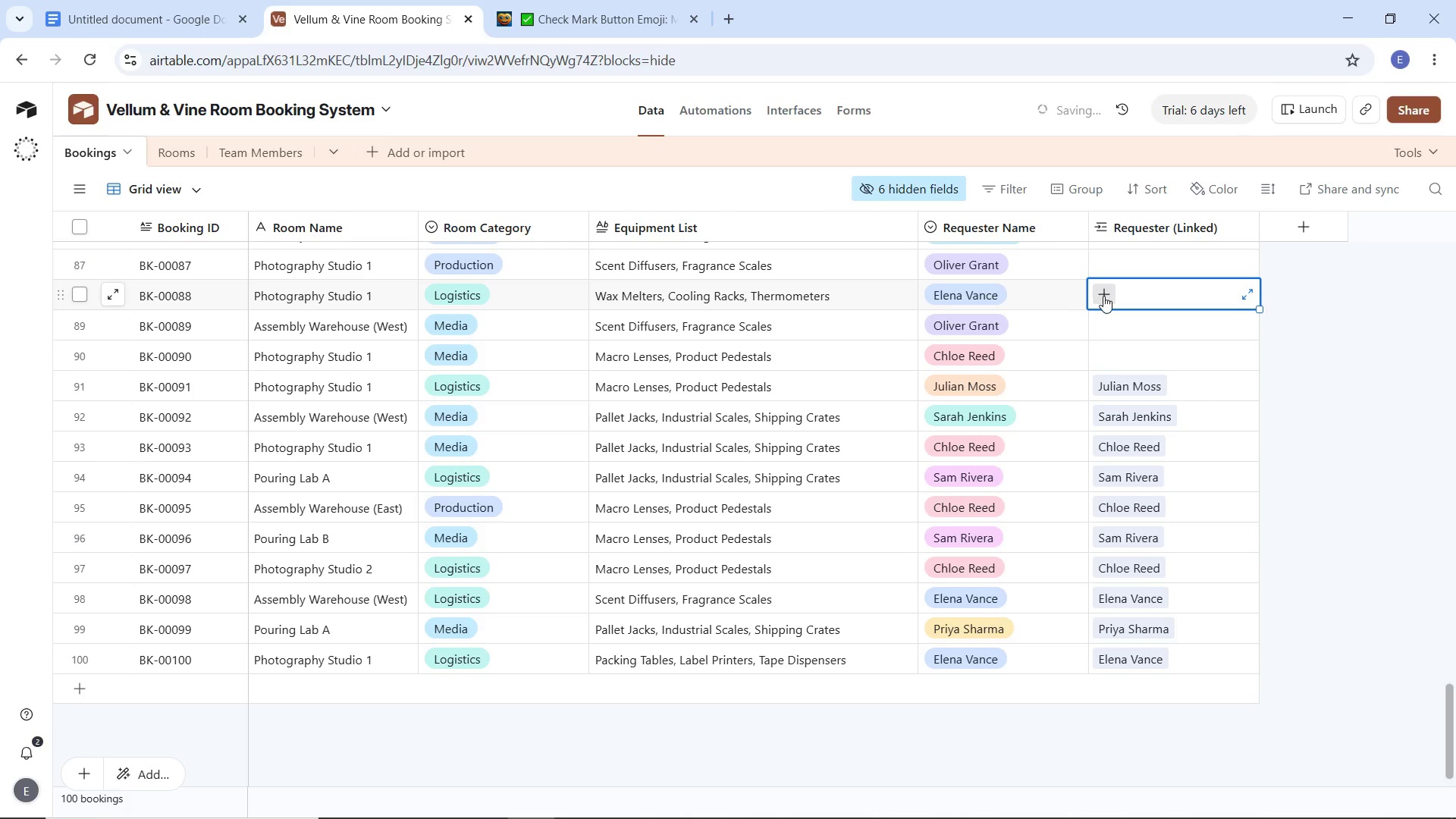 
left_click([1104, 296])
 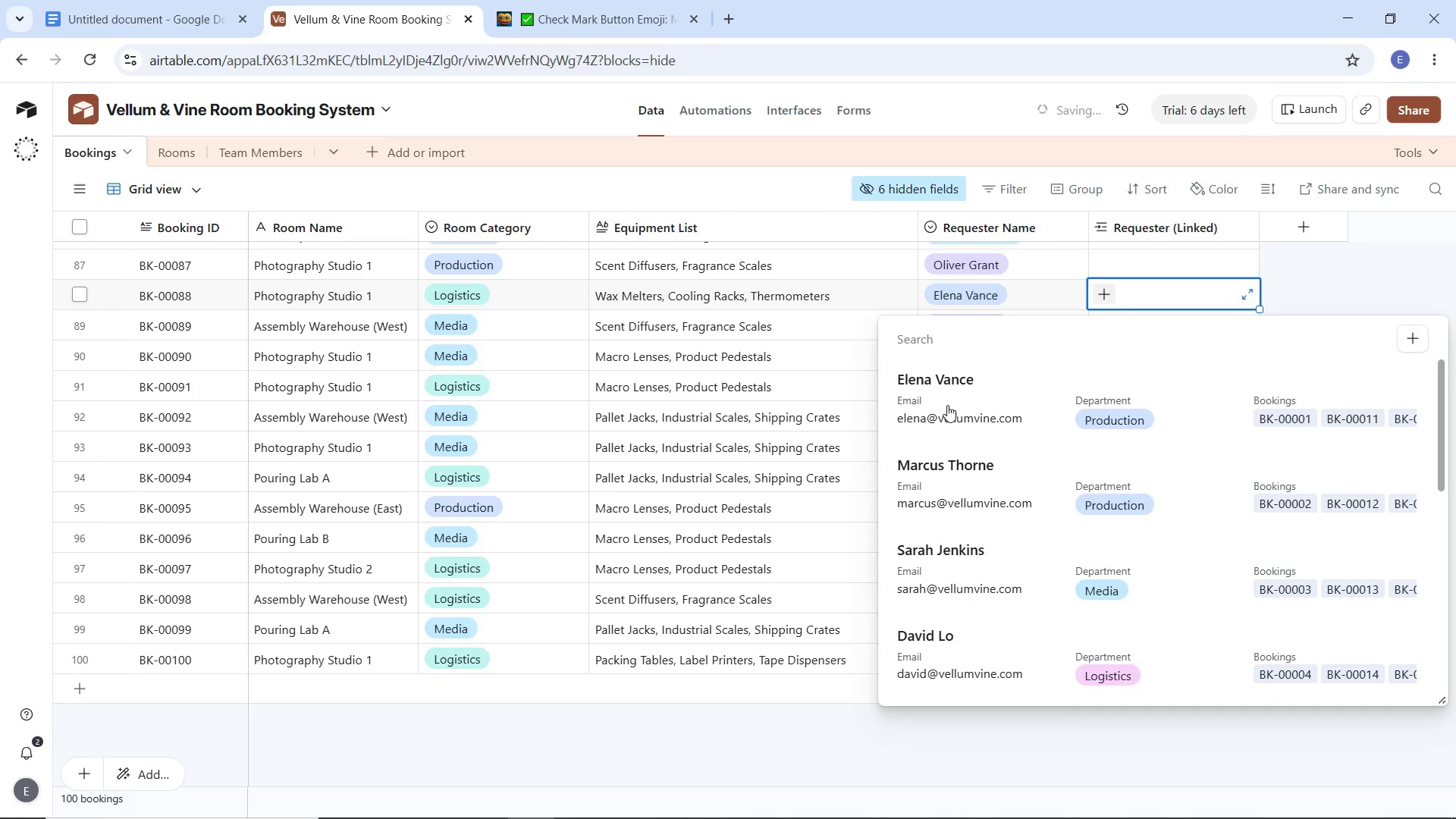 
left_click([955, 385])
 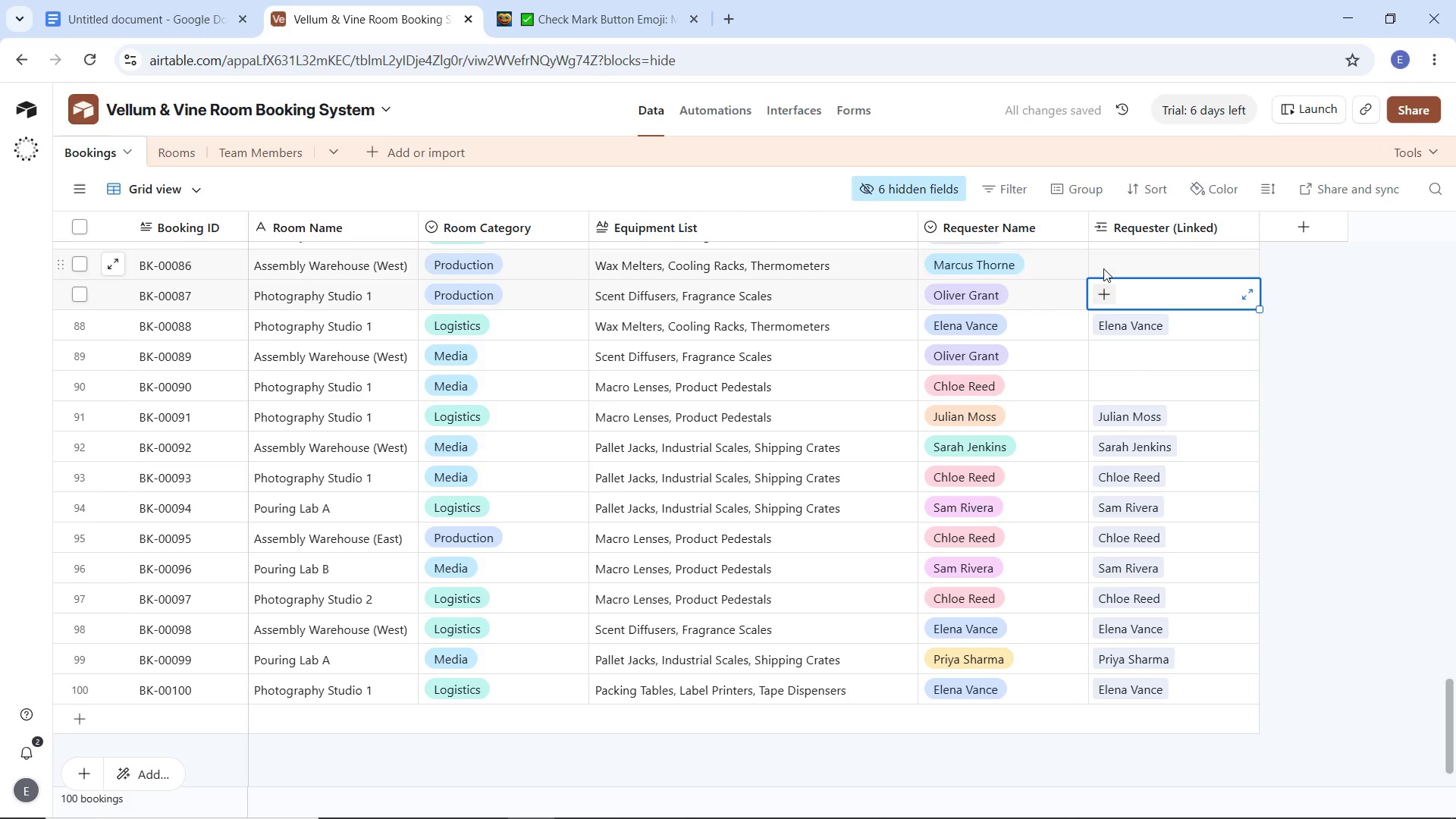 
left_click([1097, 293])
 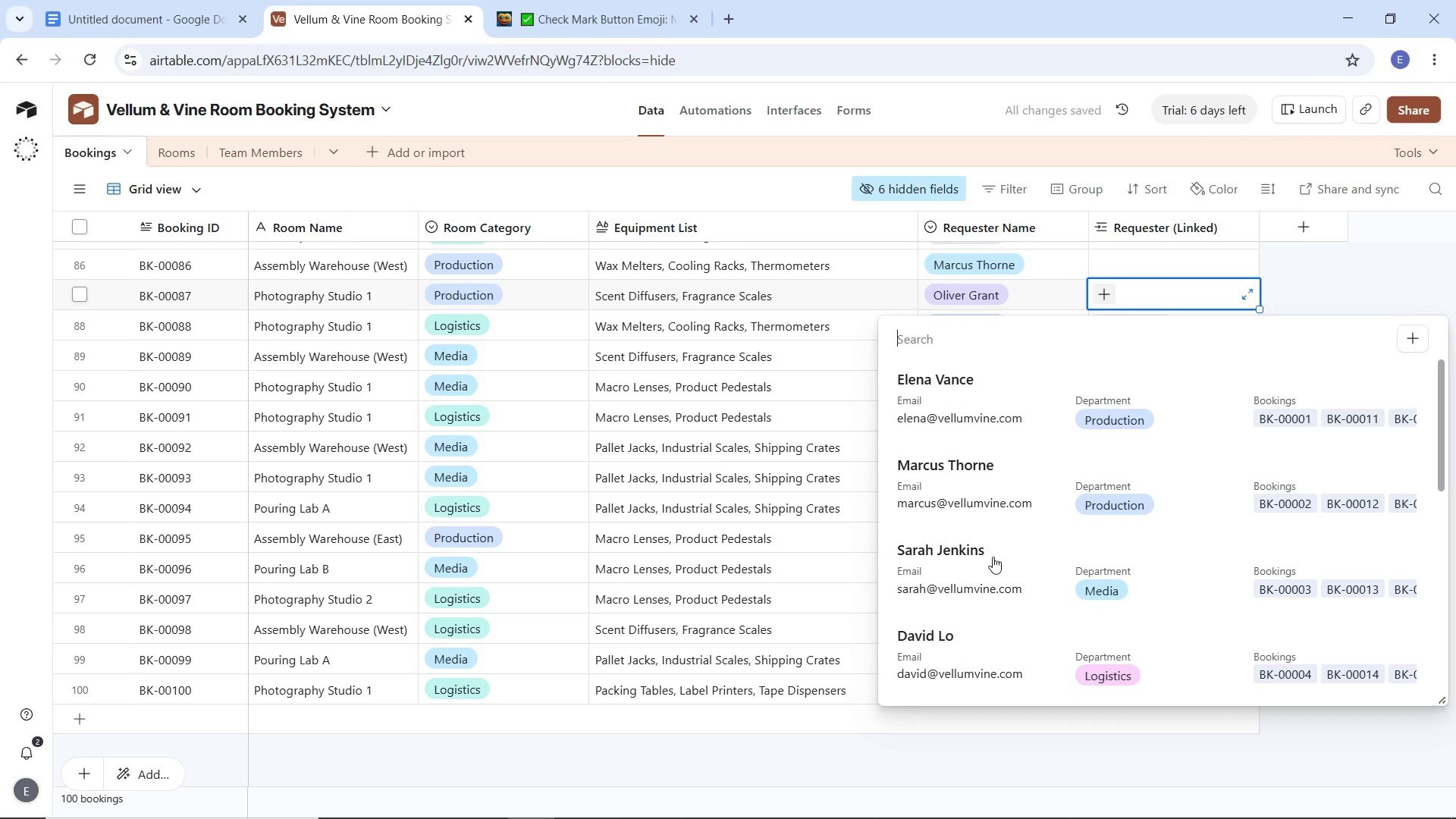 
scroll: coordinate [978, 595], scroll_direction: down, amount: 5.0
 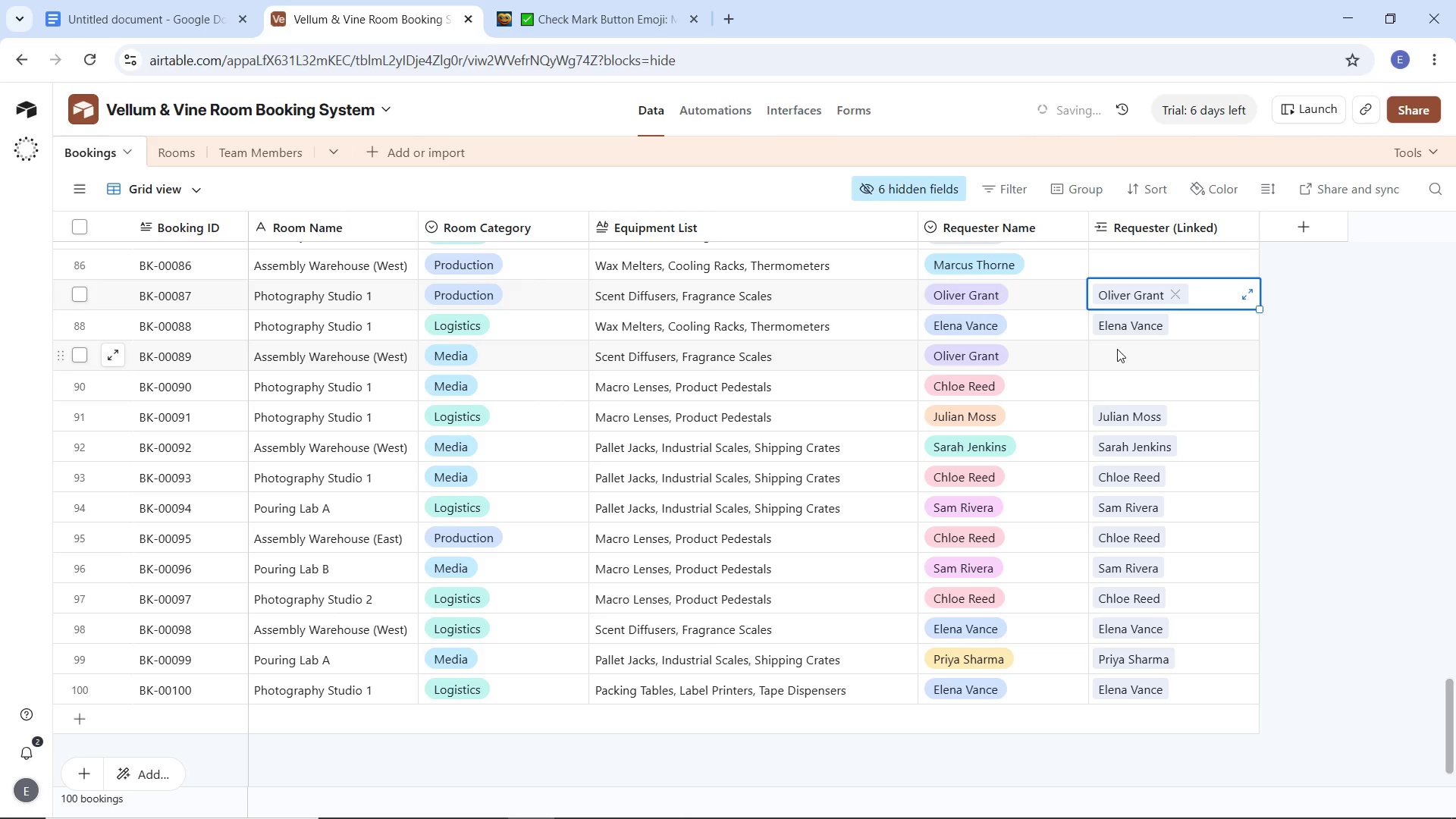 
double_click([1108, 355])
 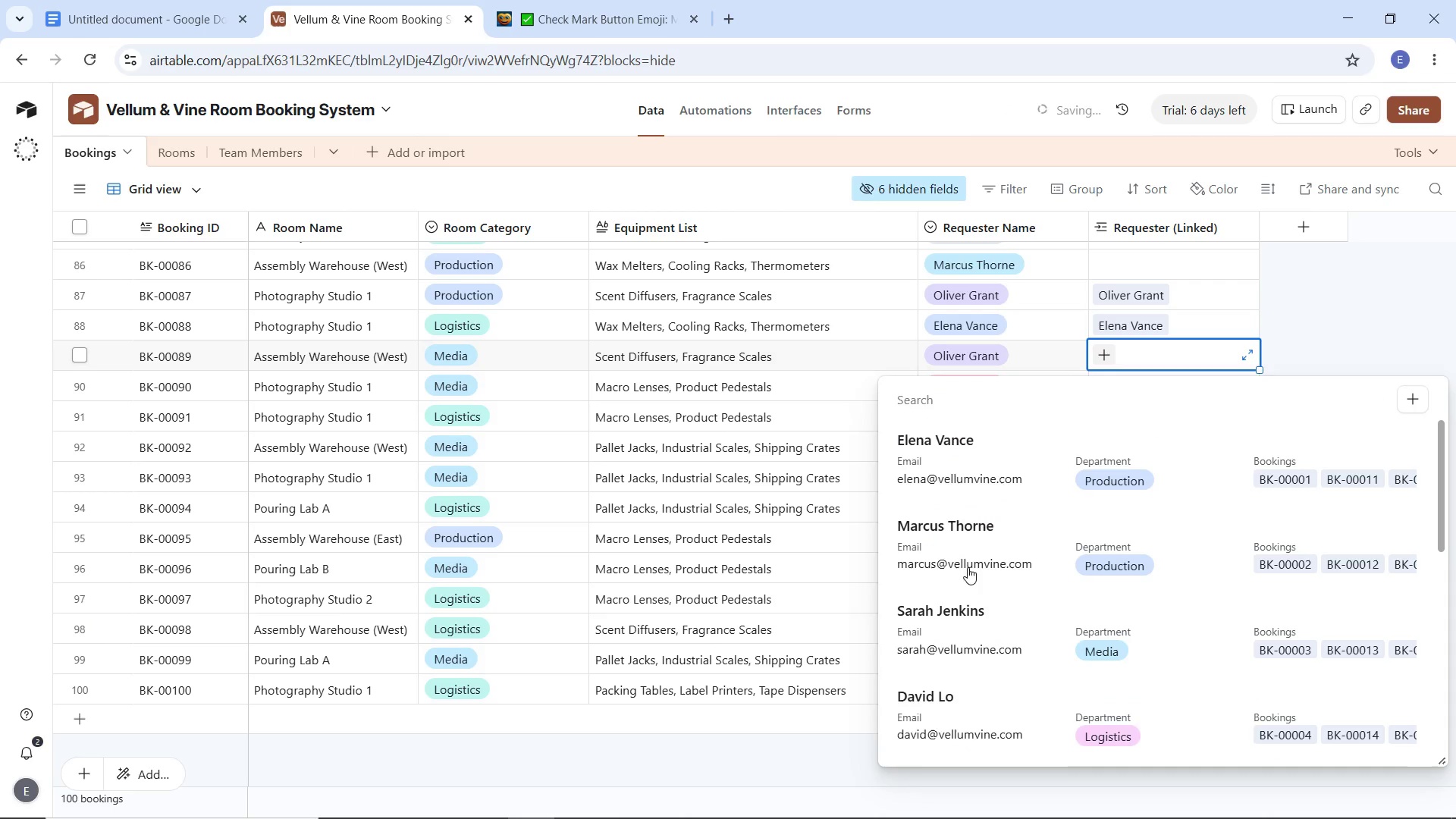 
scroll: coordinate [967, 584], scroll_direction: down, amount: 9.0
 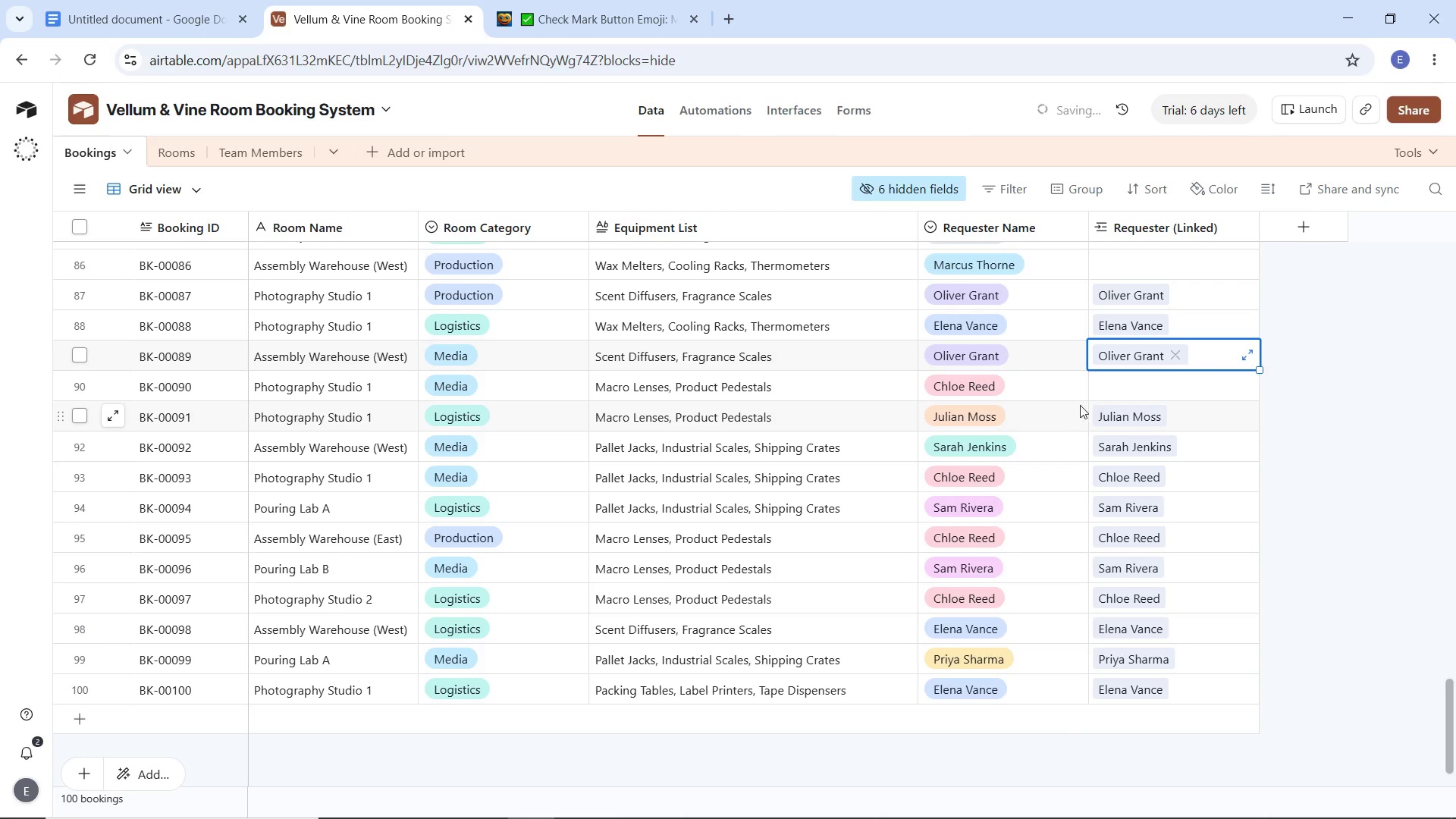 
left_click([1102, 389])
 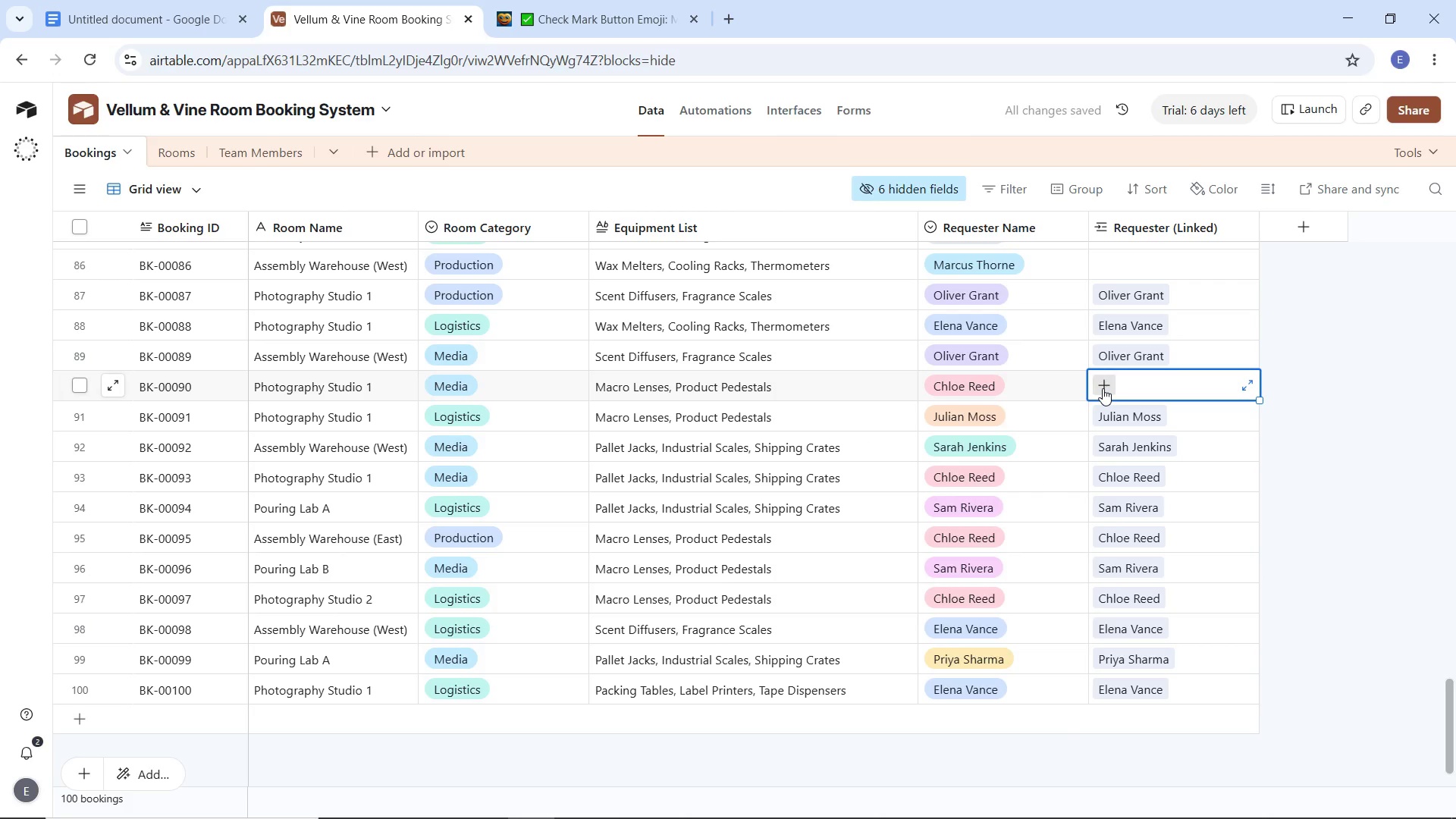 
left_click([1103, 388])
 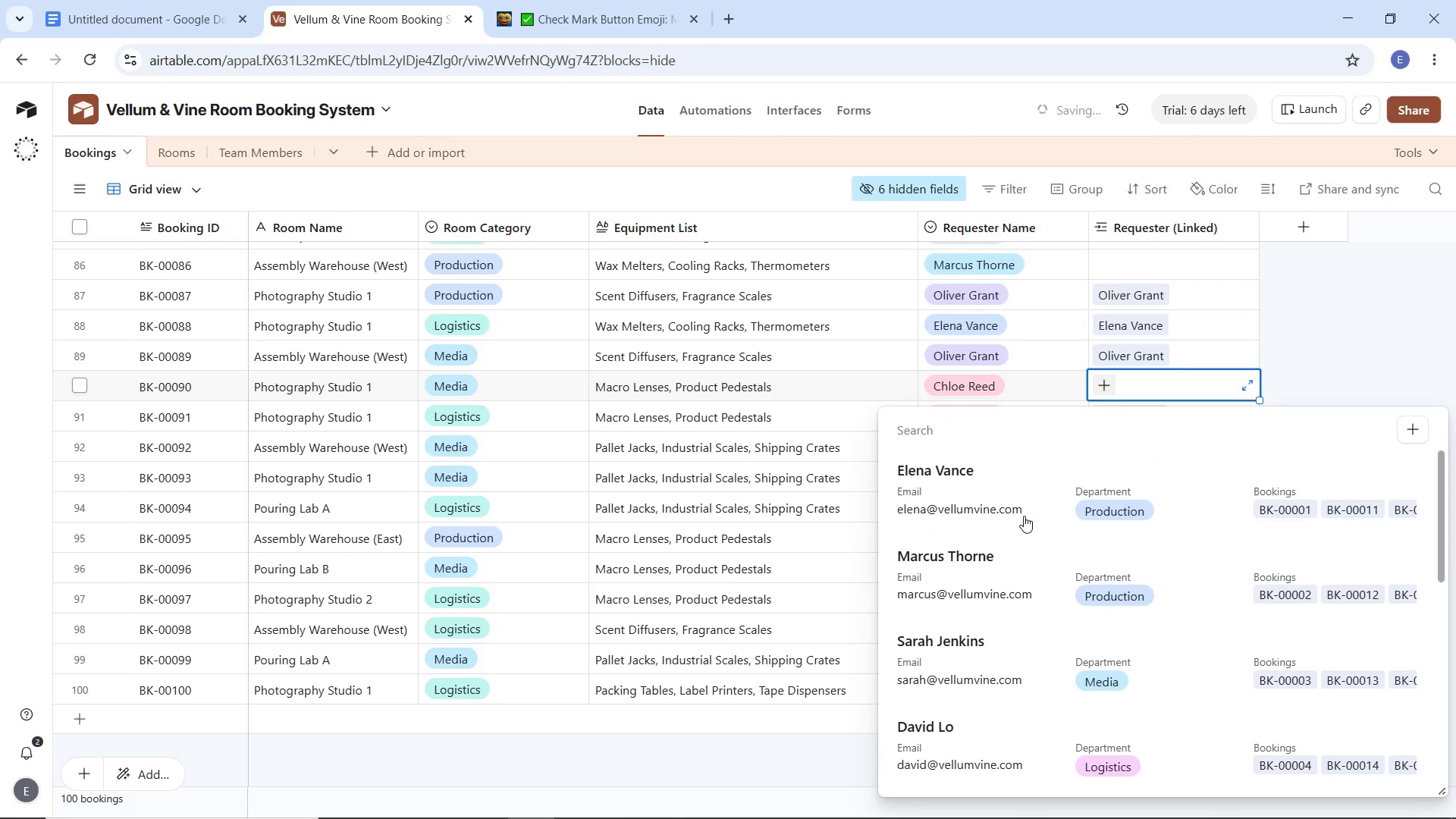 
scroll: coordinate [986, 585], scroll_direction: down, amount: 5.0
 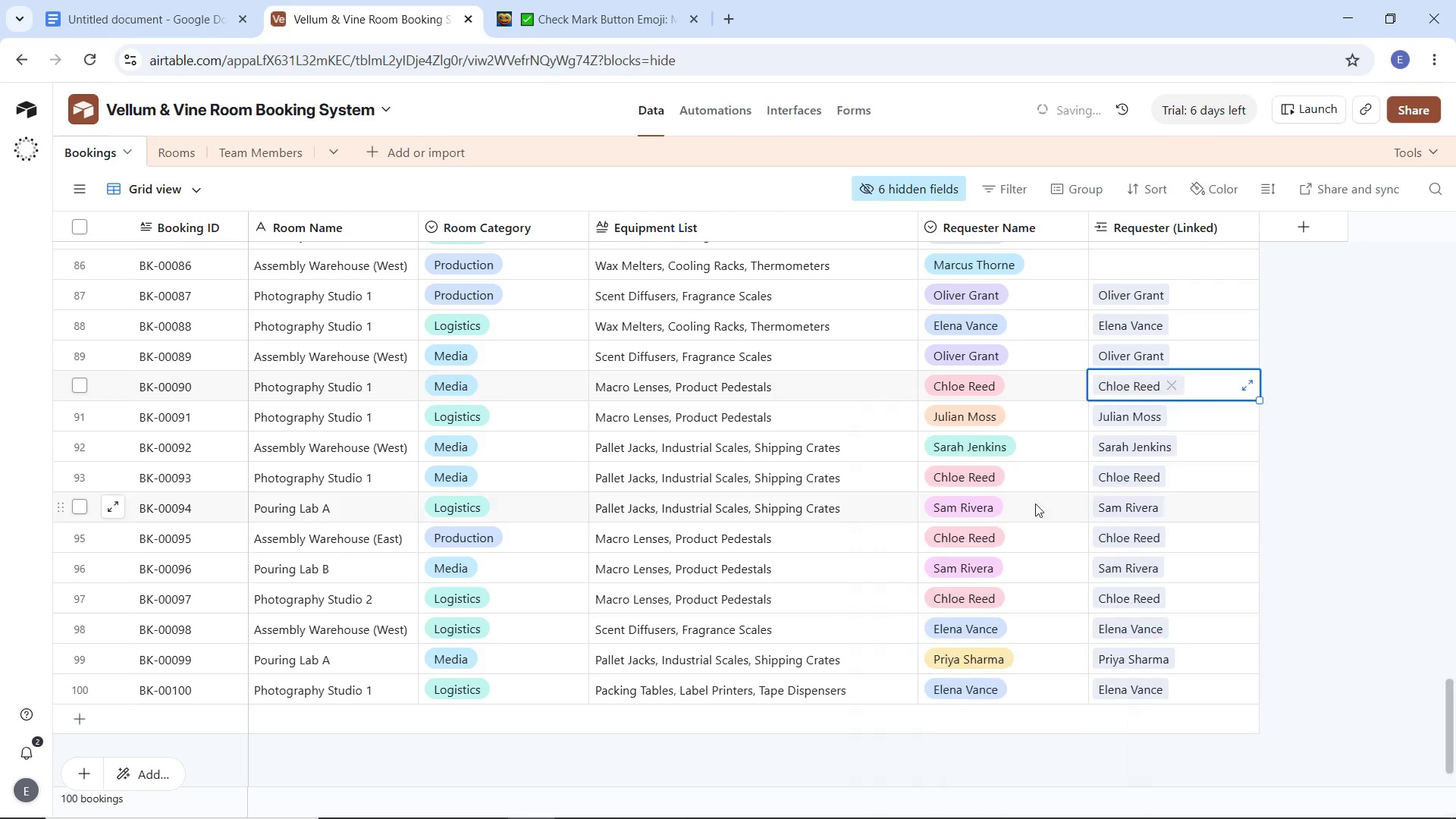 
scroll: coordinate [1102, 465], scroll_direction: up, amount: 2.0
 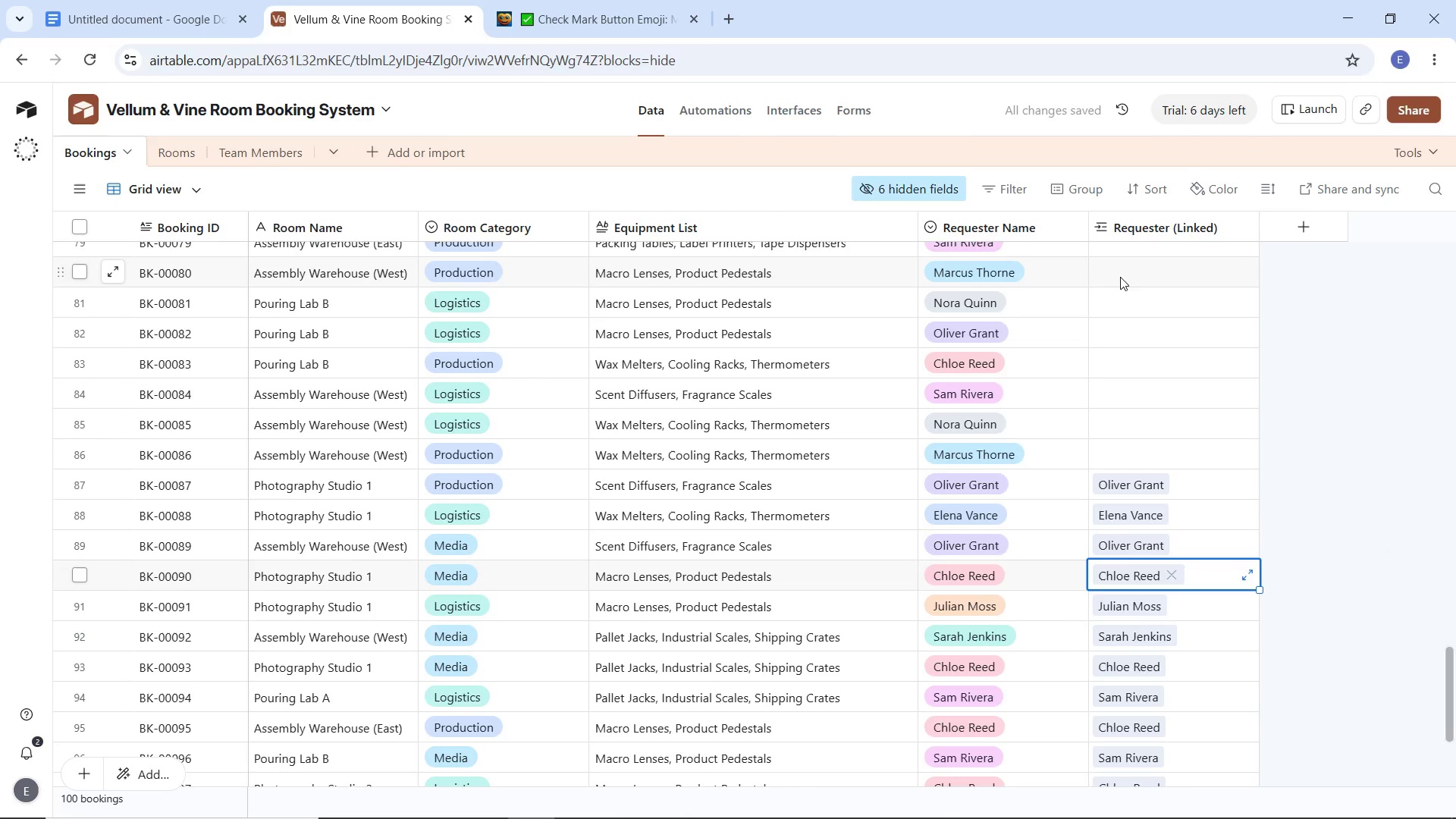 
left_click([1120, 275])
 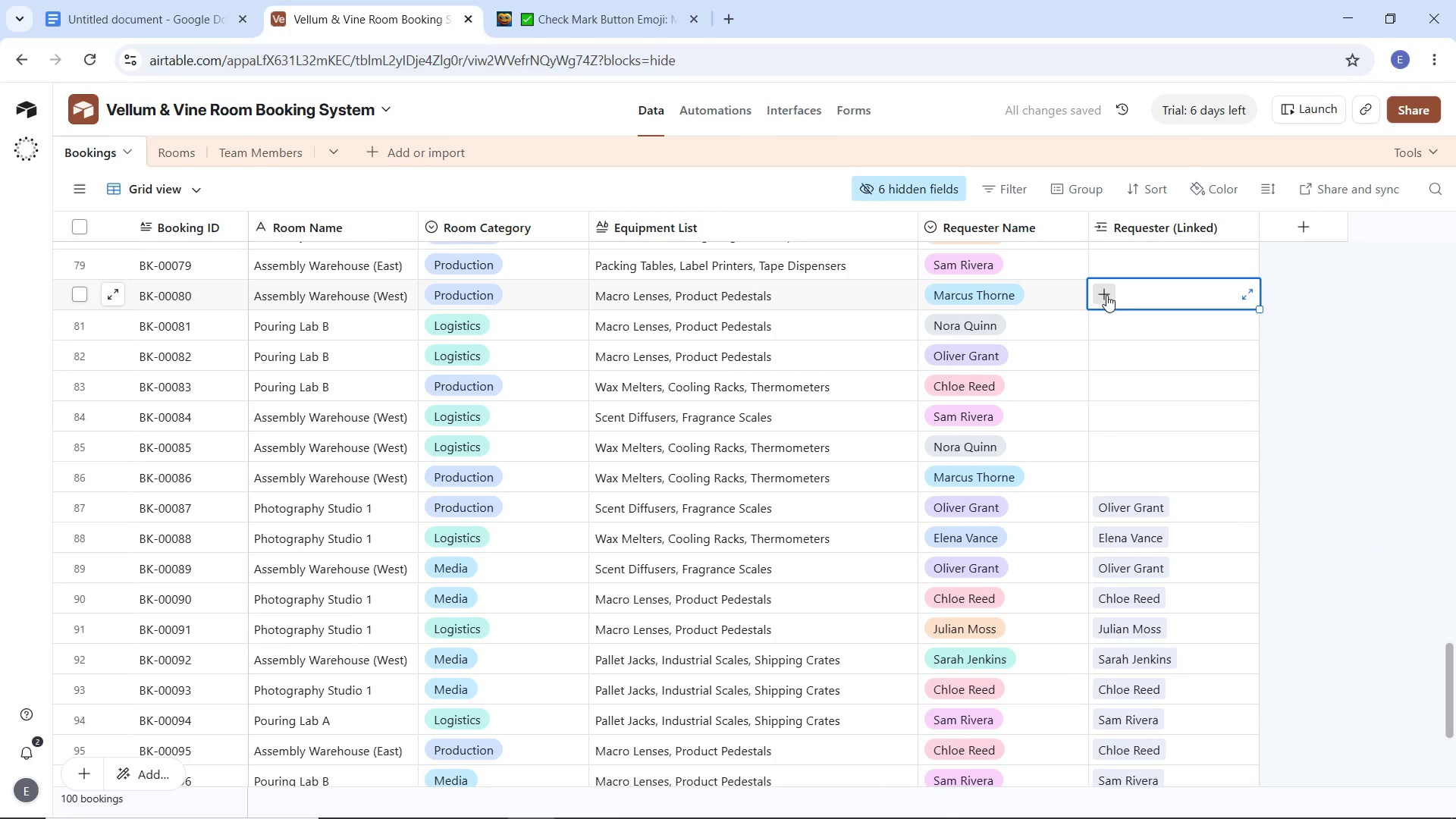 
left_click([1106, 295])
 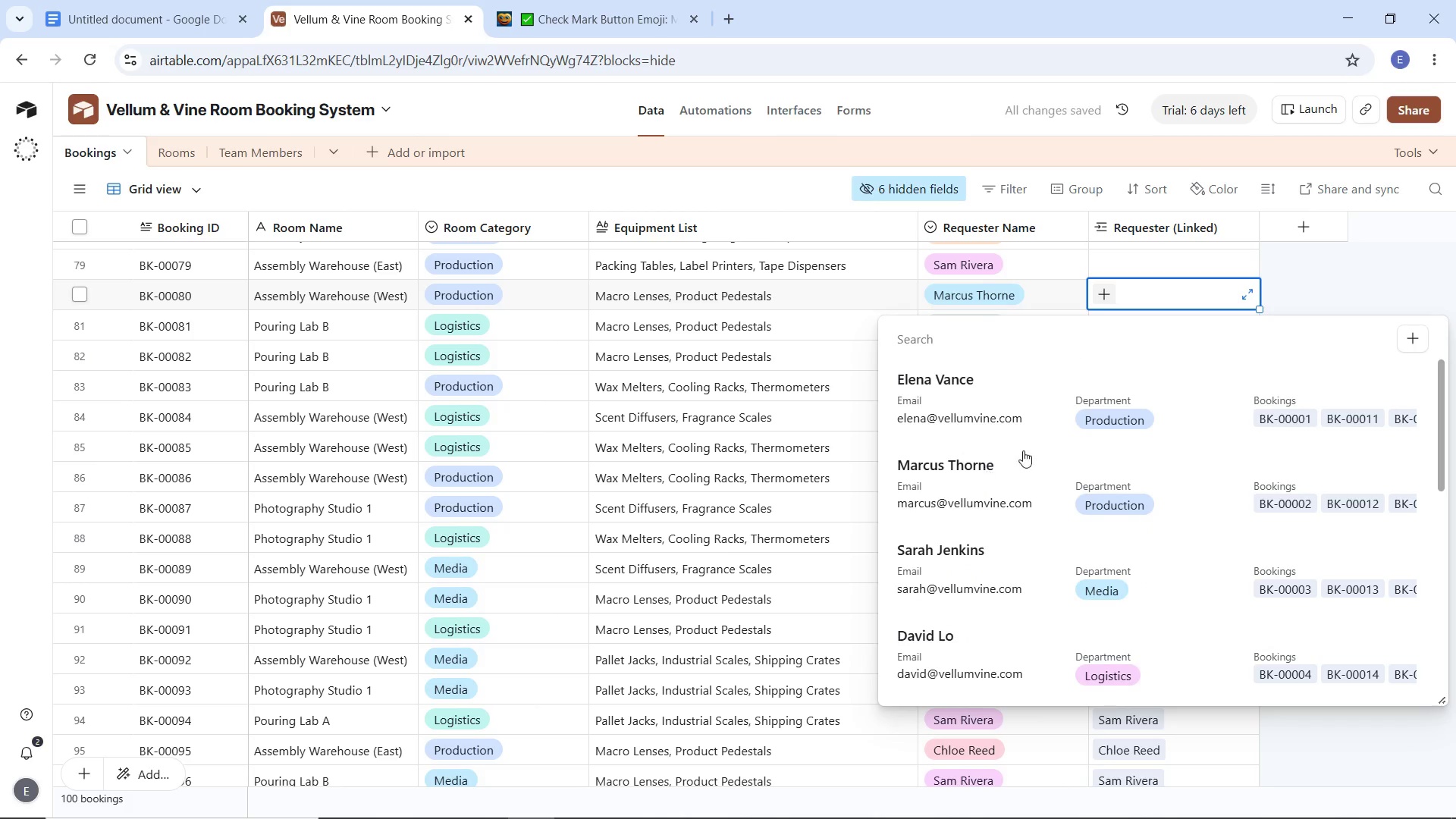 
left_click([1116, 344])
 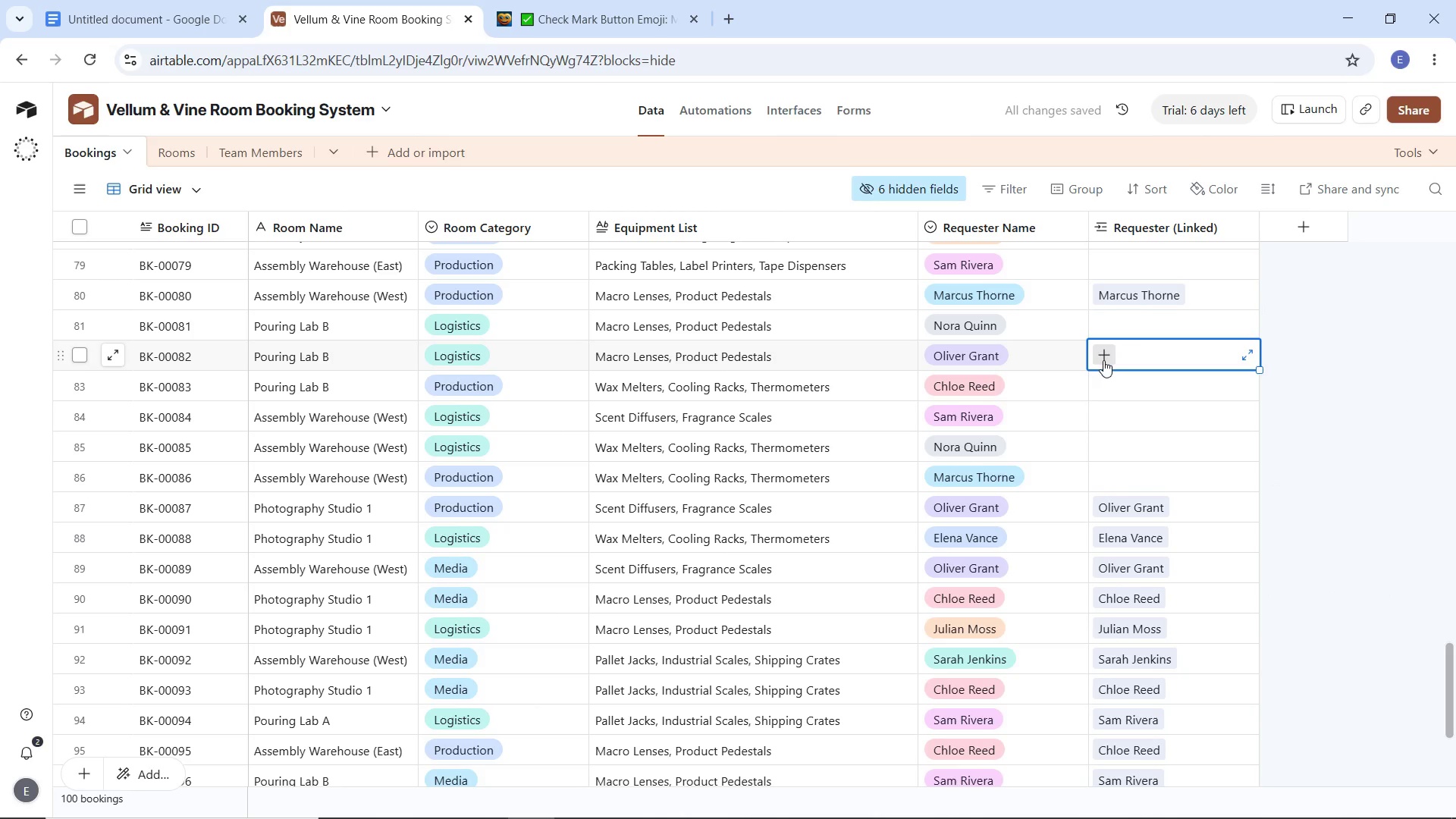 
left_click([1103, 358])
 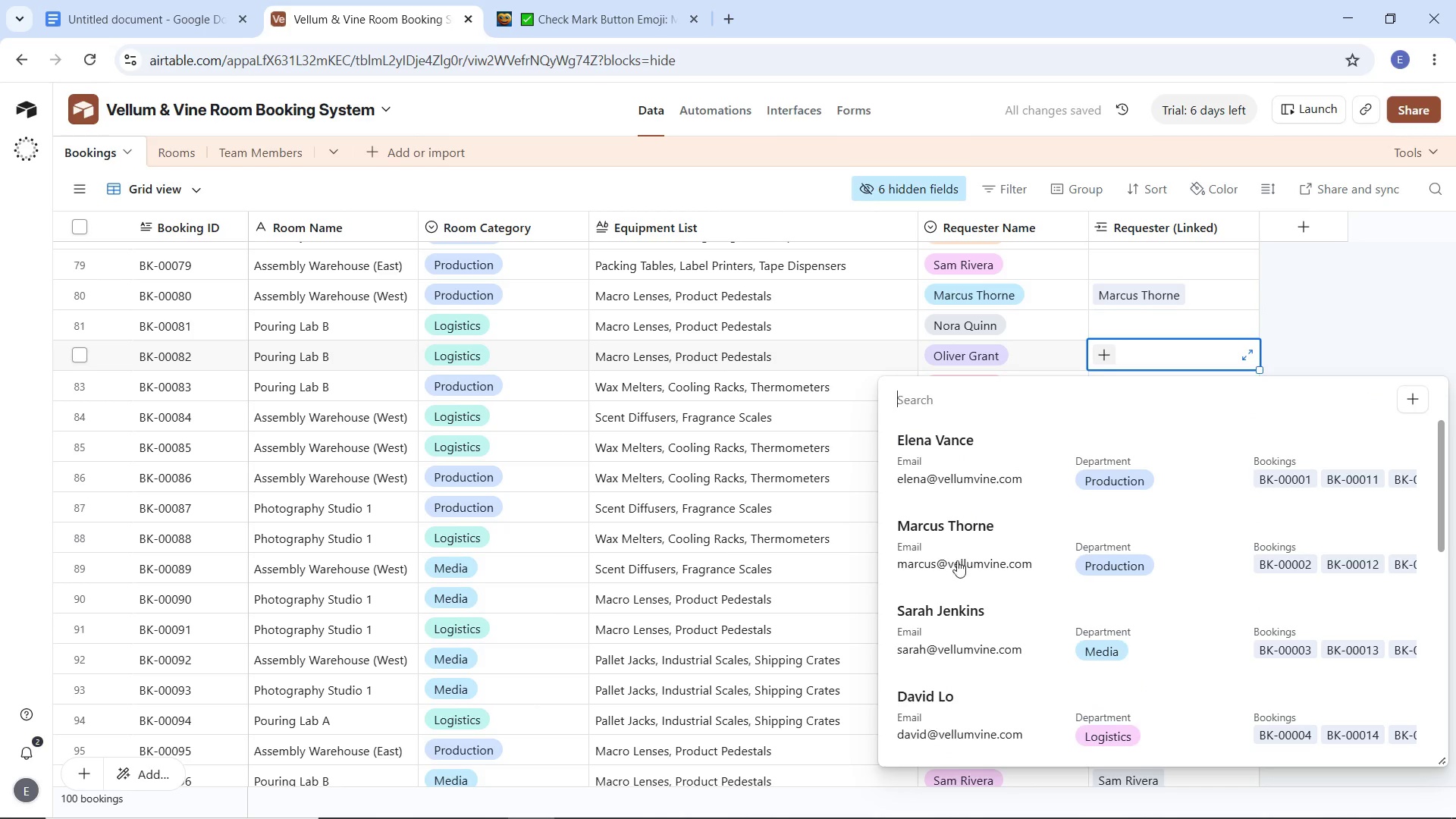 
scroll: coordinate [956, 600], scroll_direction: down, amount: 6.0
 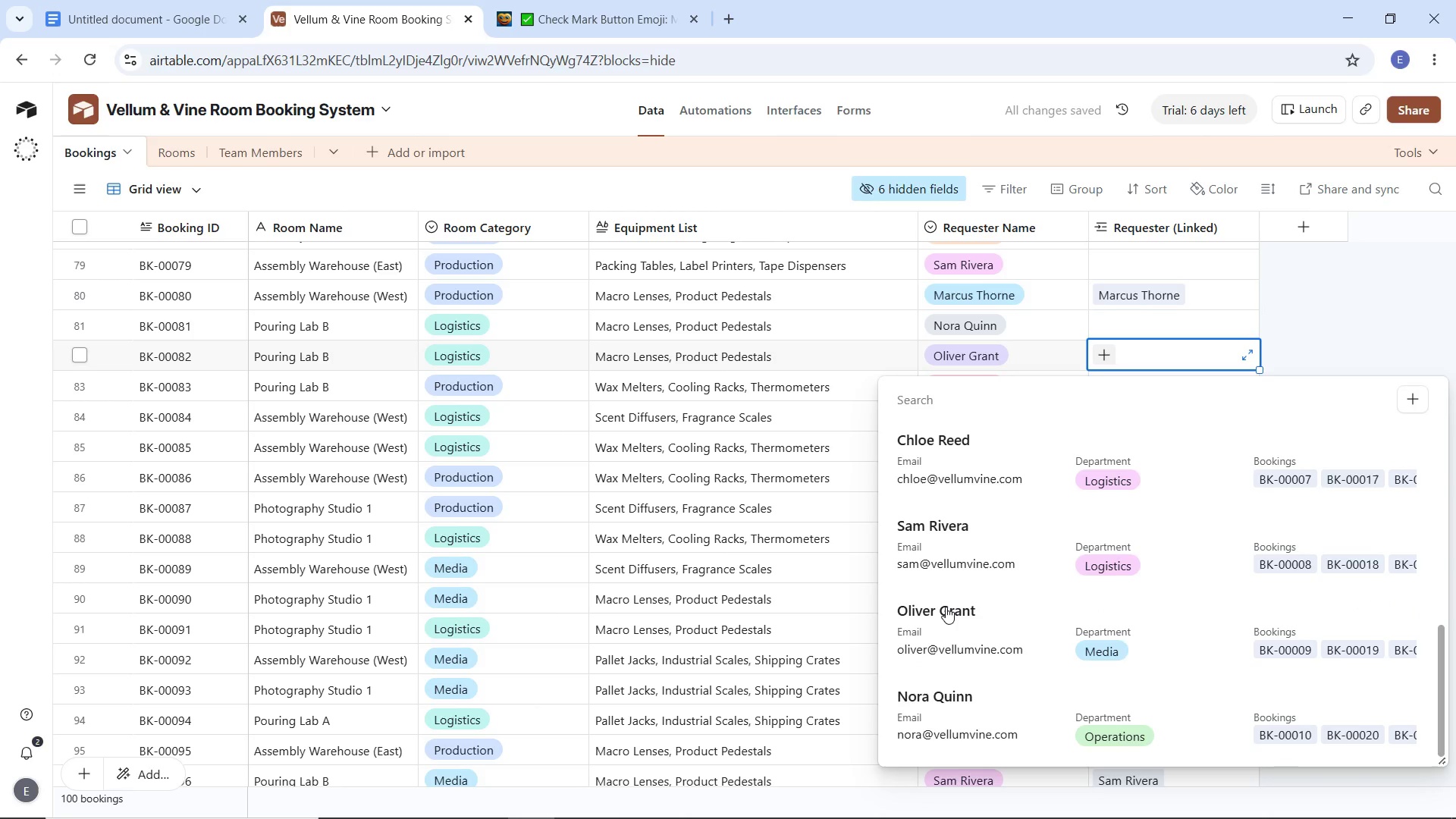 
left_click([946, 607])
 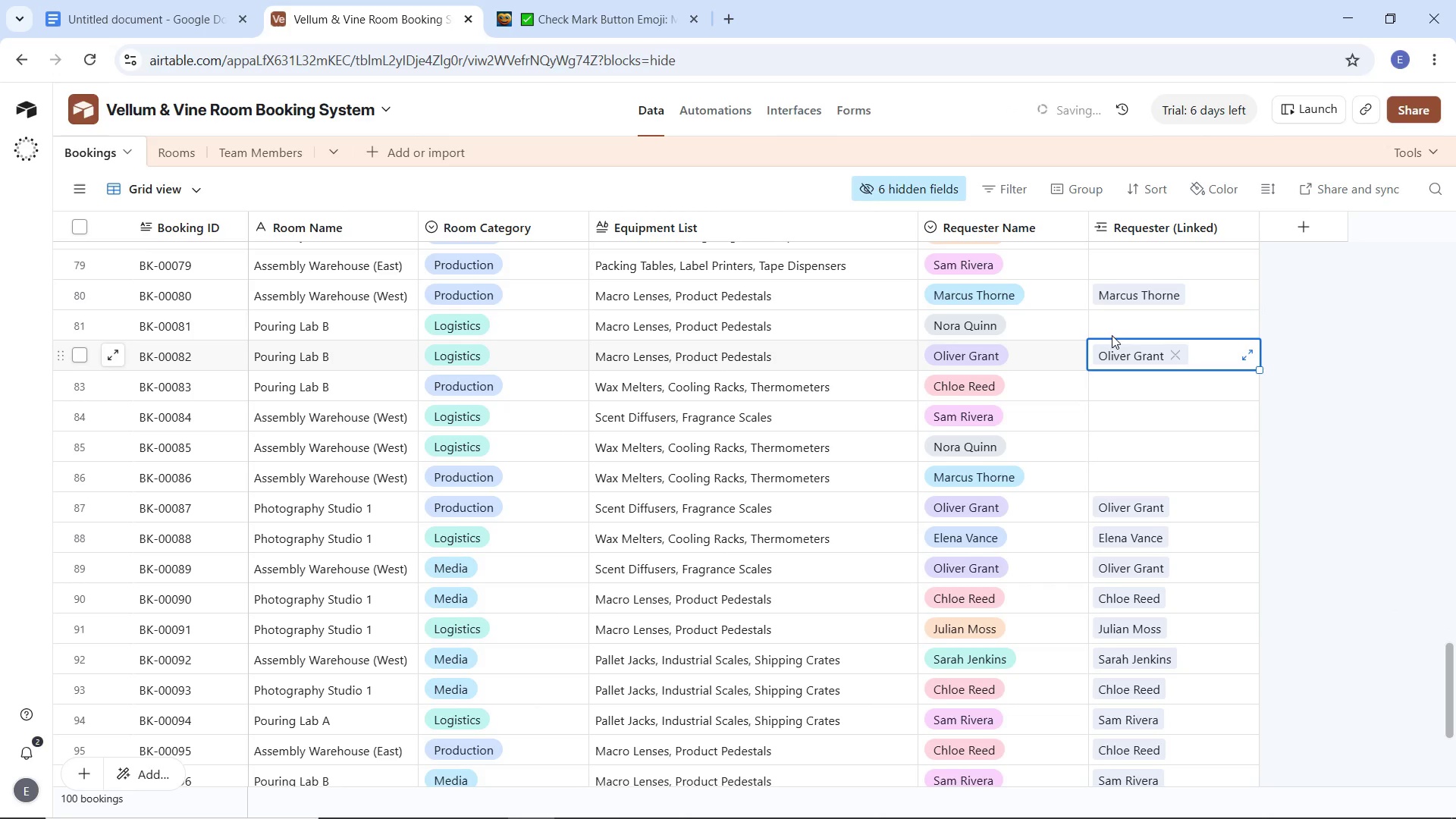 
left_click([1112, 324])
 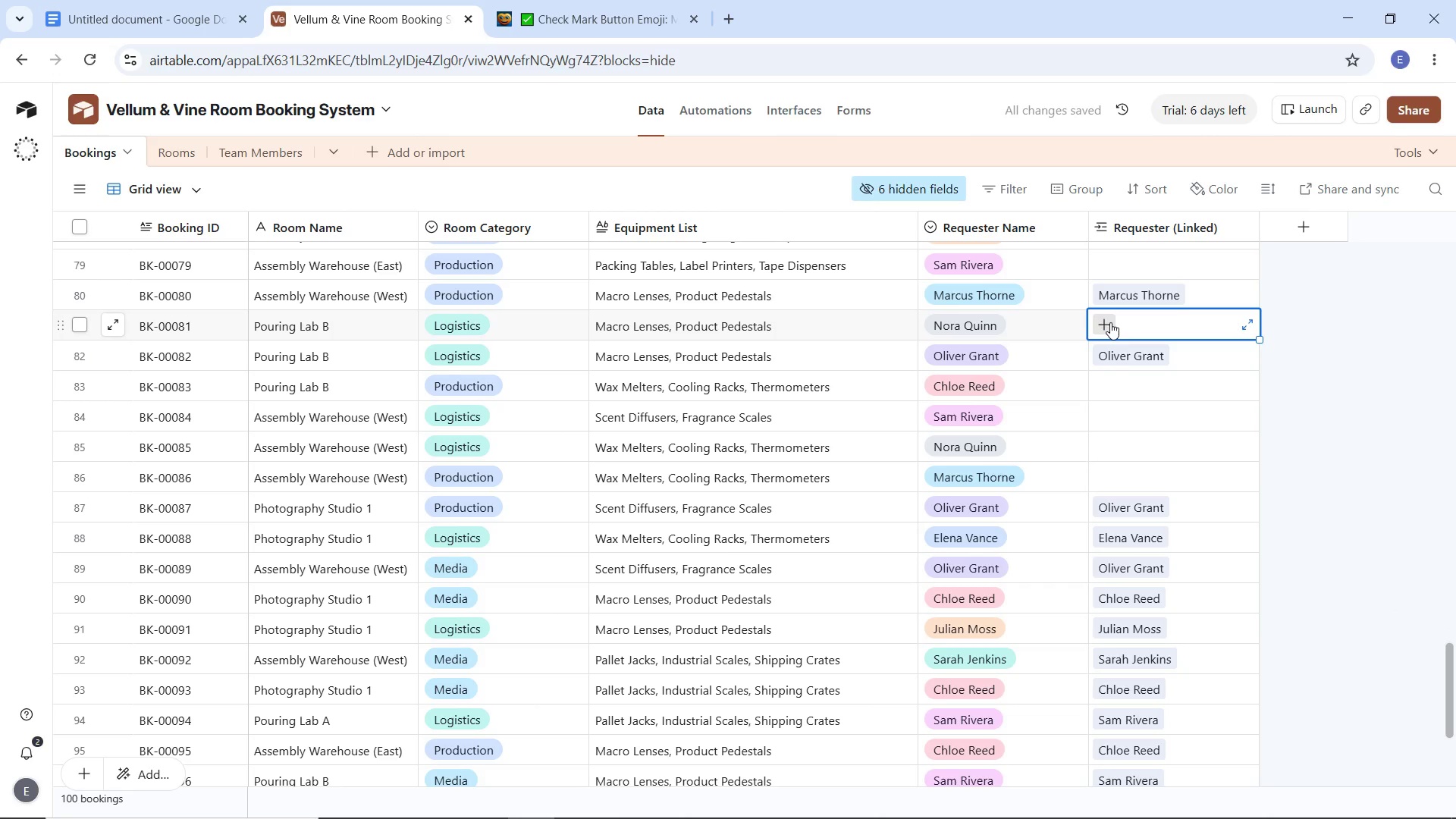 
left_click([1110, 322])
 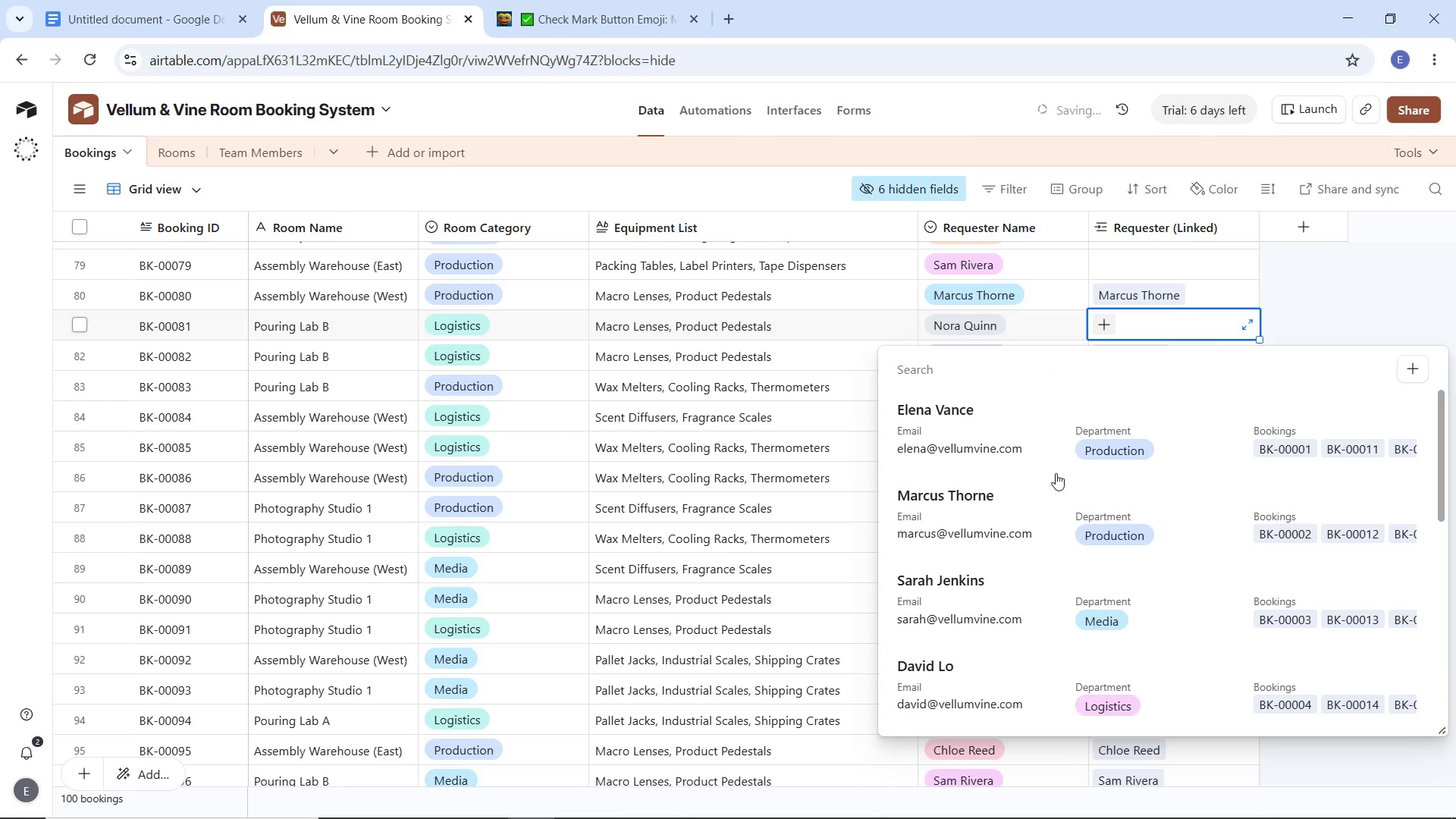 
scroll: coordinate [1063, 527], scroll_direction: down, amount: 10.0
 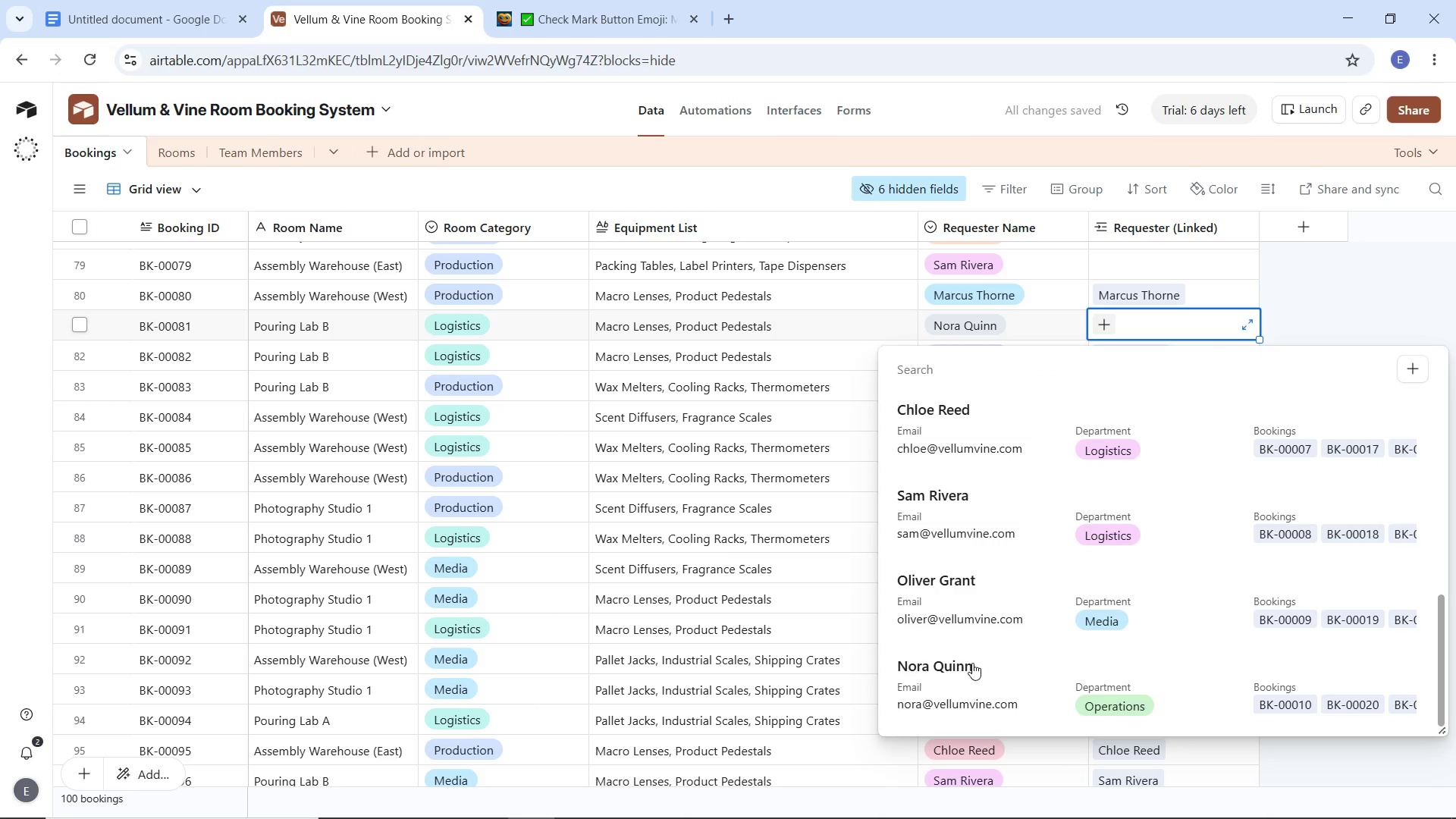 
left_click([972, 663])
 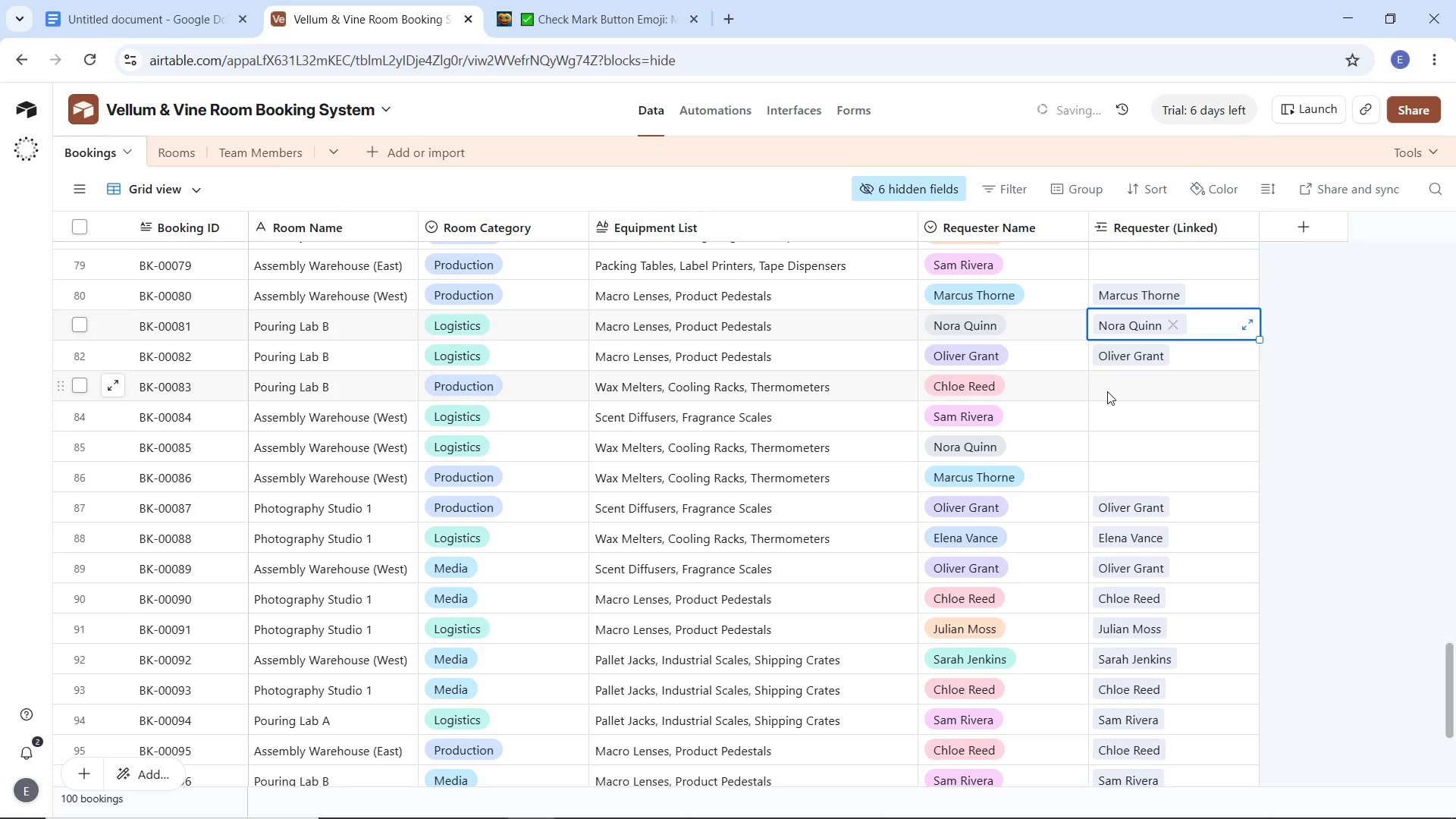 
left_click([1107, 391])
 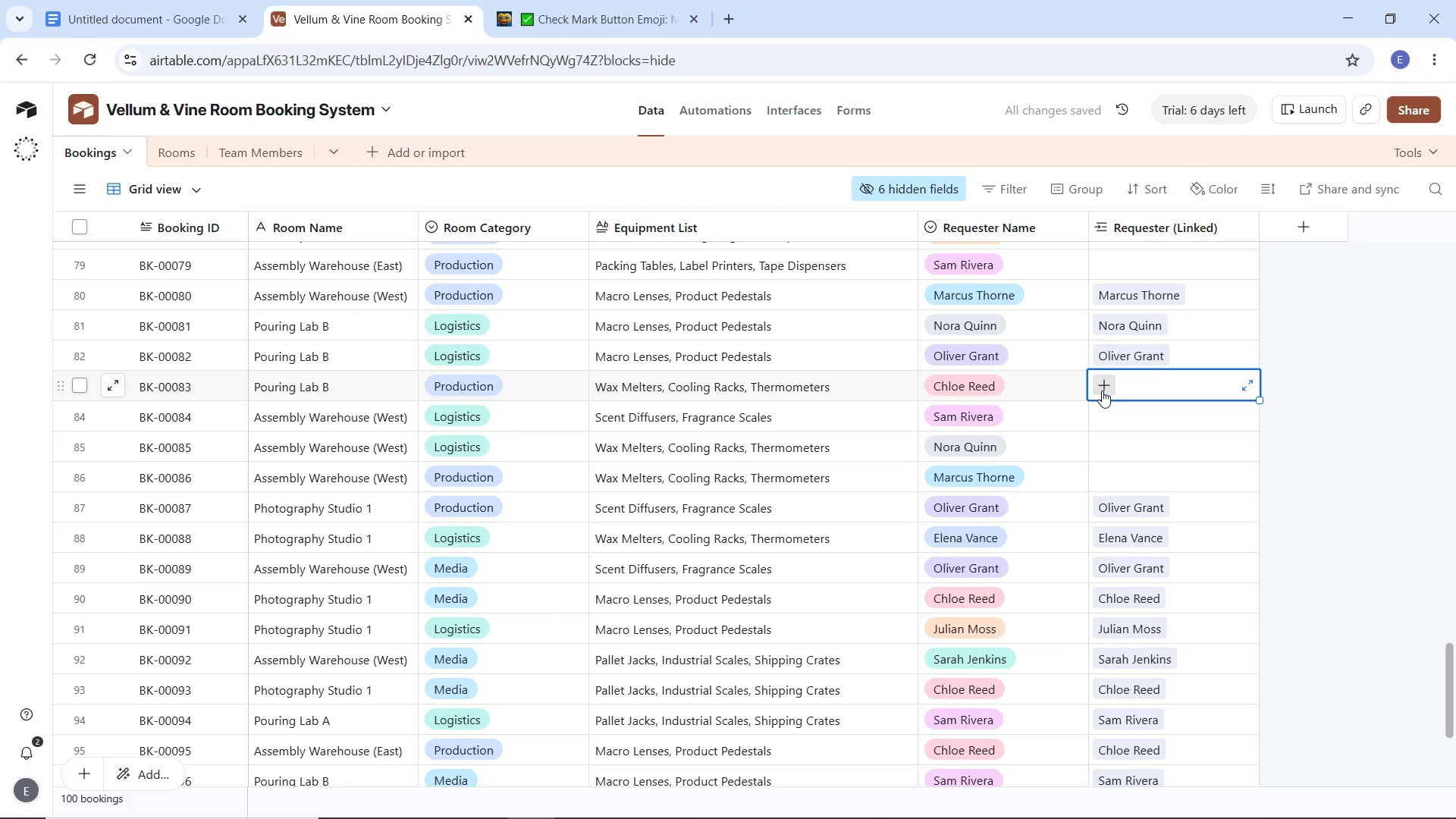 
left_click([1102, 391])
 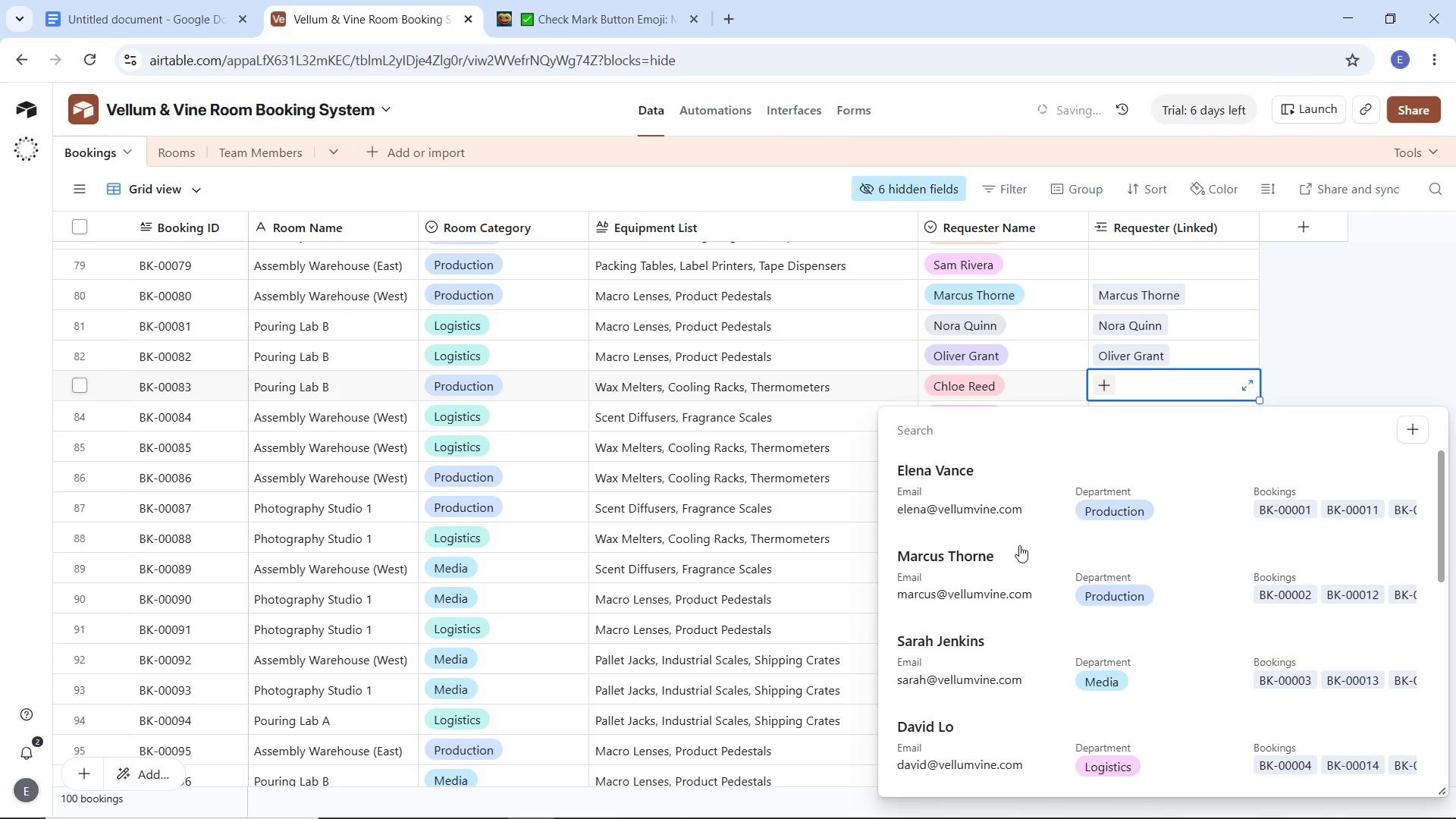 
scroll: coordinate [1011, 568], scroll_direction: down, amount: 4.0
 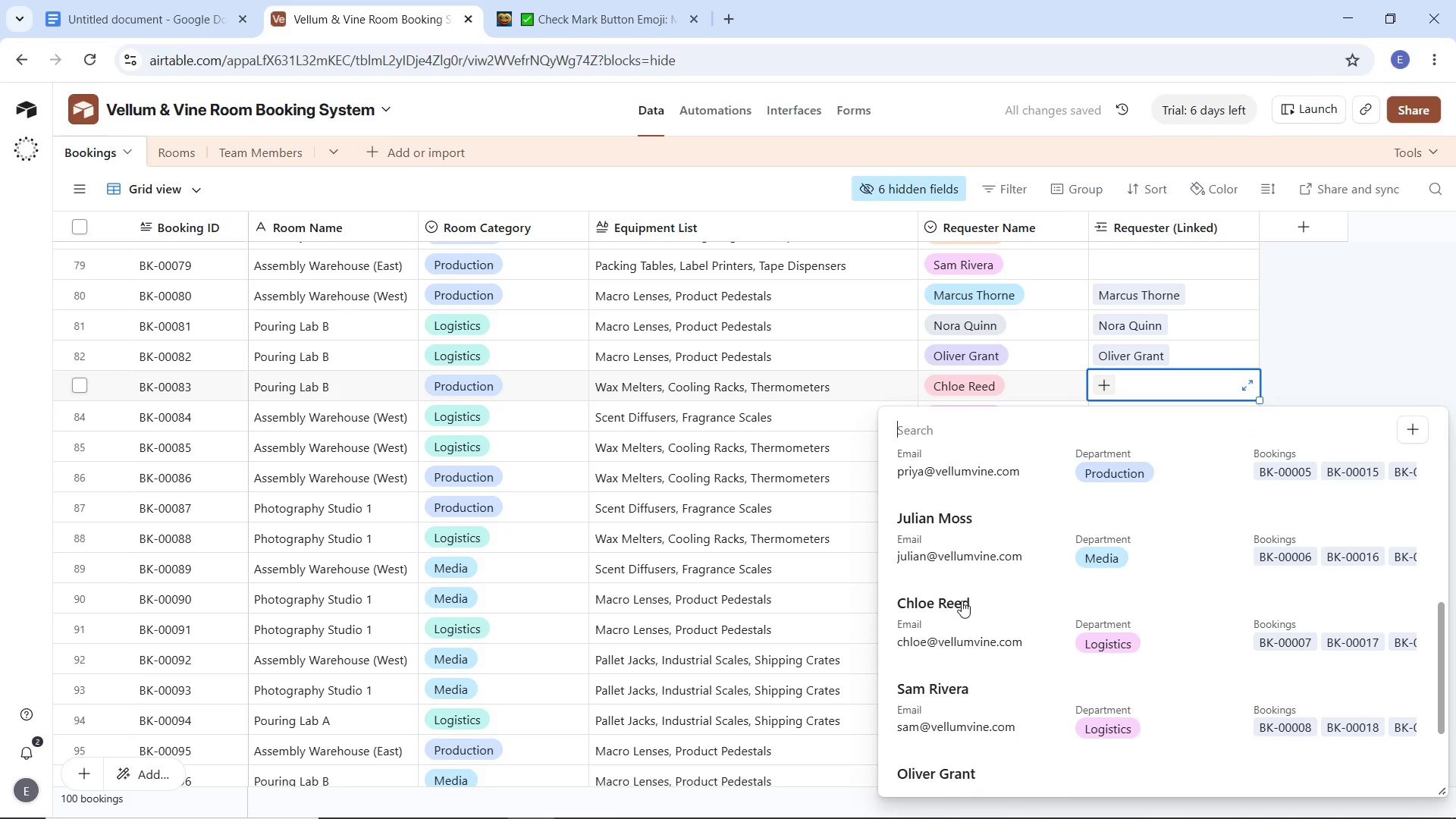 
left_click([962, 601])
 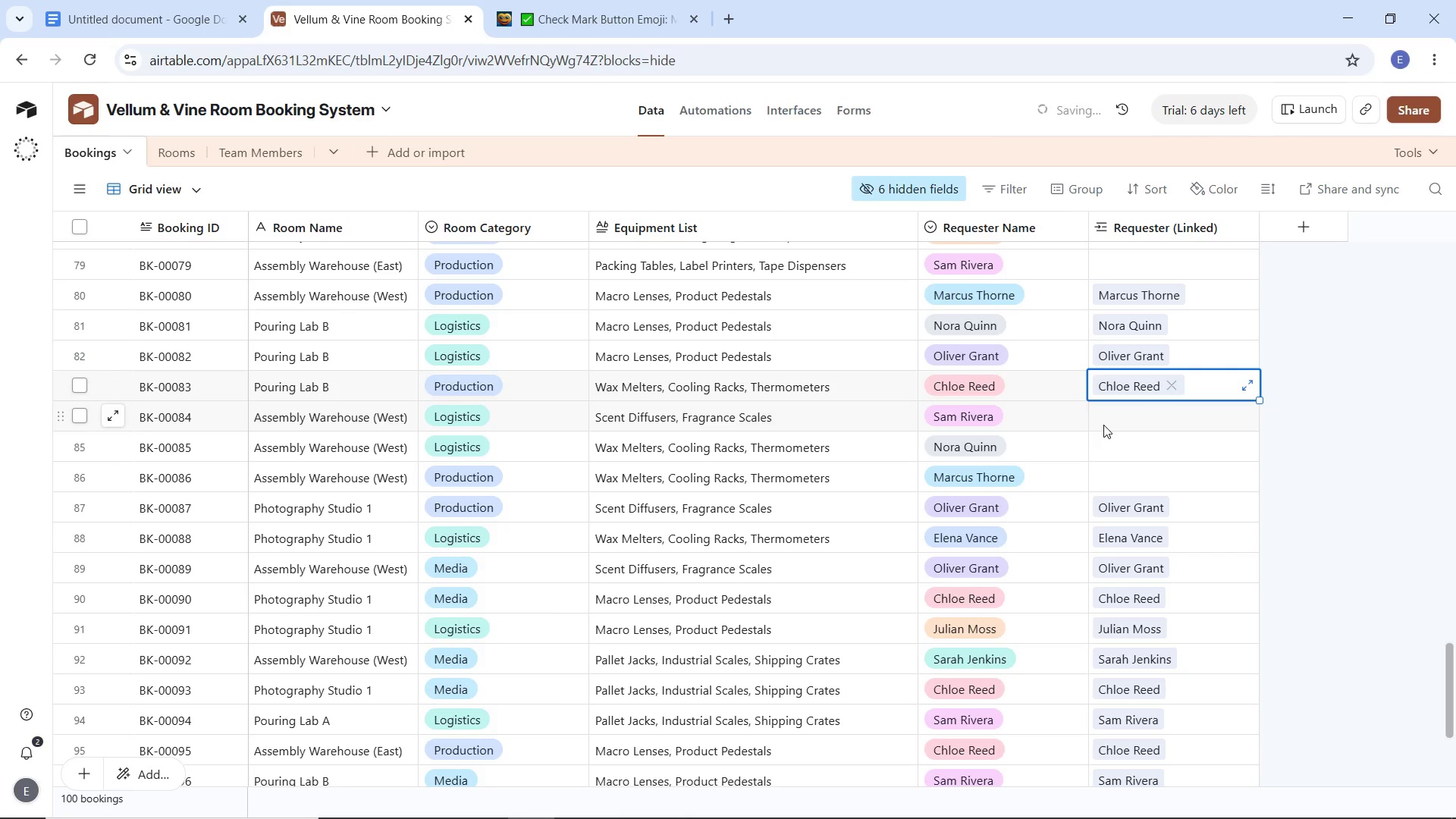 
left_click([1105, 422])
 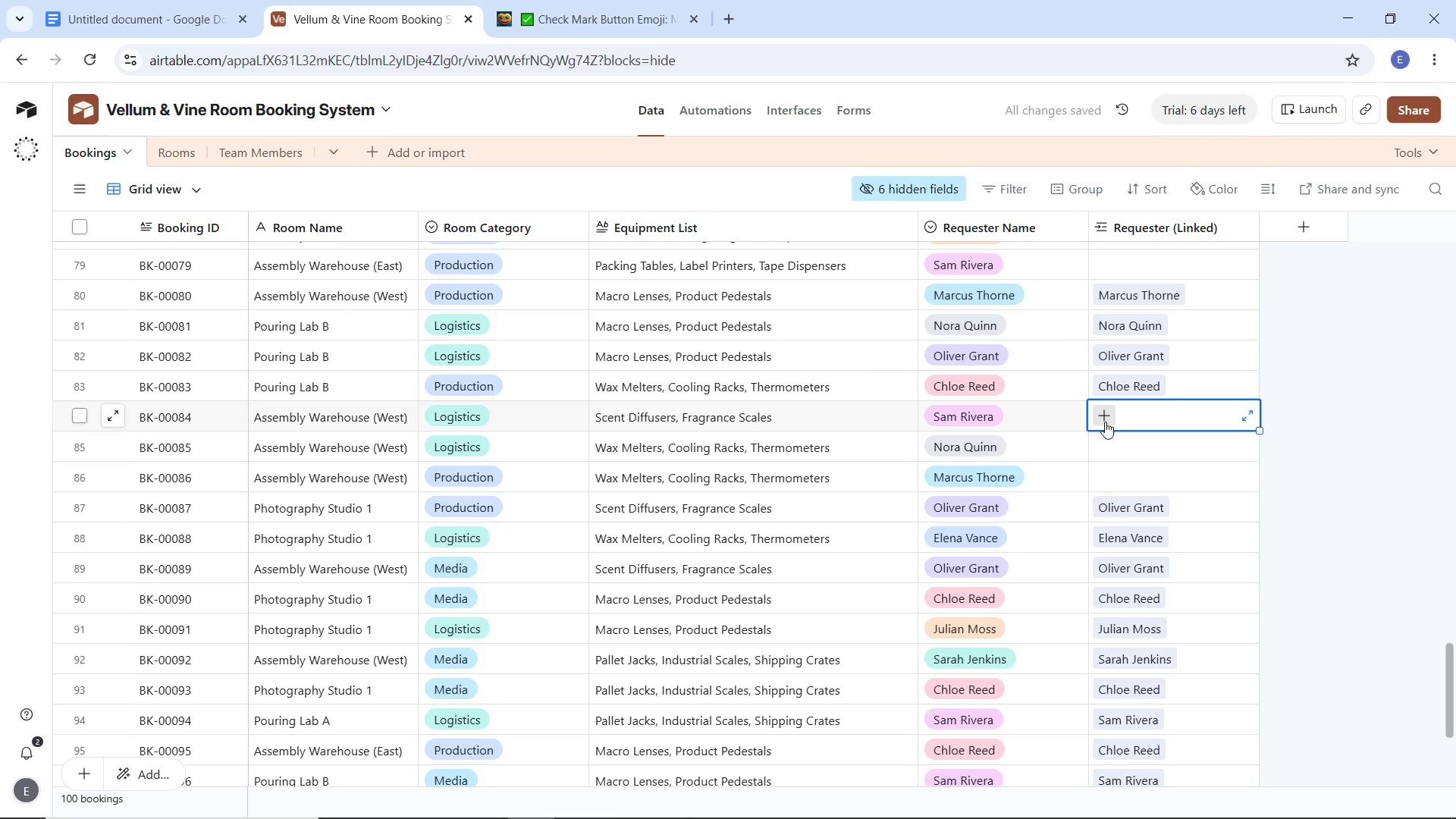 
left_click([1105, 422])
 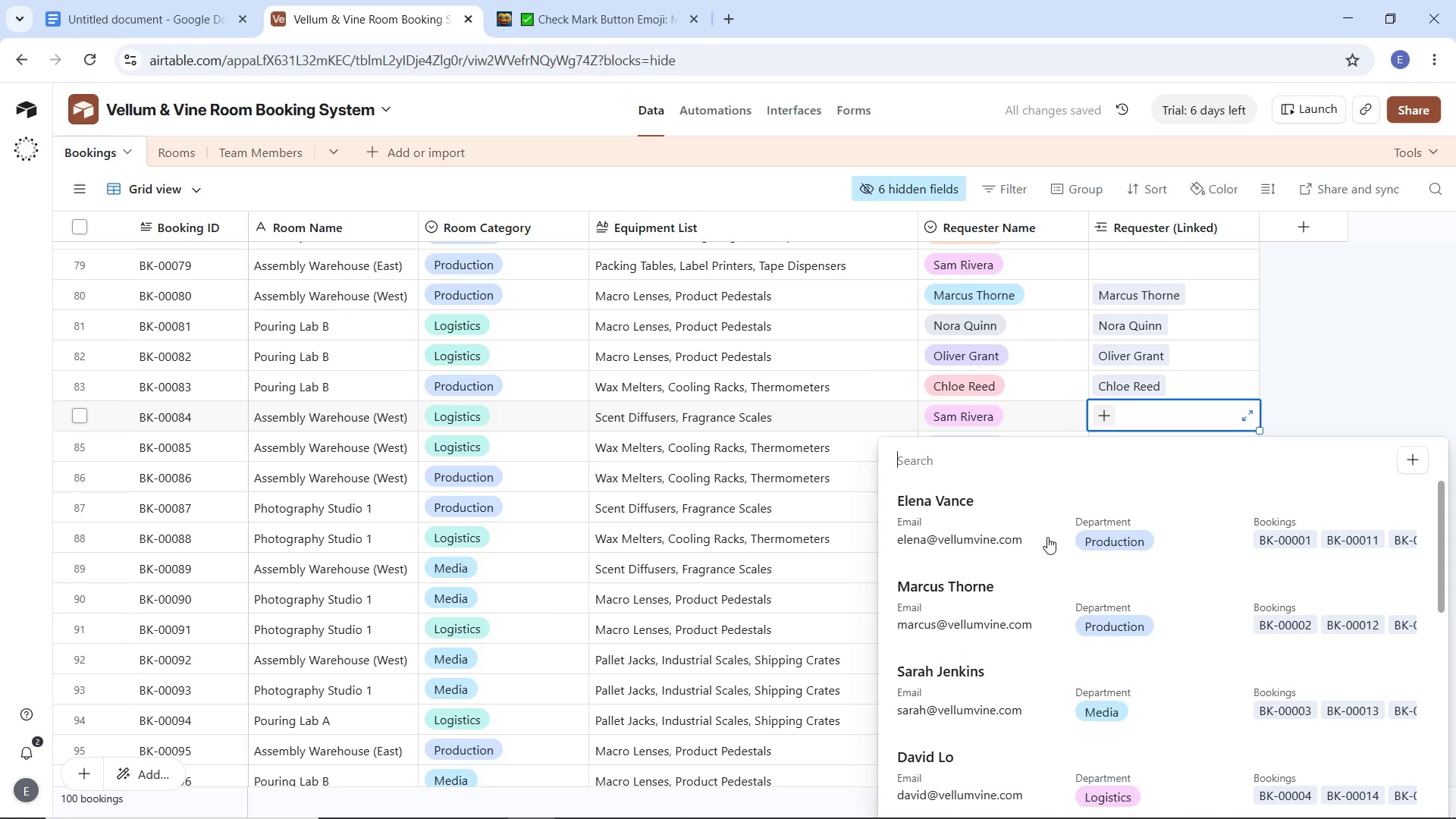 
scroll: coordinate [951, 621], scroll_direction: down, amount: 6.0
 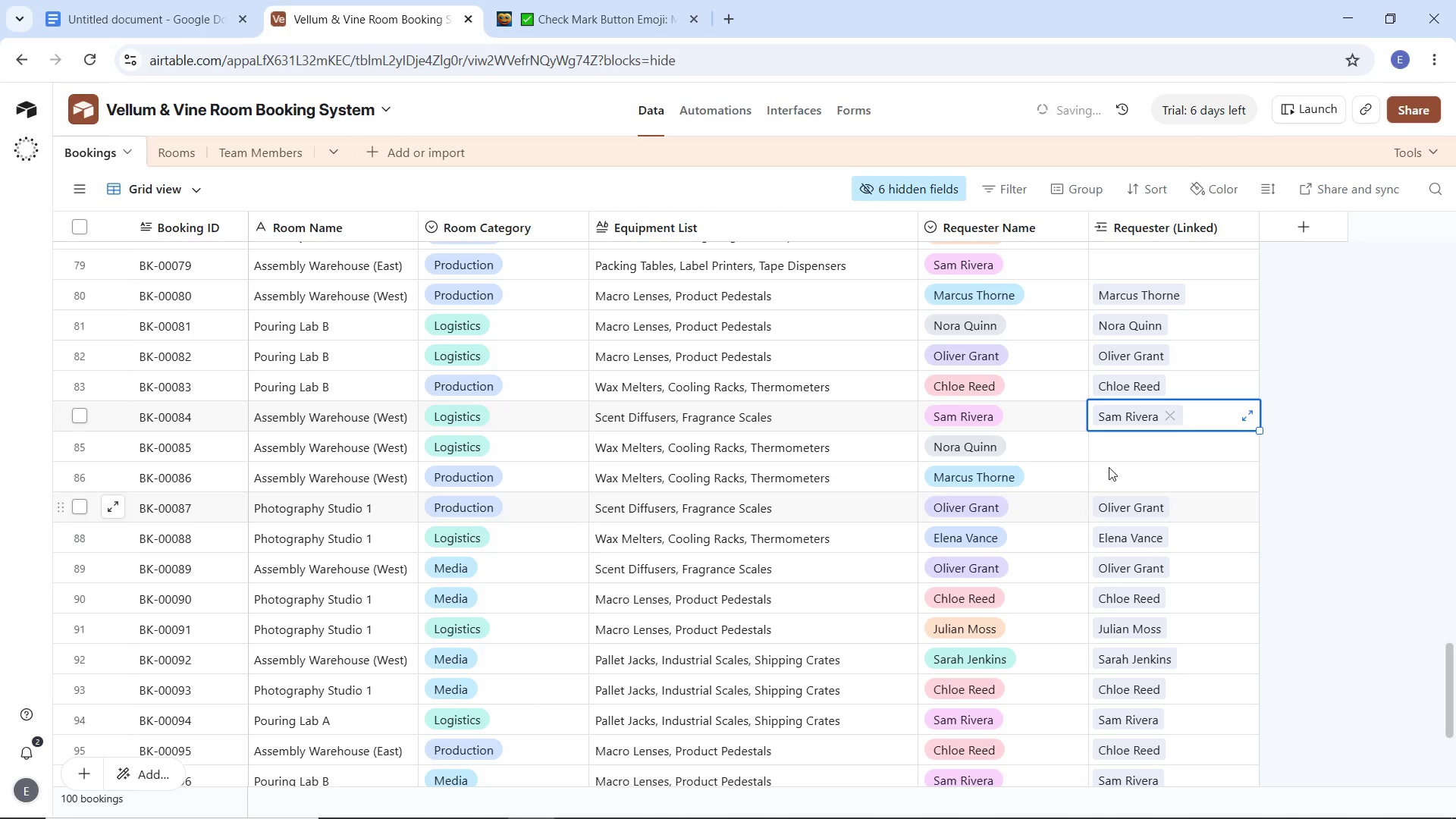 
left_click([1107, 453])
 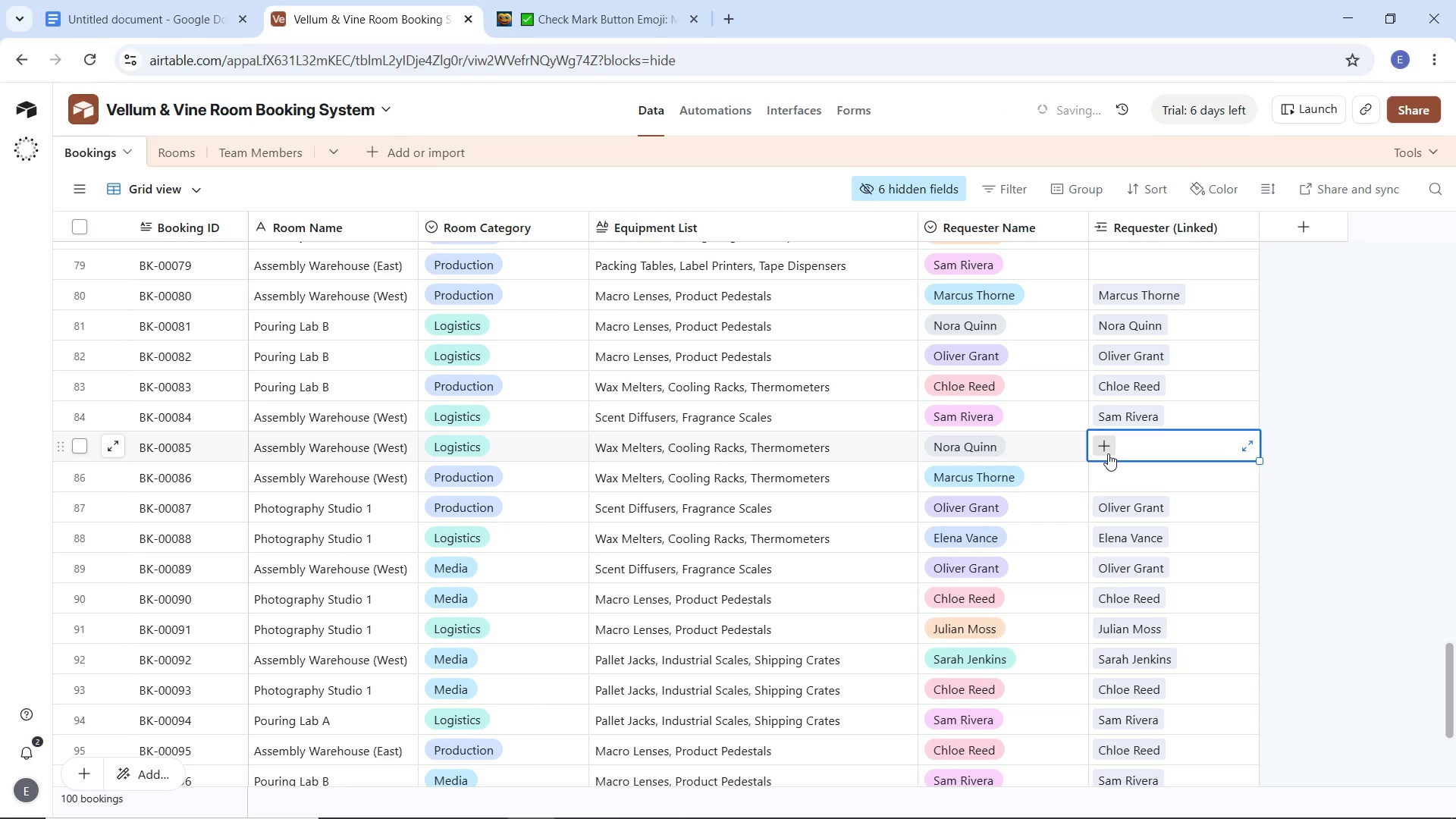 
left_click([1108, 453])
 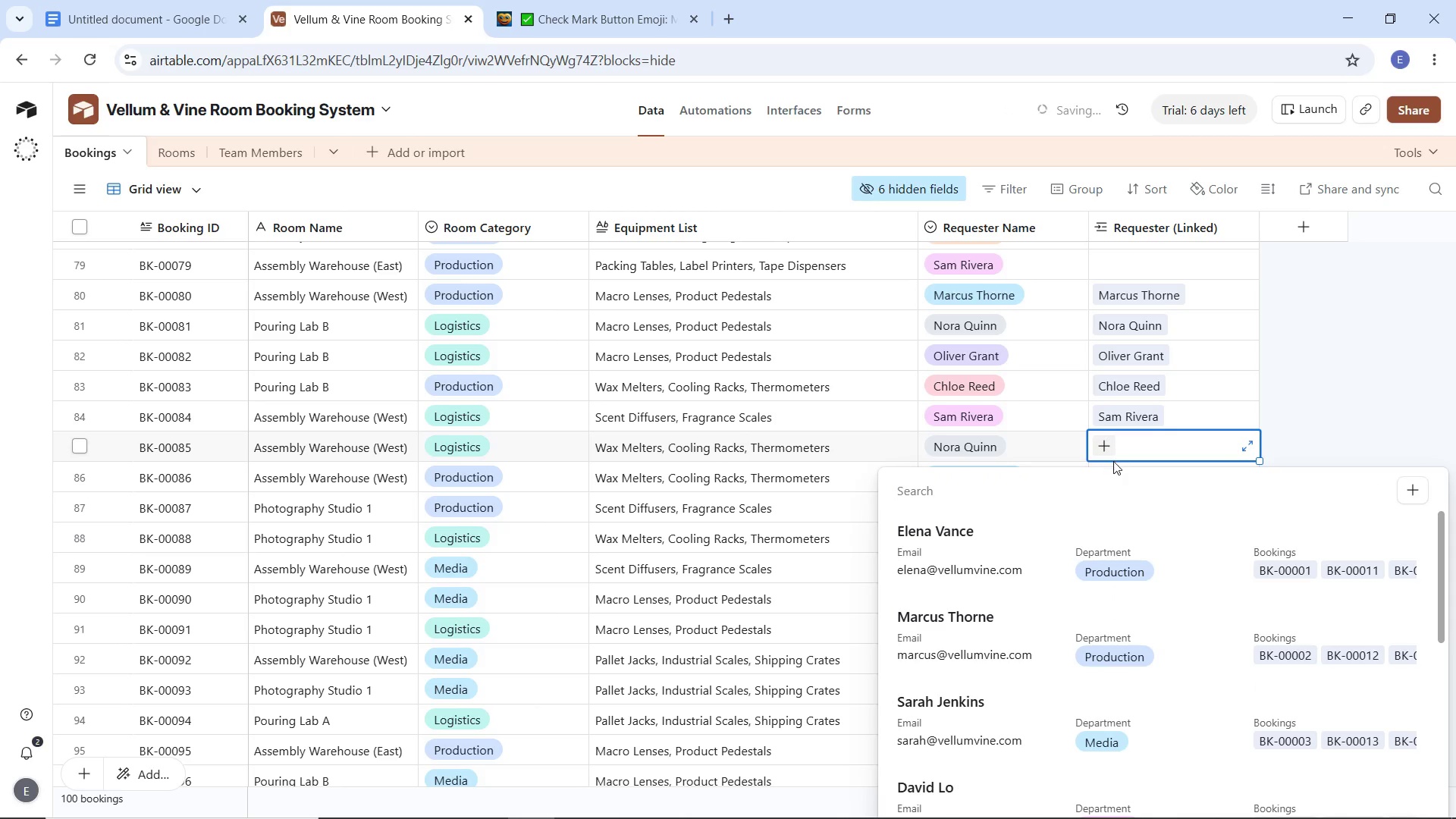 
scroll: coordinate [1031, 648], scroll_direction: down, amount: 10.0
 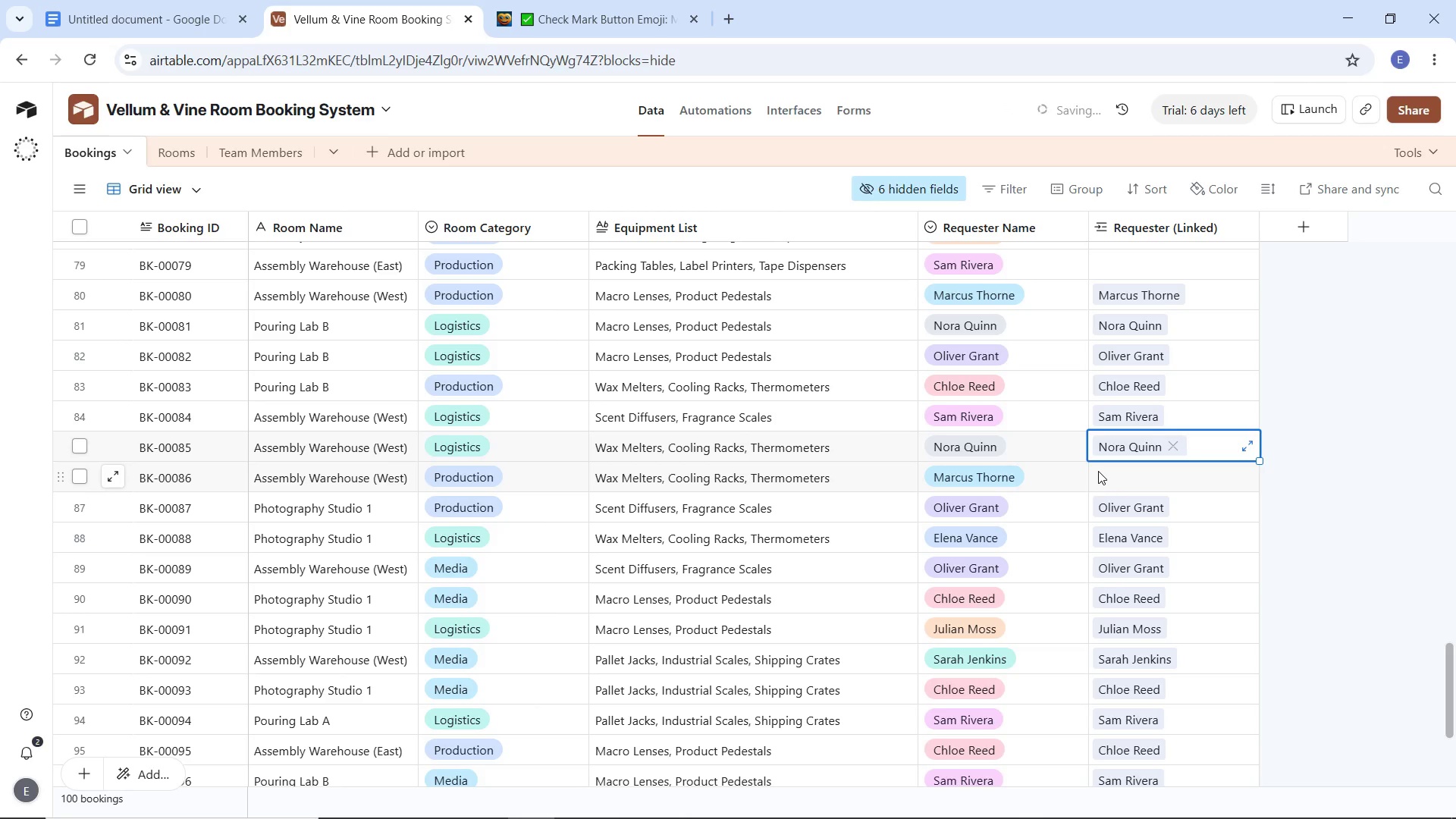 
double_click([1100, 471])
 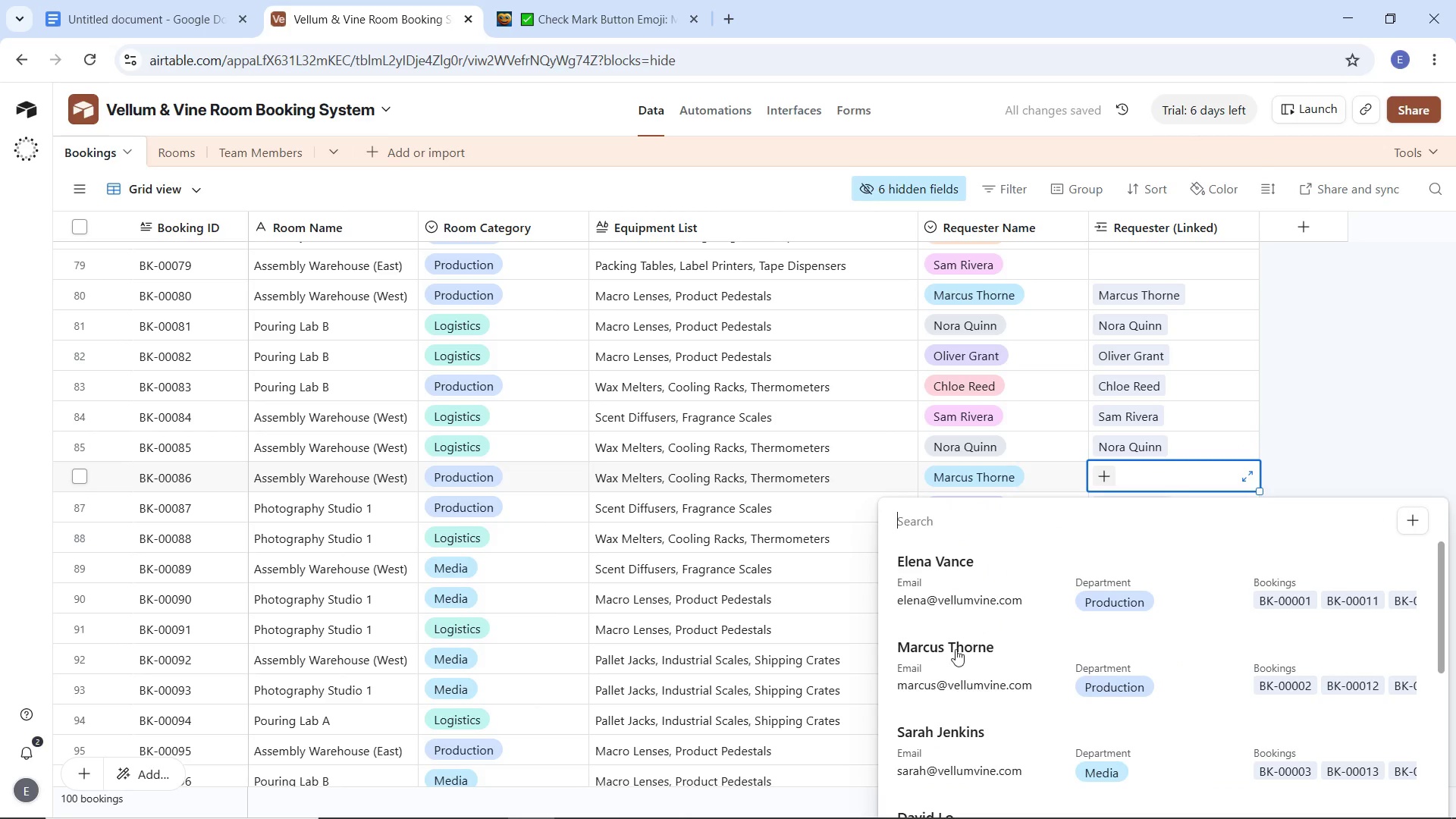 
left_click([955, 650])
 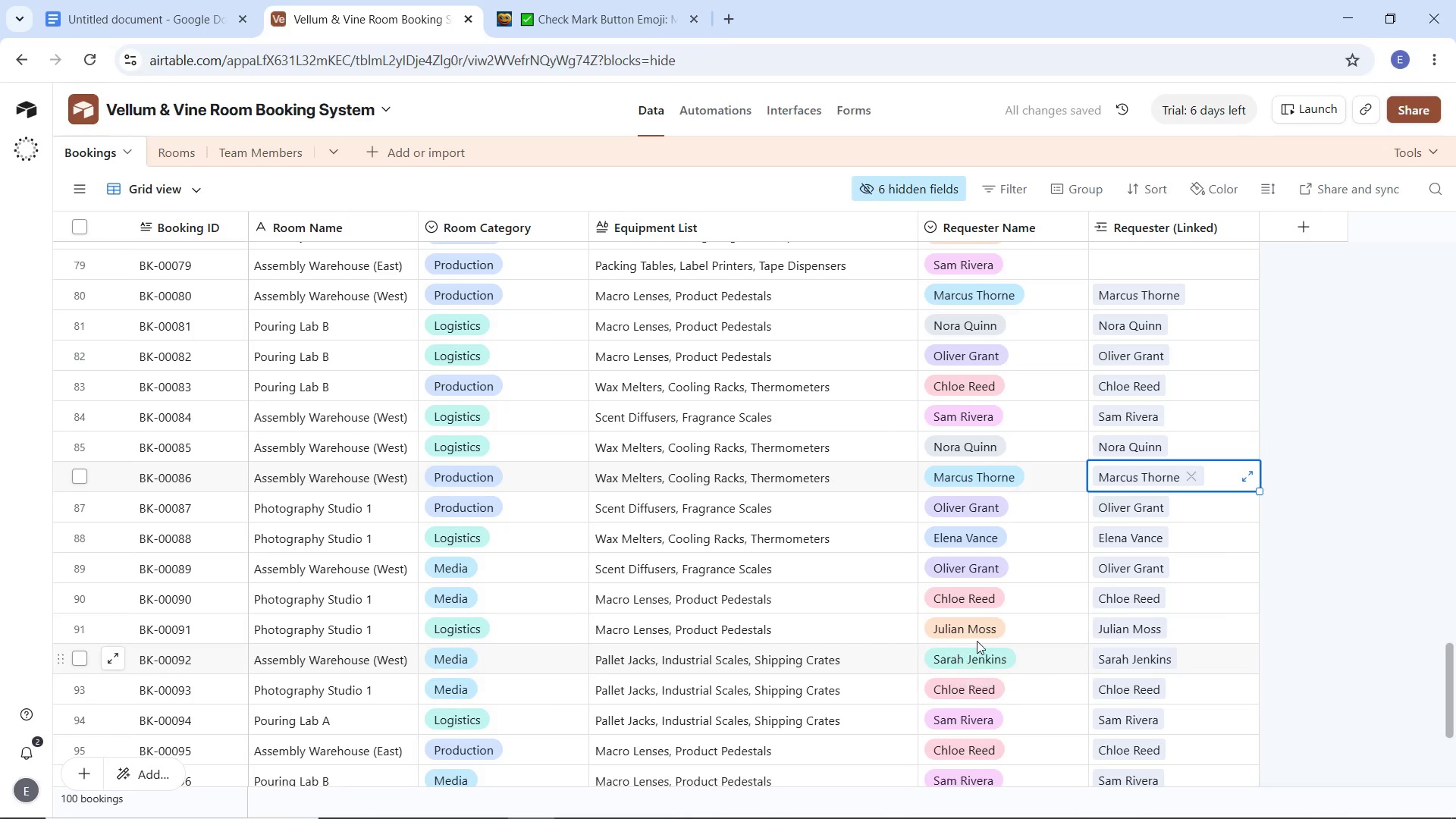 
wait(5.17)
 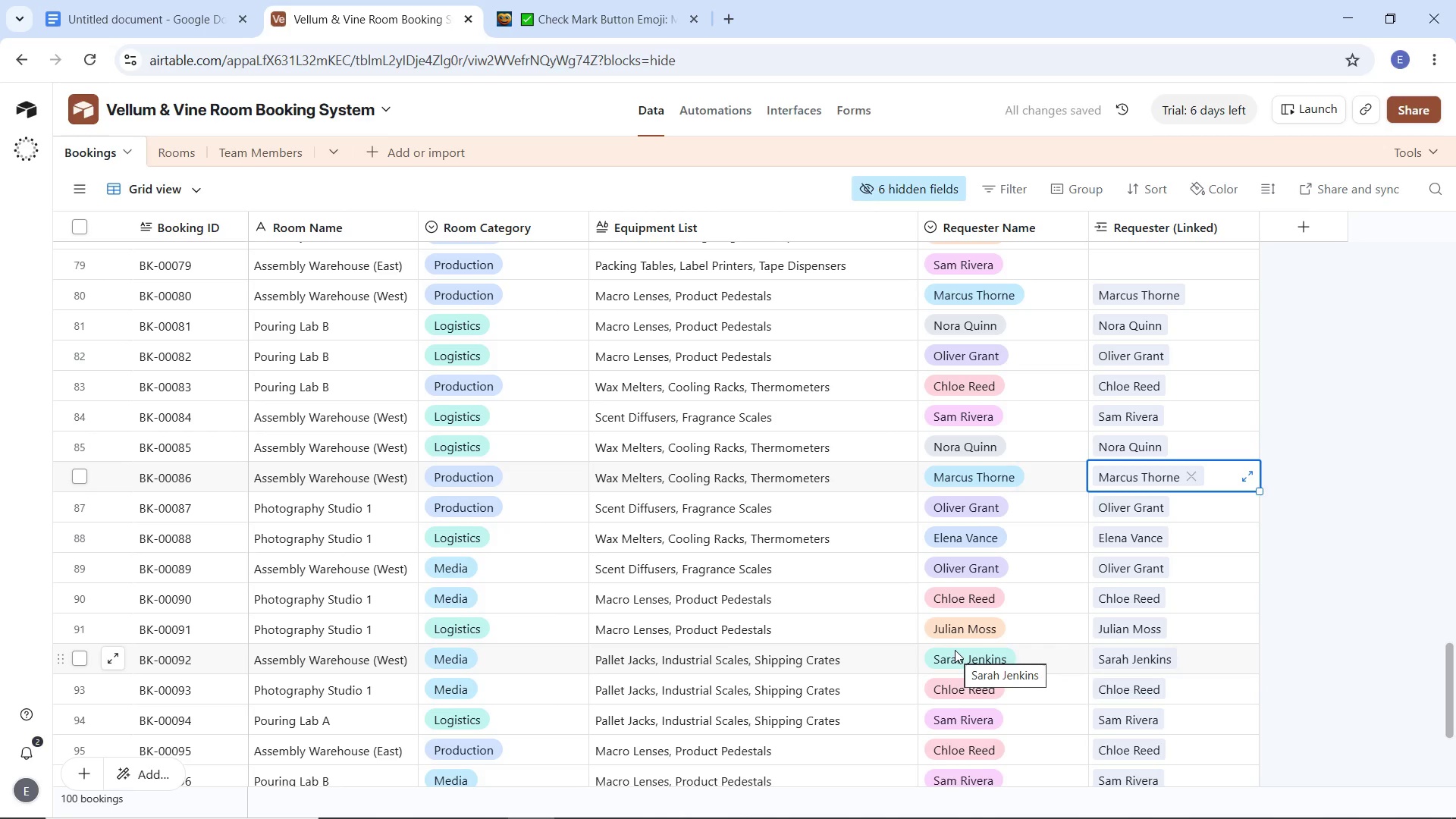 
left_click([1094, 259])
 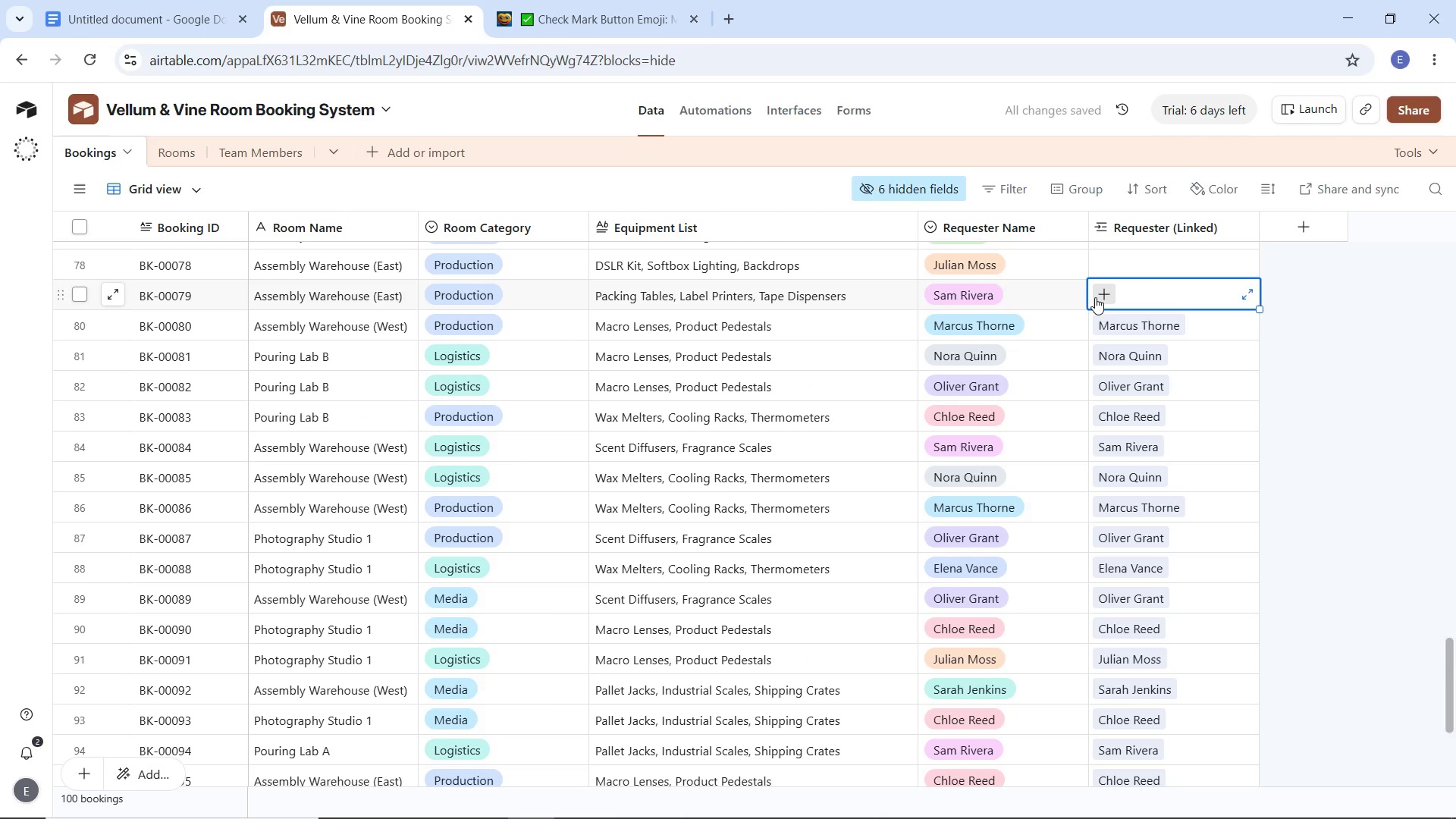 
left_click([1096, 298])
 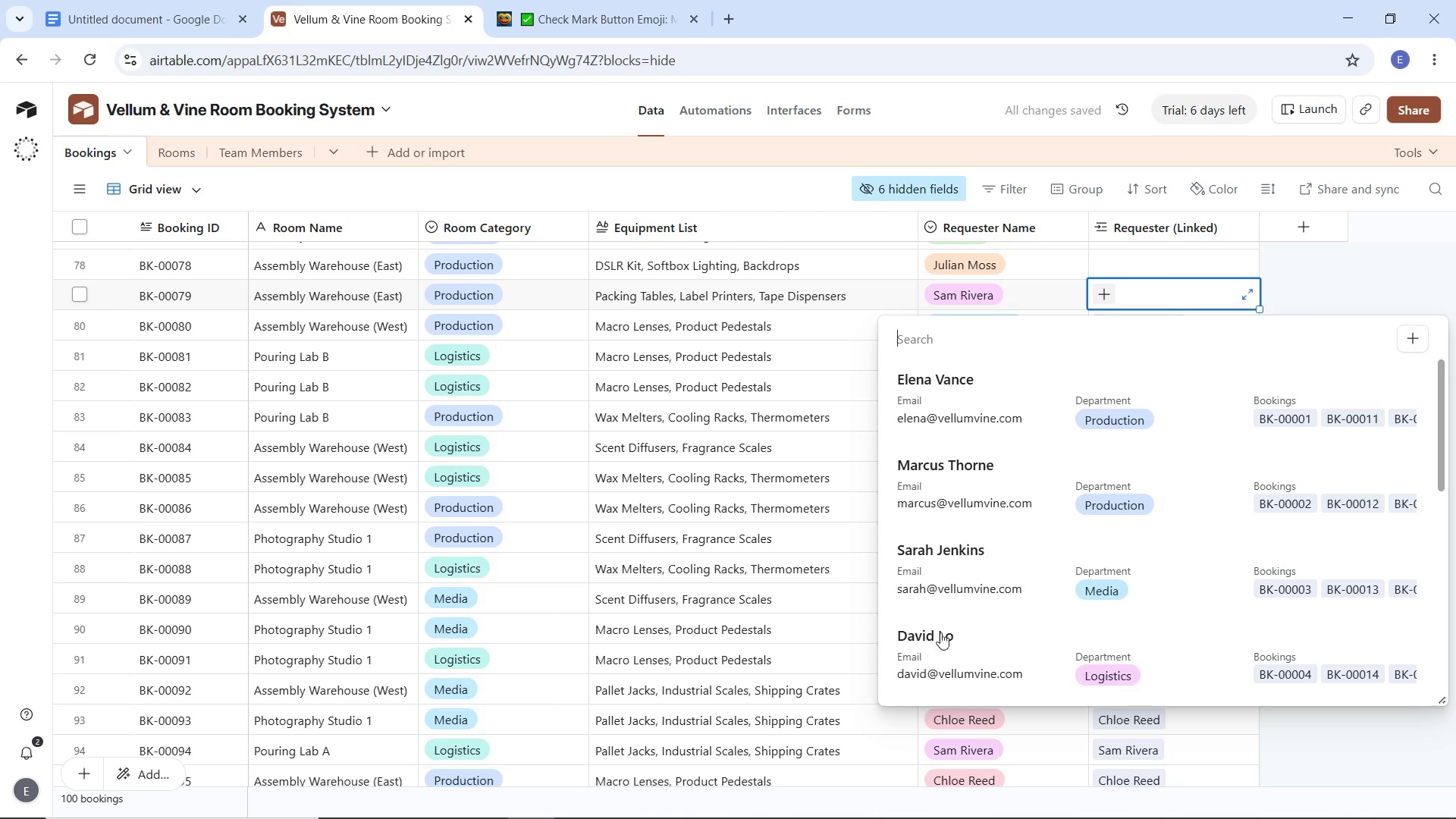 
scroll: coordinate [941, 523], scroll_direction: down, amount: 7.0
 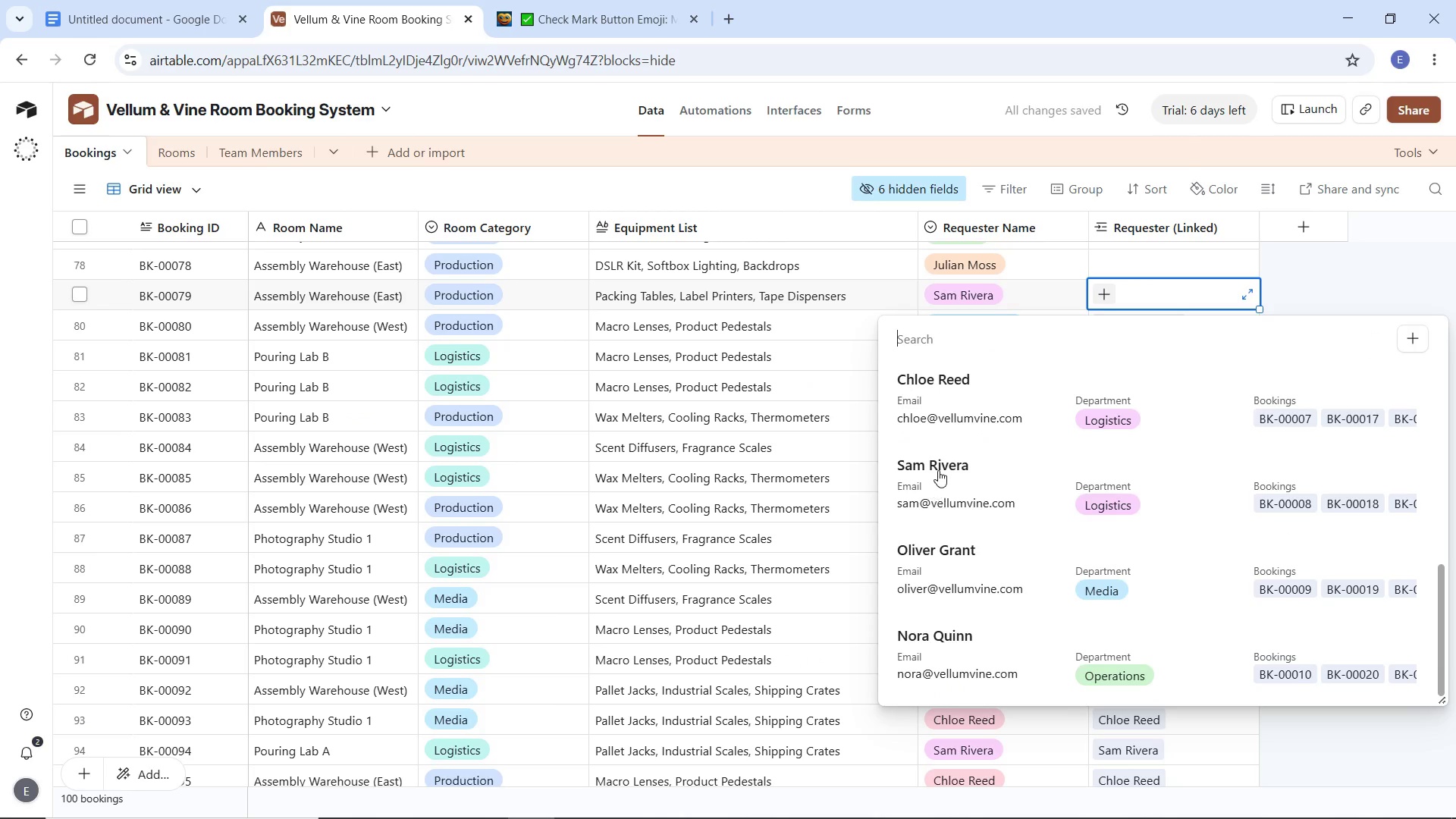 
left_click([939, 466])
 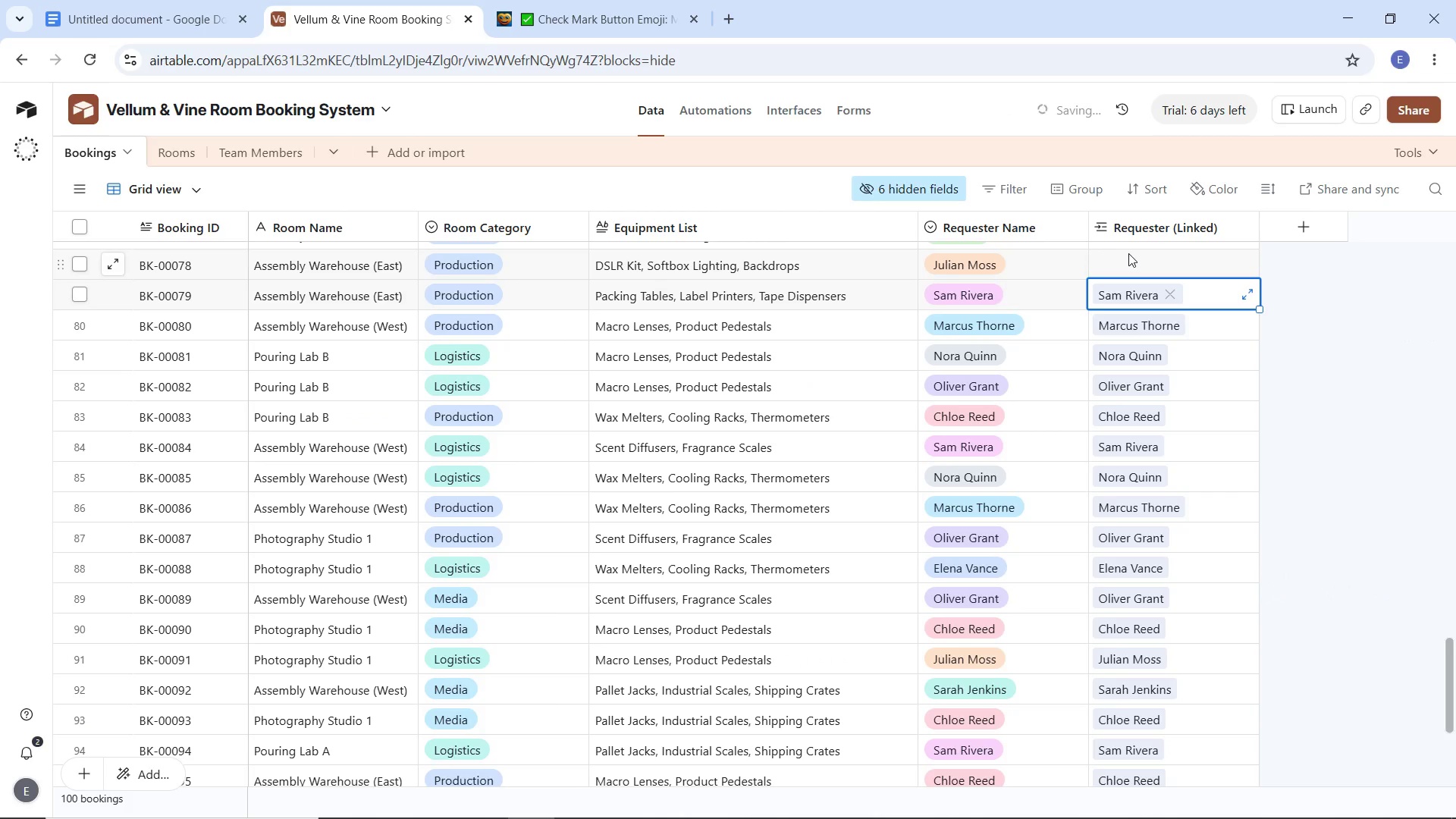 
left_click([1128, 253])
 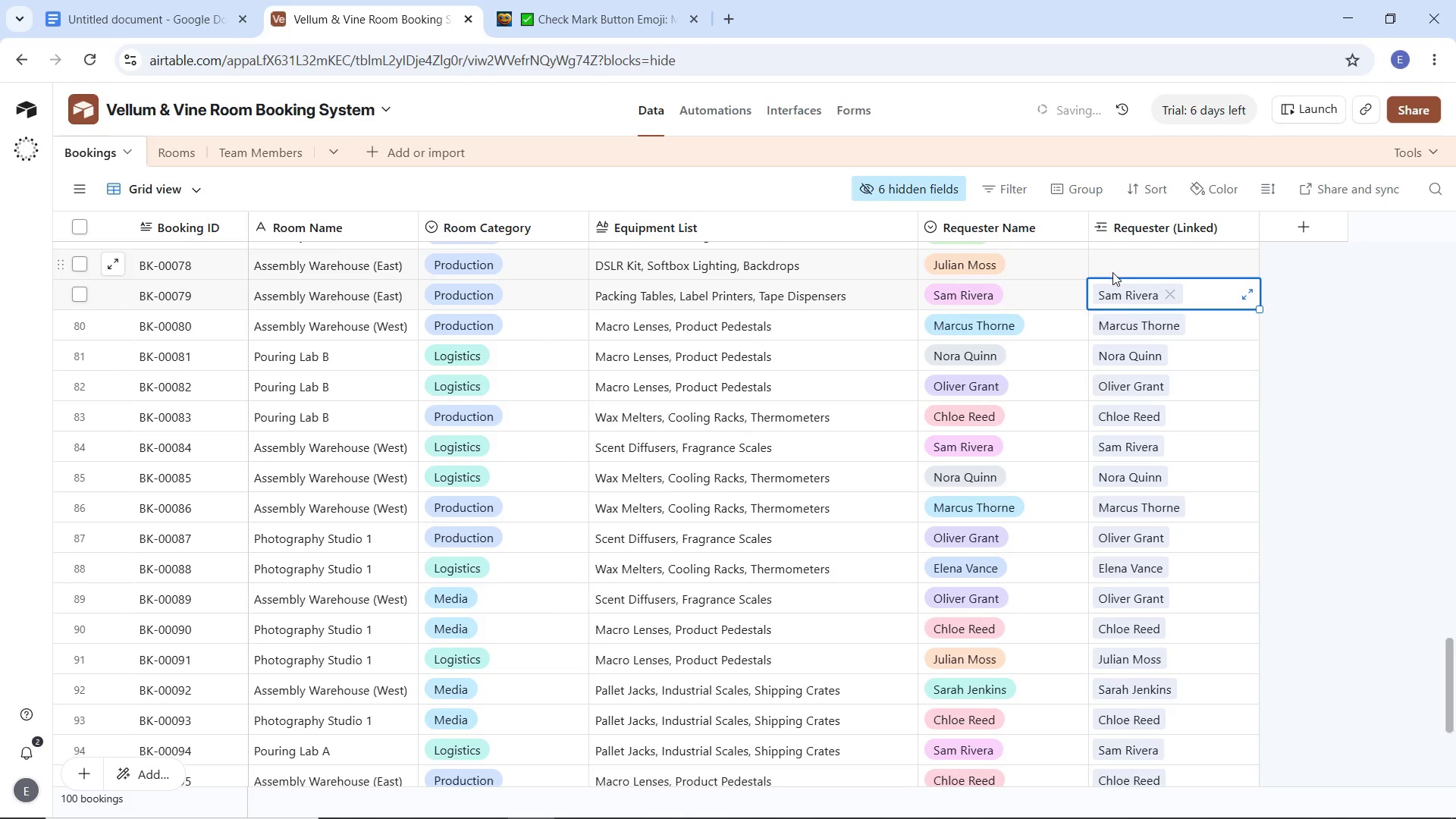 
mouse_move([1131, 263])
 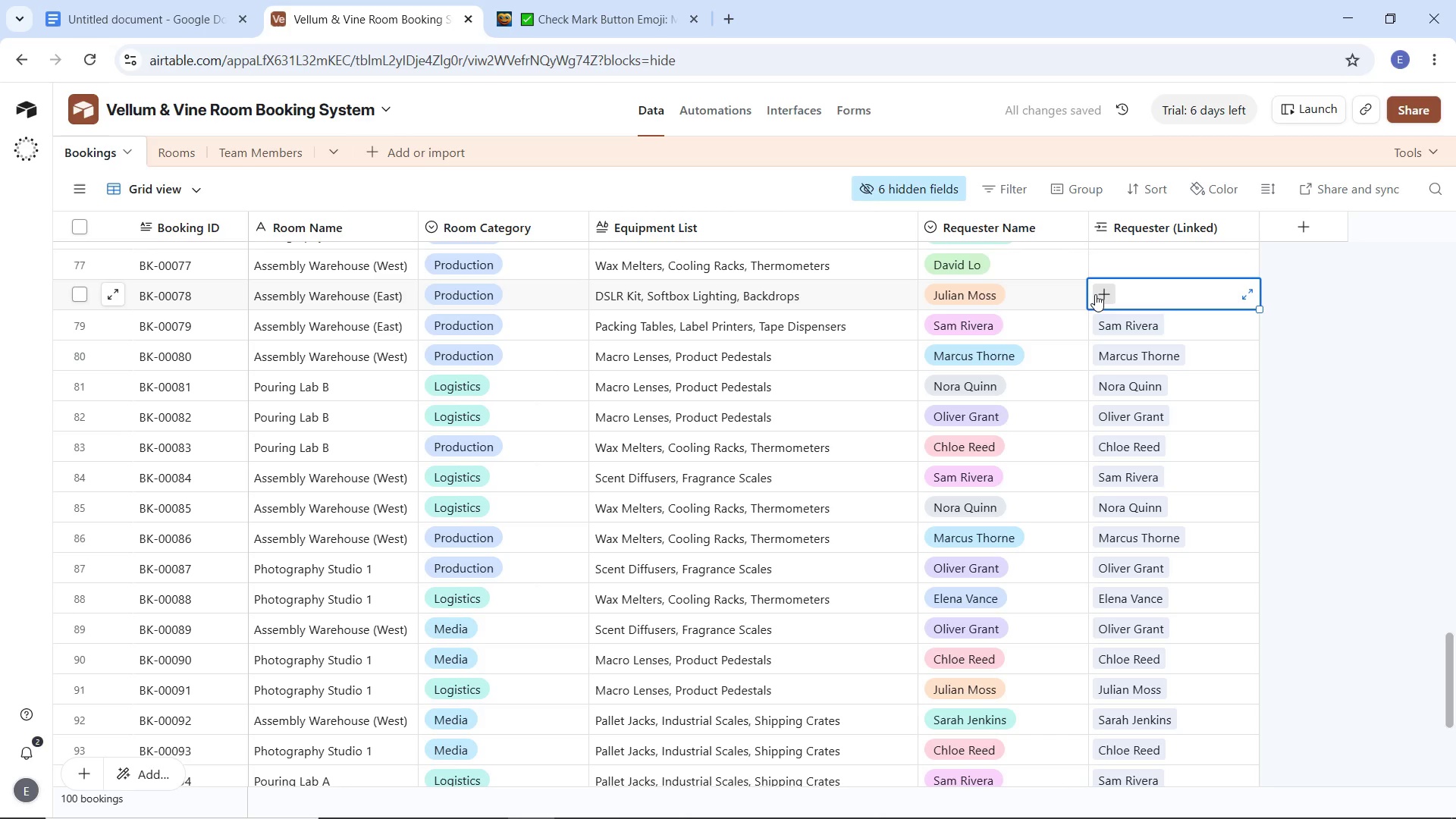 
left_click([1095, 294])
 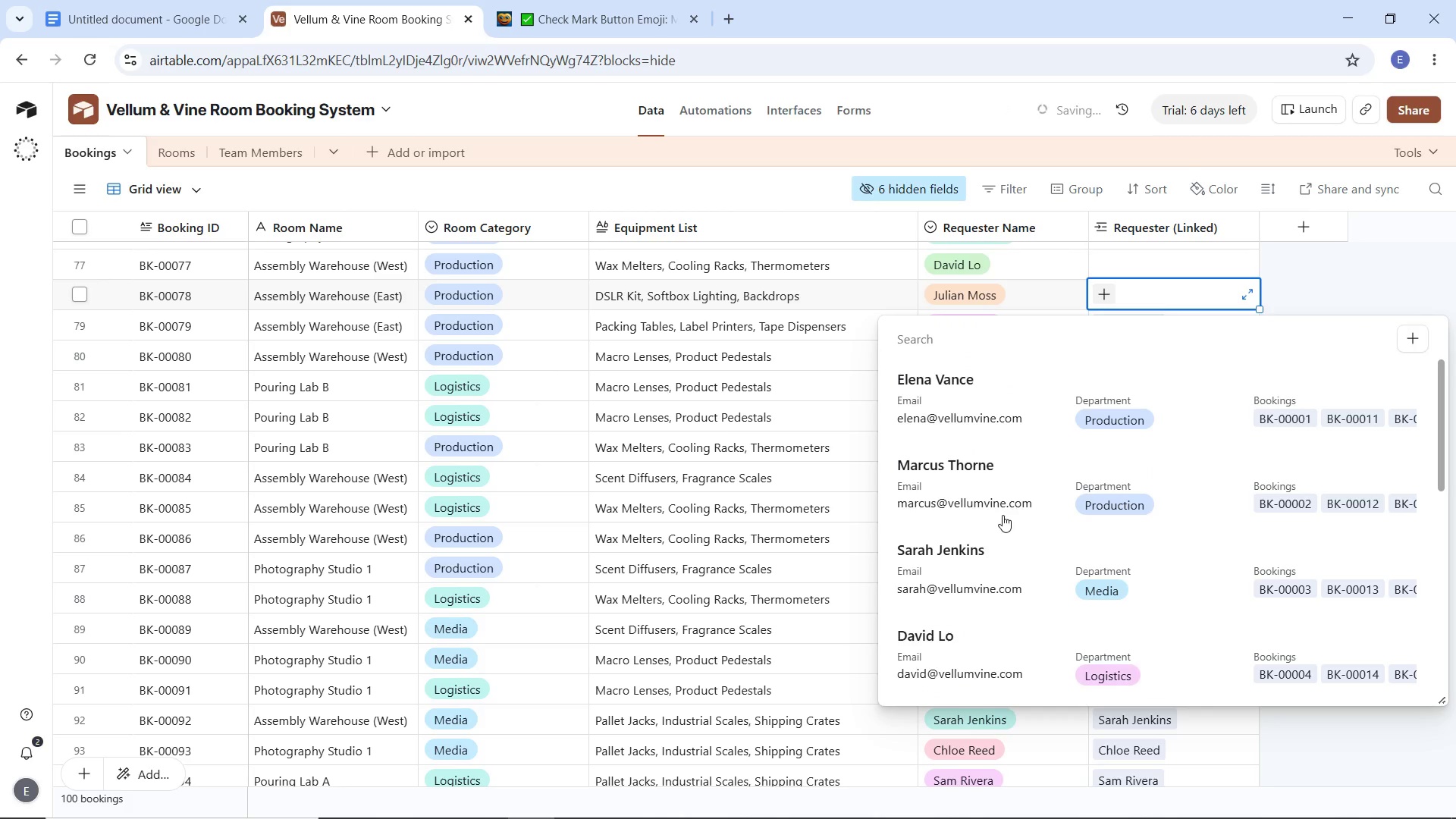 
scroll: coordinate [963, 494], scroll_direction: down, amount: 2.0
 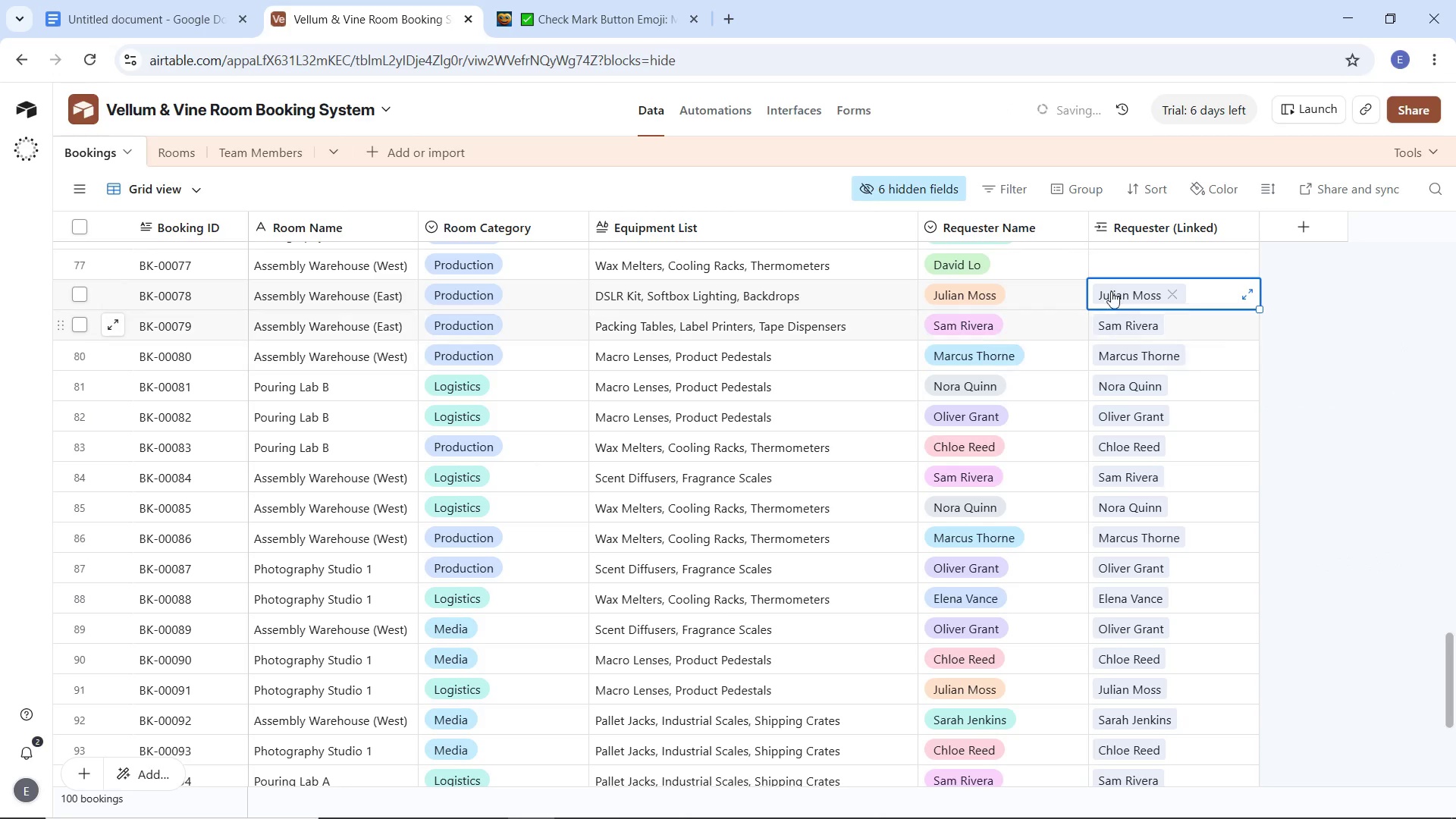 
left_click([1112, 262])
 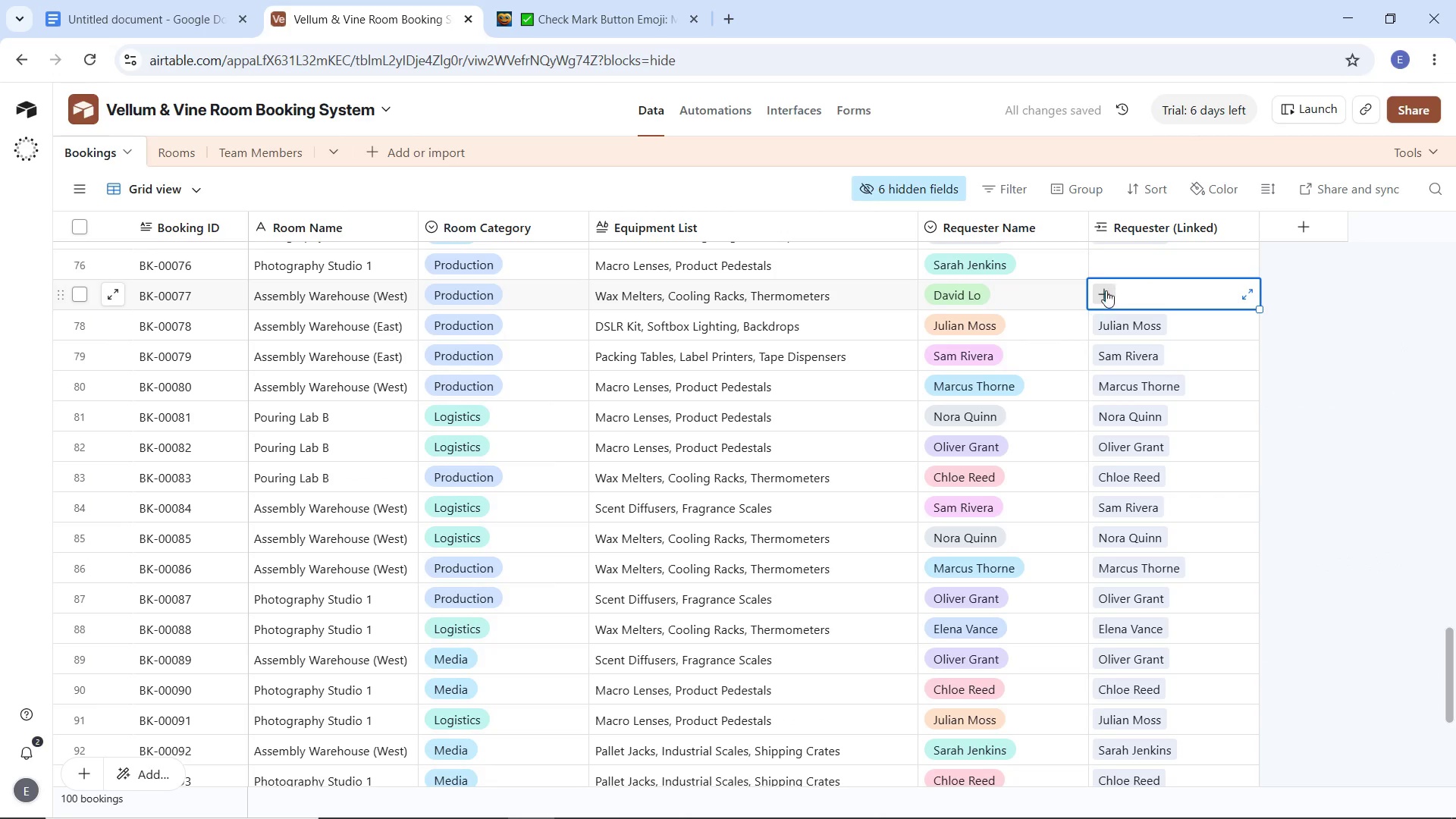 
left_click([1103, 293])
 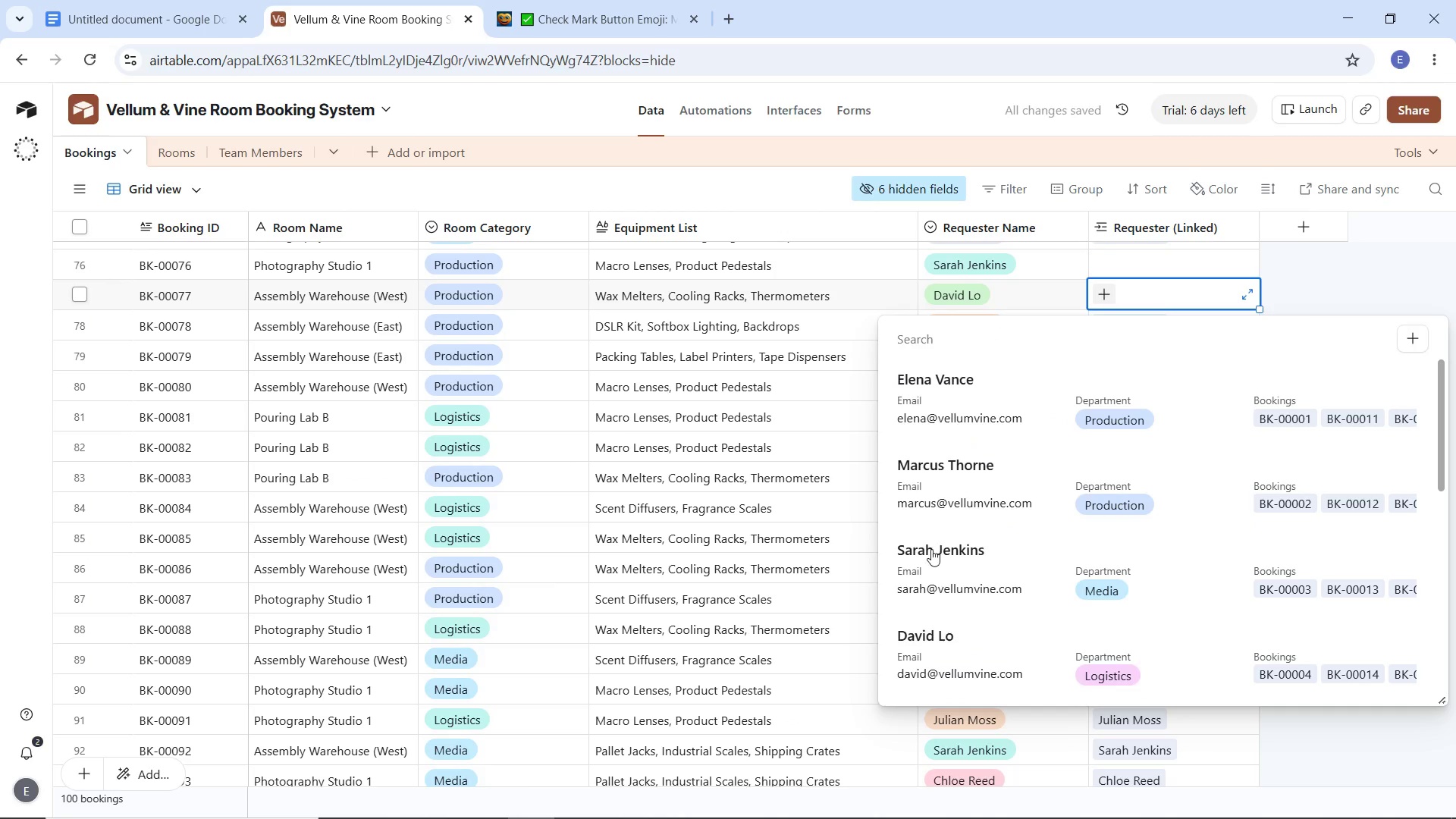 
left_click([939, 642])
 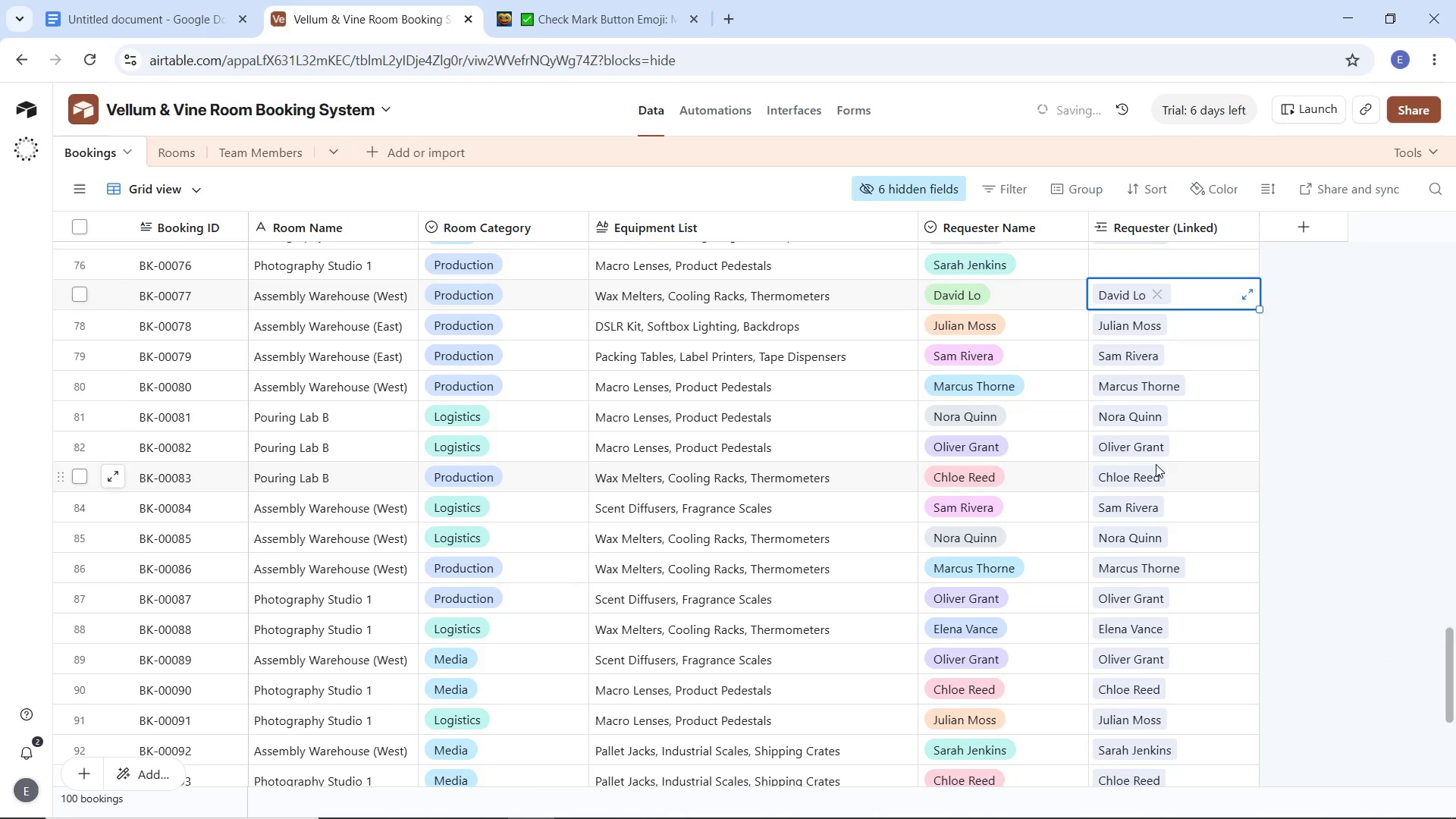 
scroll: coordinate [1157, 462], scroll_direction: up, amount: 3.0
 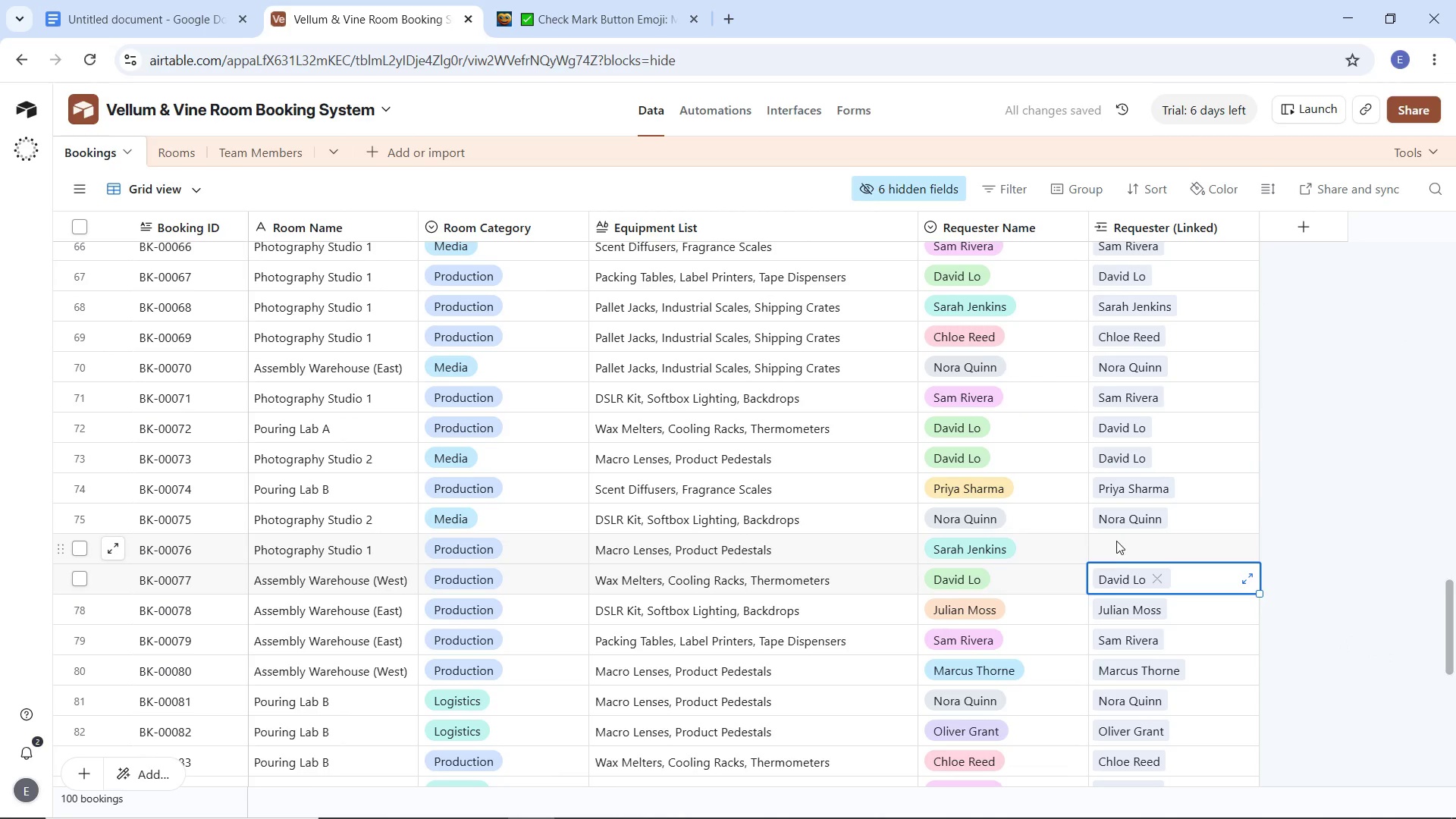 
left_click([1112, 544])
 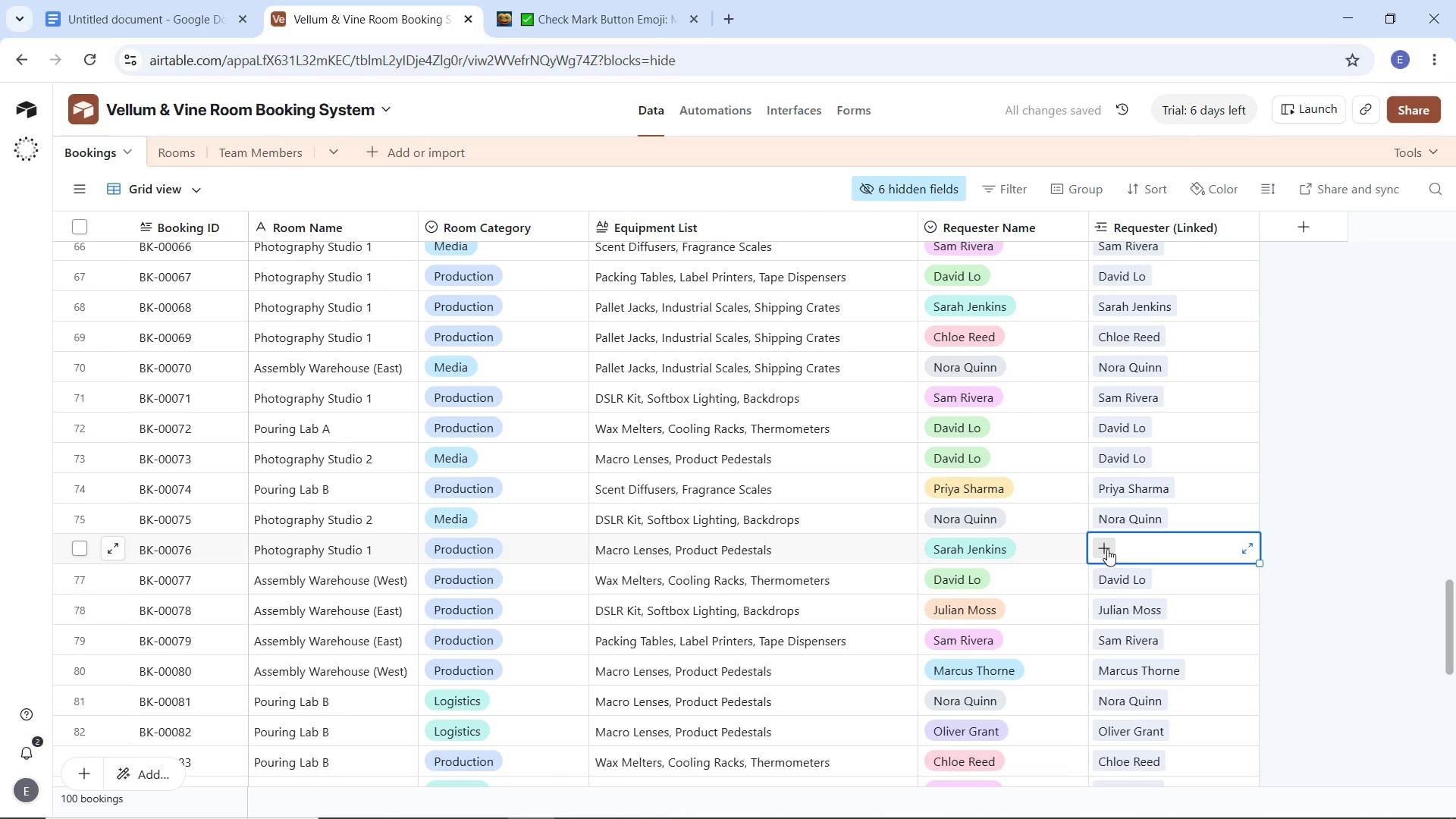 
left_click([1107, 549])
 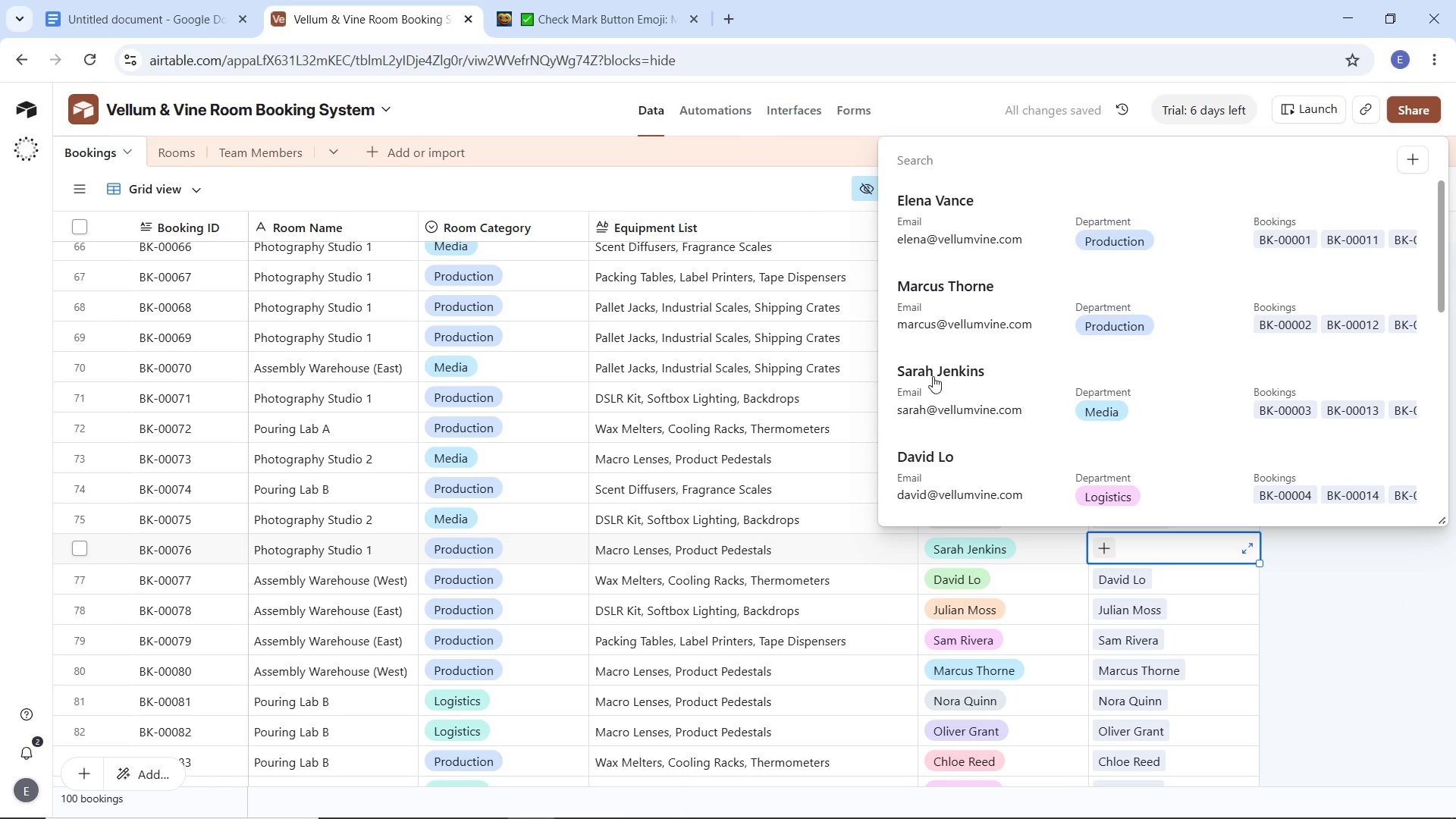 
left_click([940, 361])
 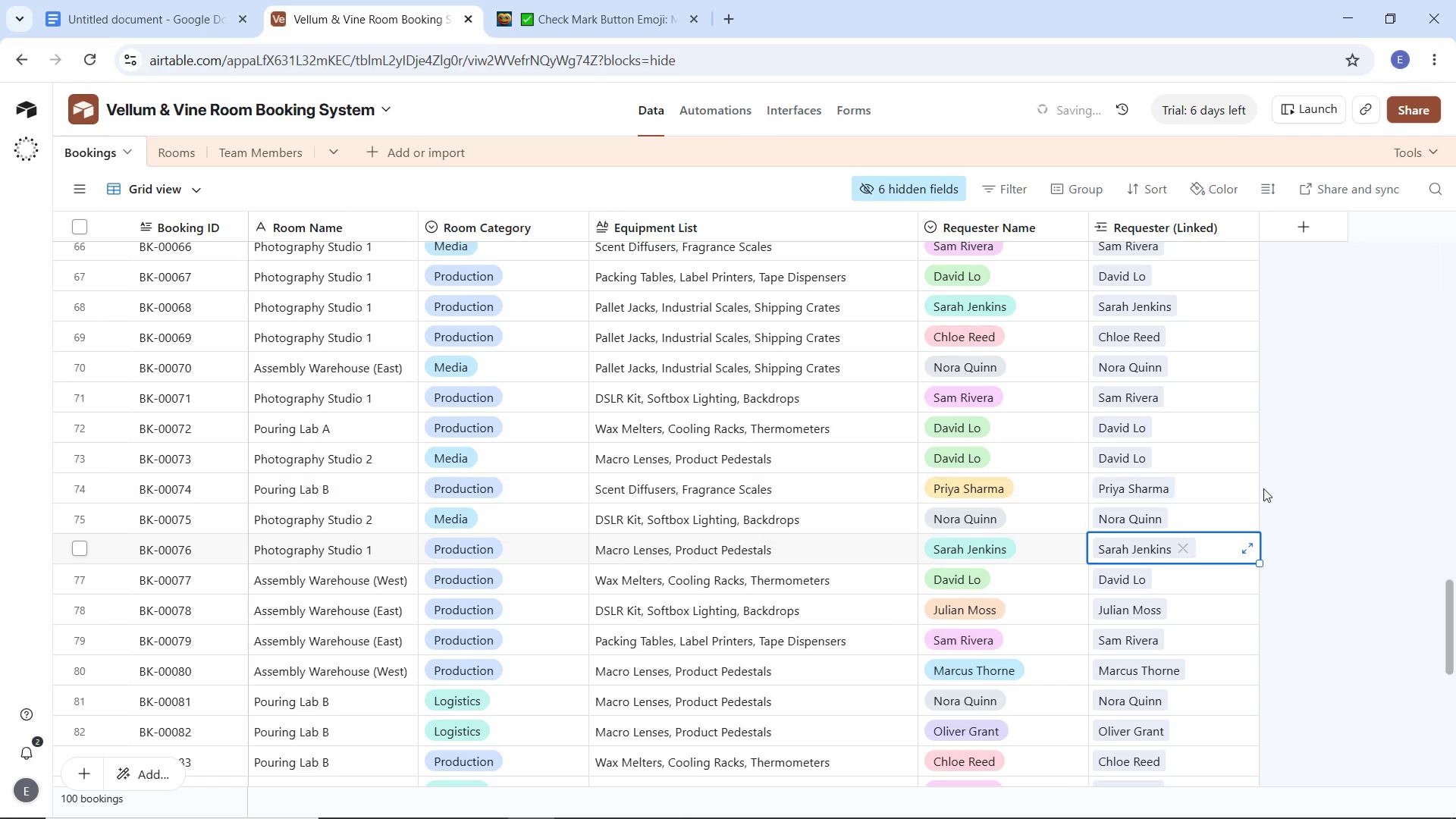 
scroll: coordinate [1266, 473], scroll_direction: up, amount: 22.0
 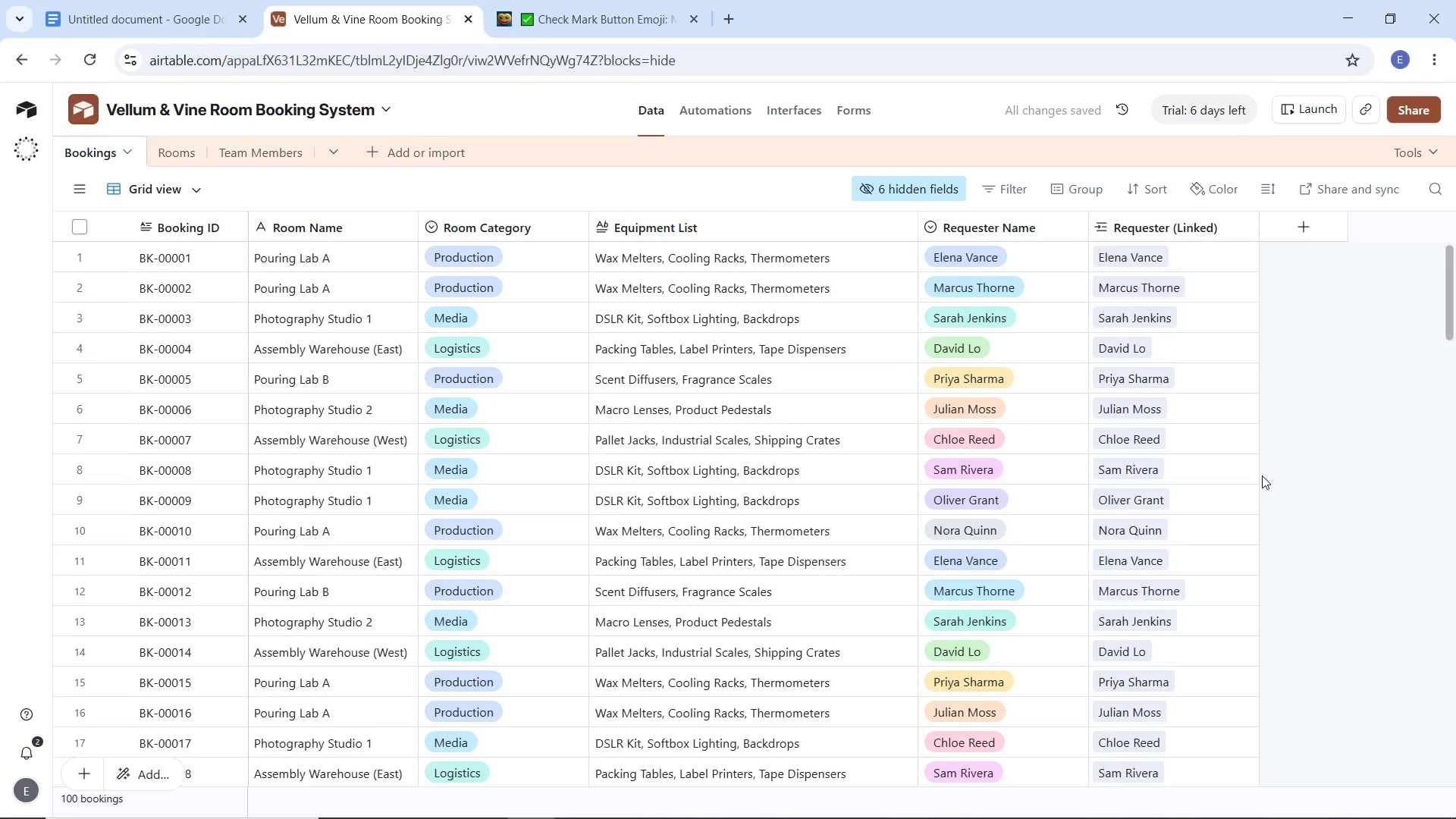 
scroll: coordinate [1262, 495], scroll_direction: down, amount: 32.0
 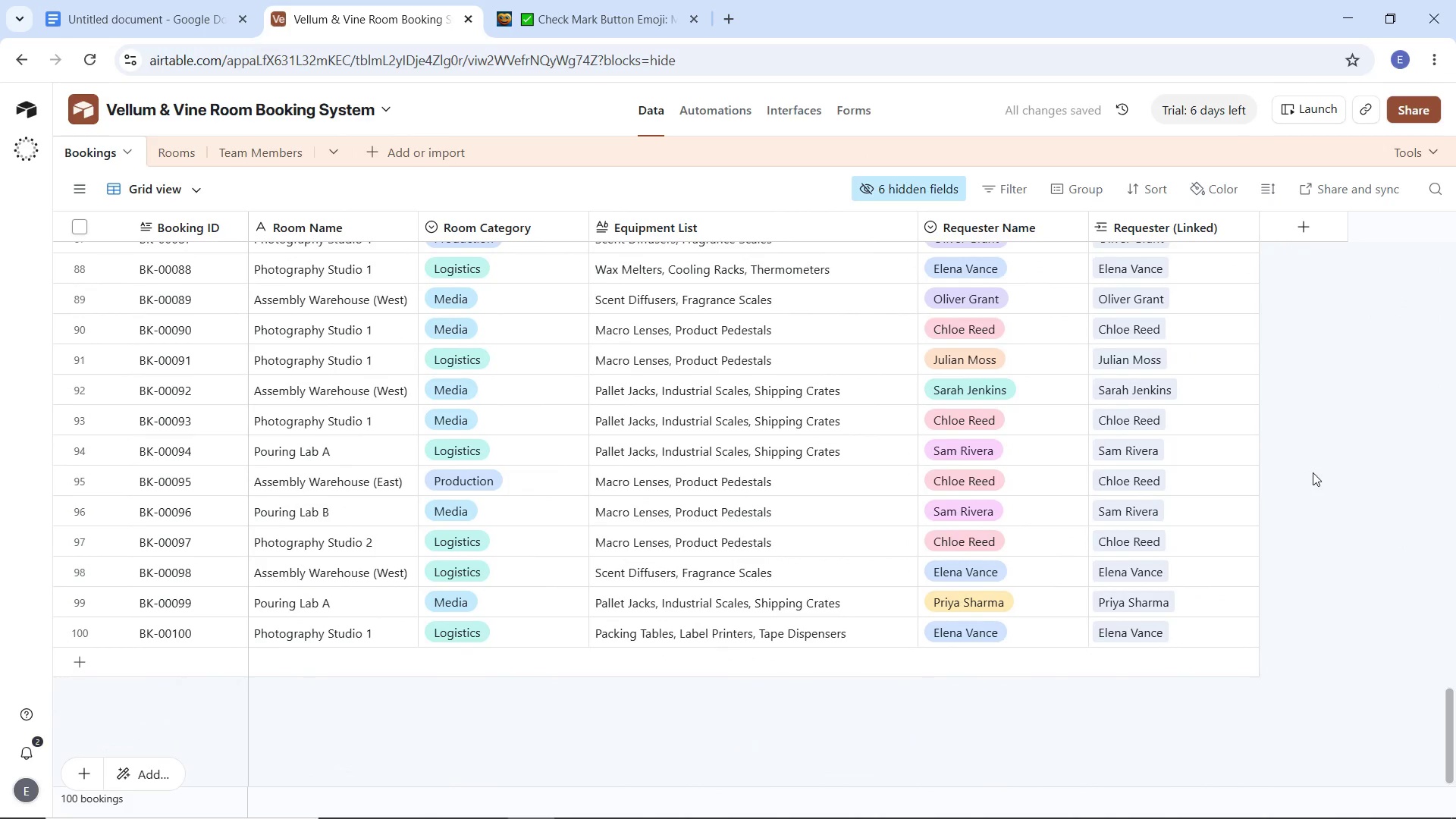 
scroll: coordinate [1300, 469], scroll_direction: up, amount: 35.0
 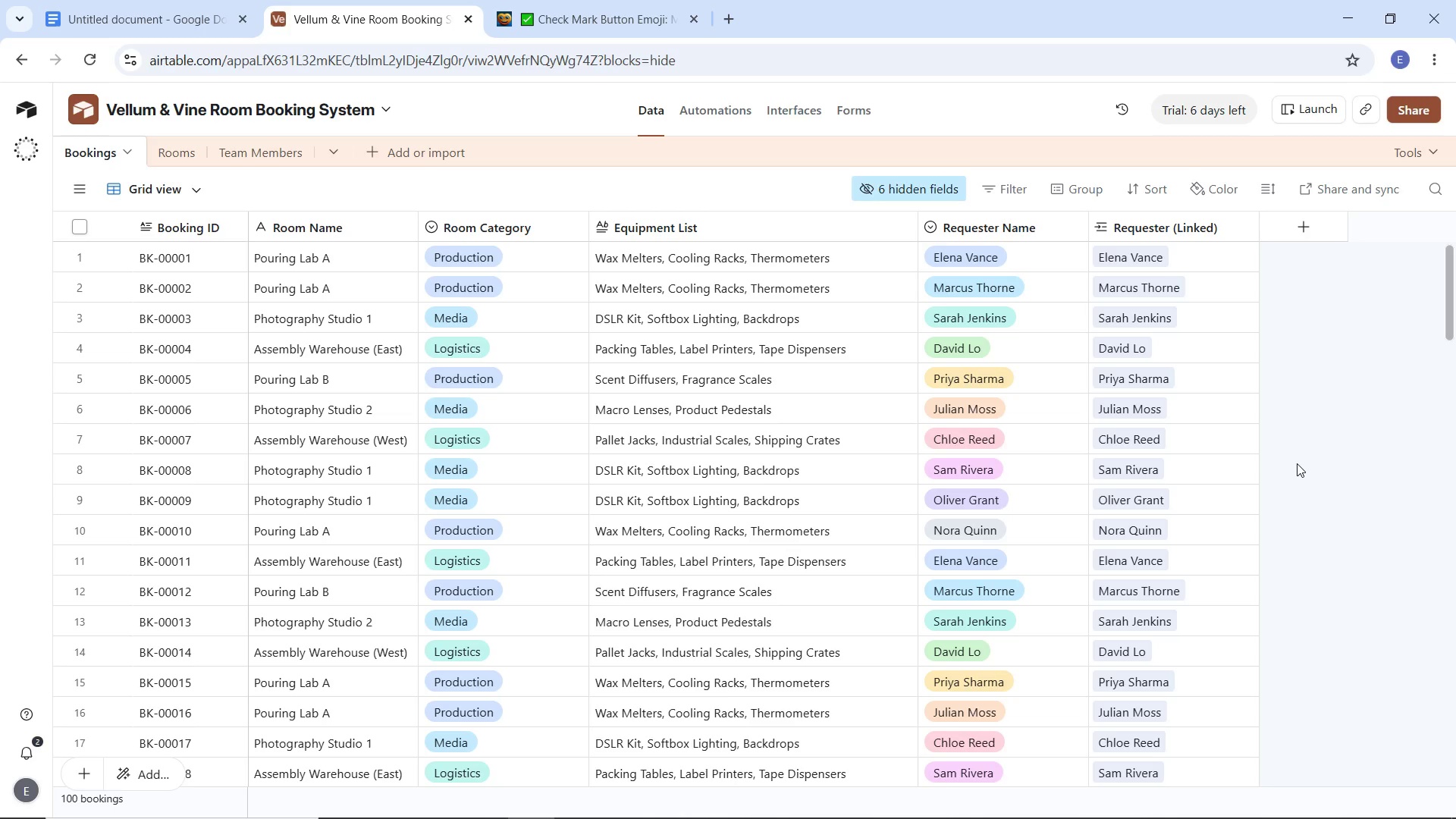 
wait(12.12)
 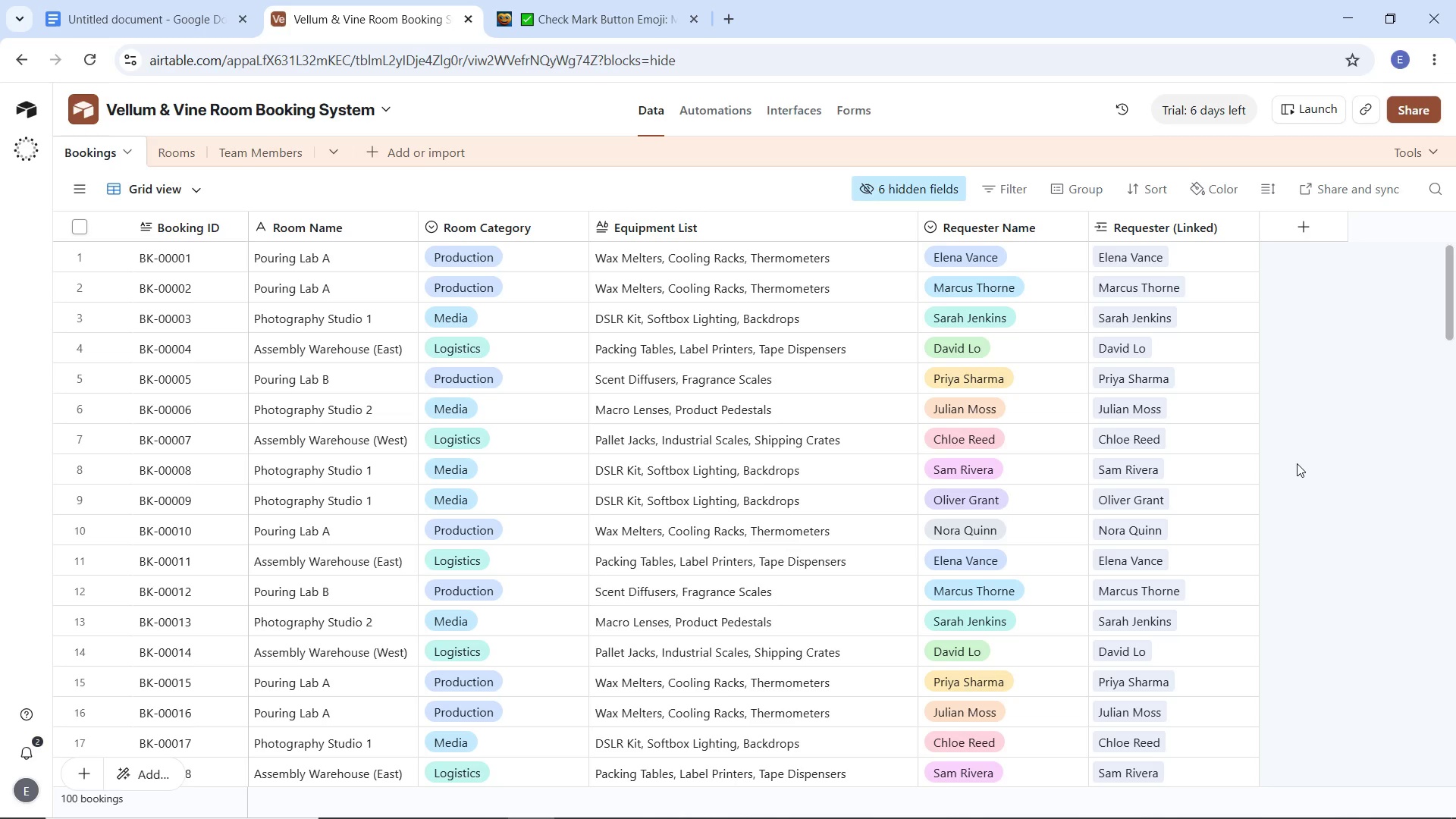 
left_click([773, 811])